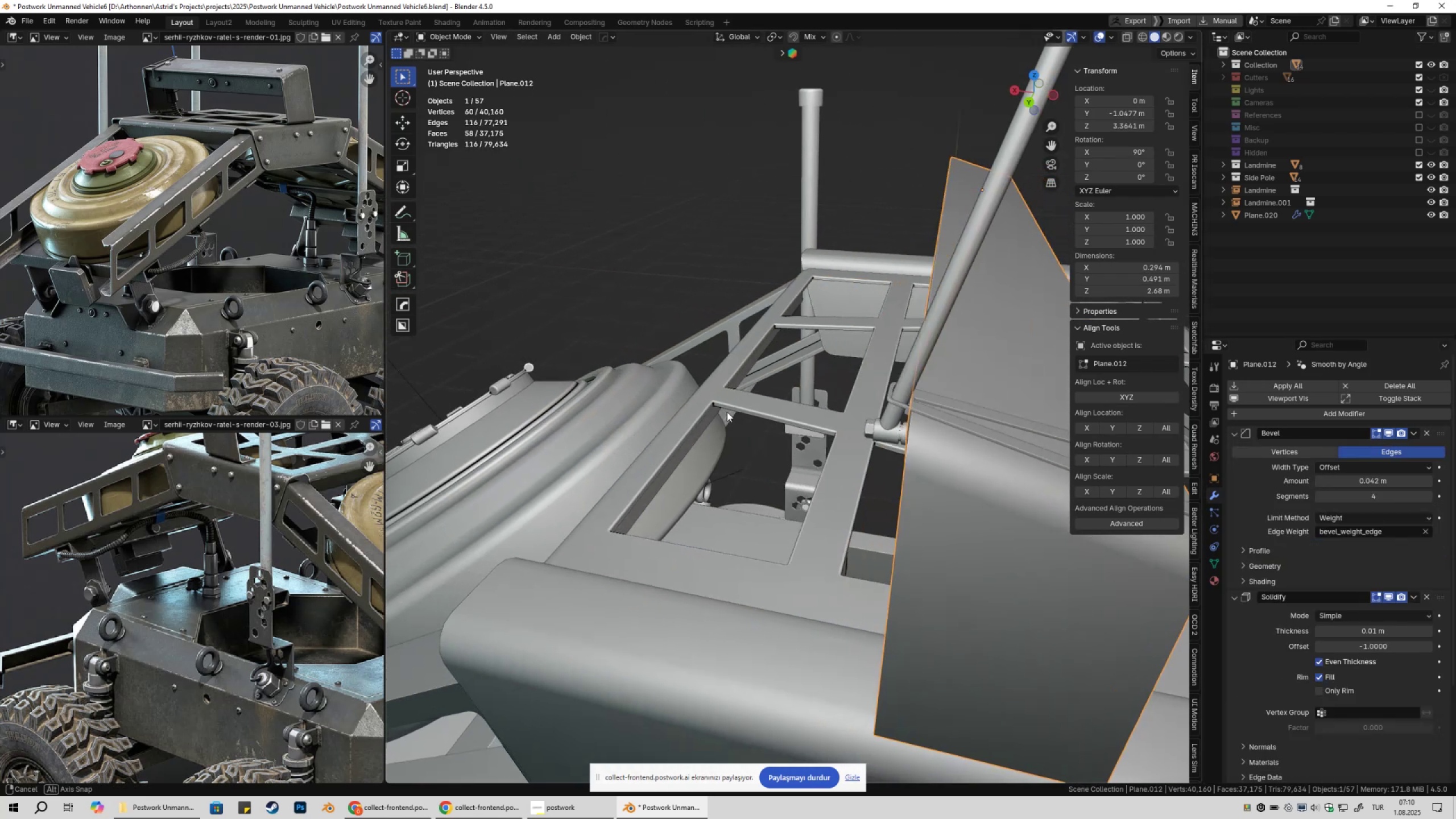 
hold_key(key=ShiftLeft, duration=0.36)
 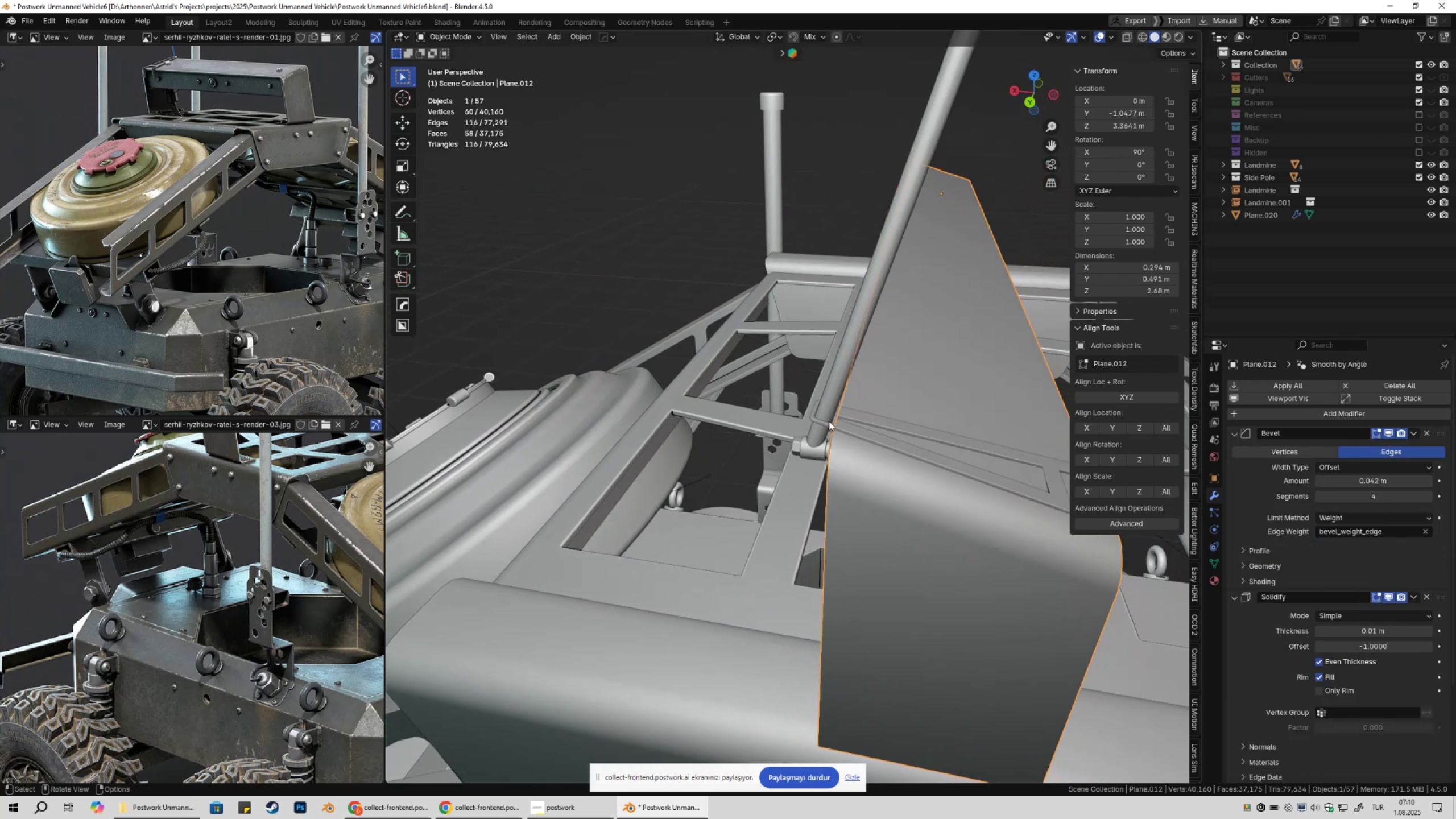 
left_click([825, 421])
 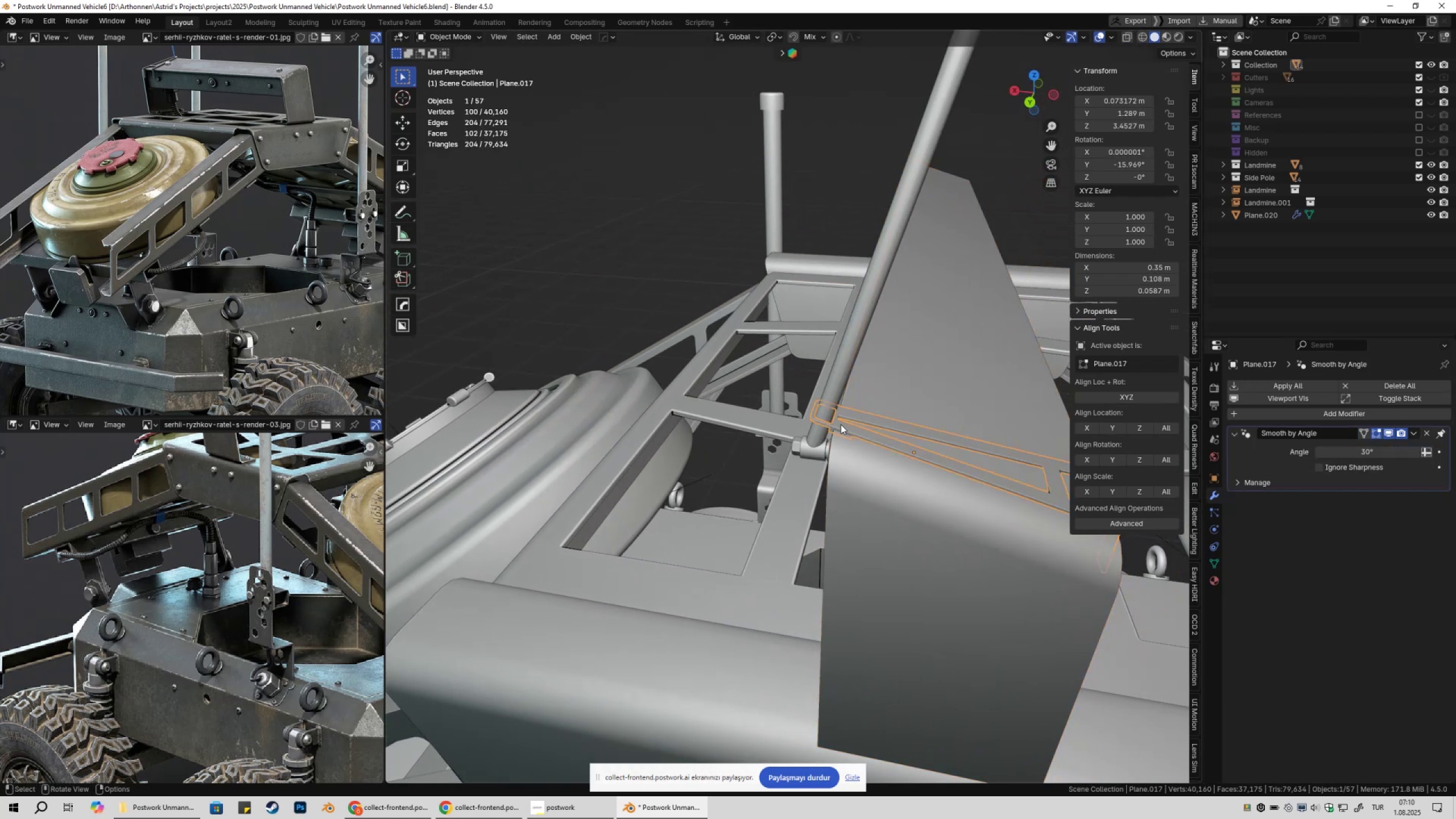 
key(NumpadDecimal)
 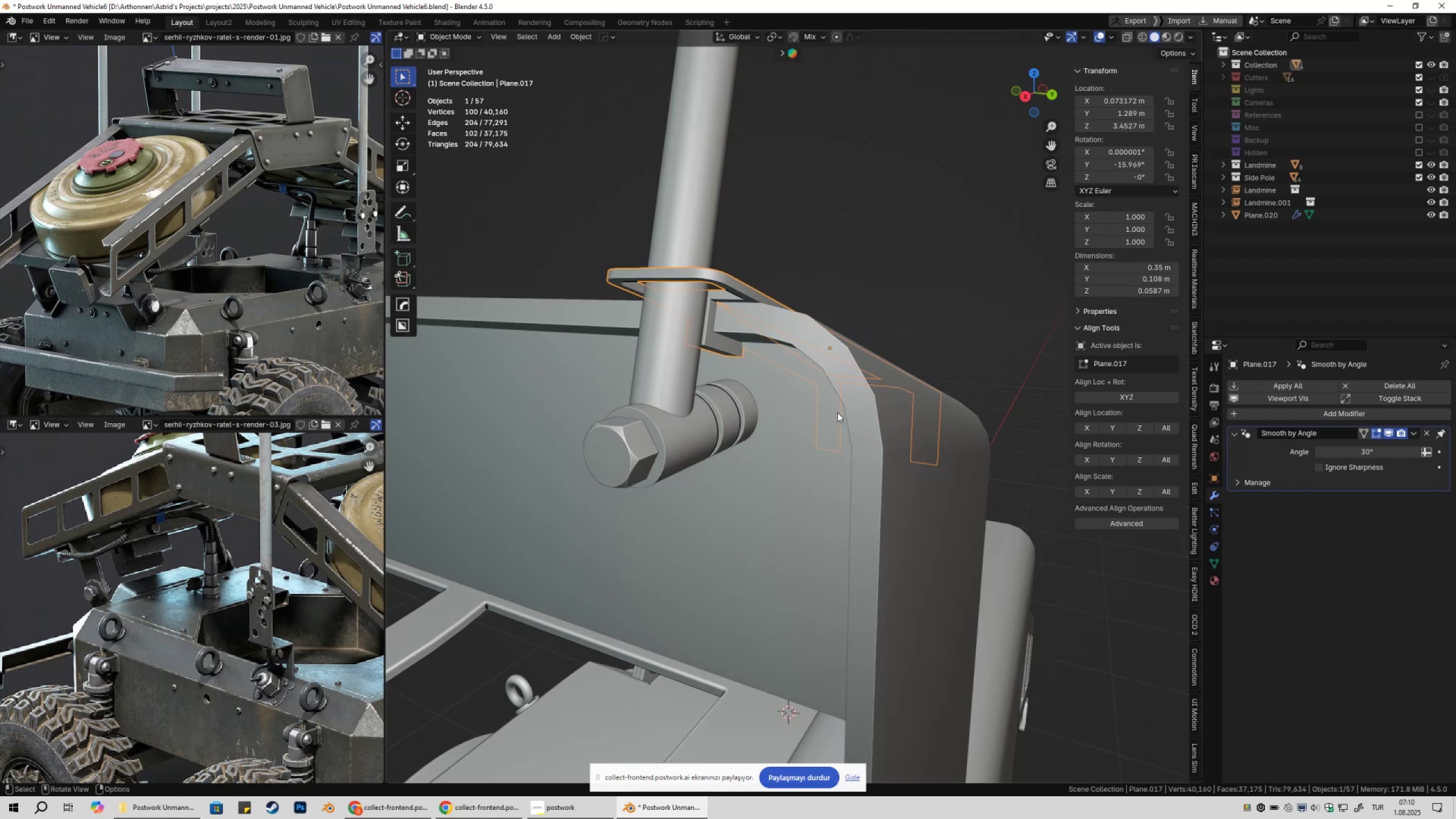 
key(Shift+ShiftLeft)
 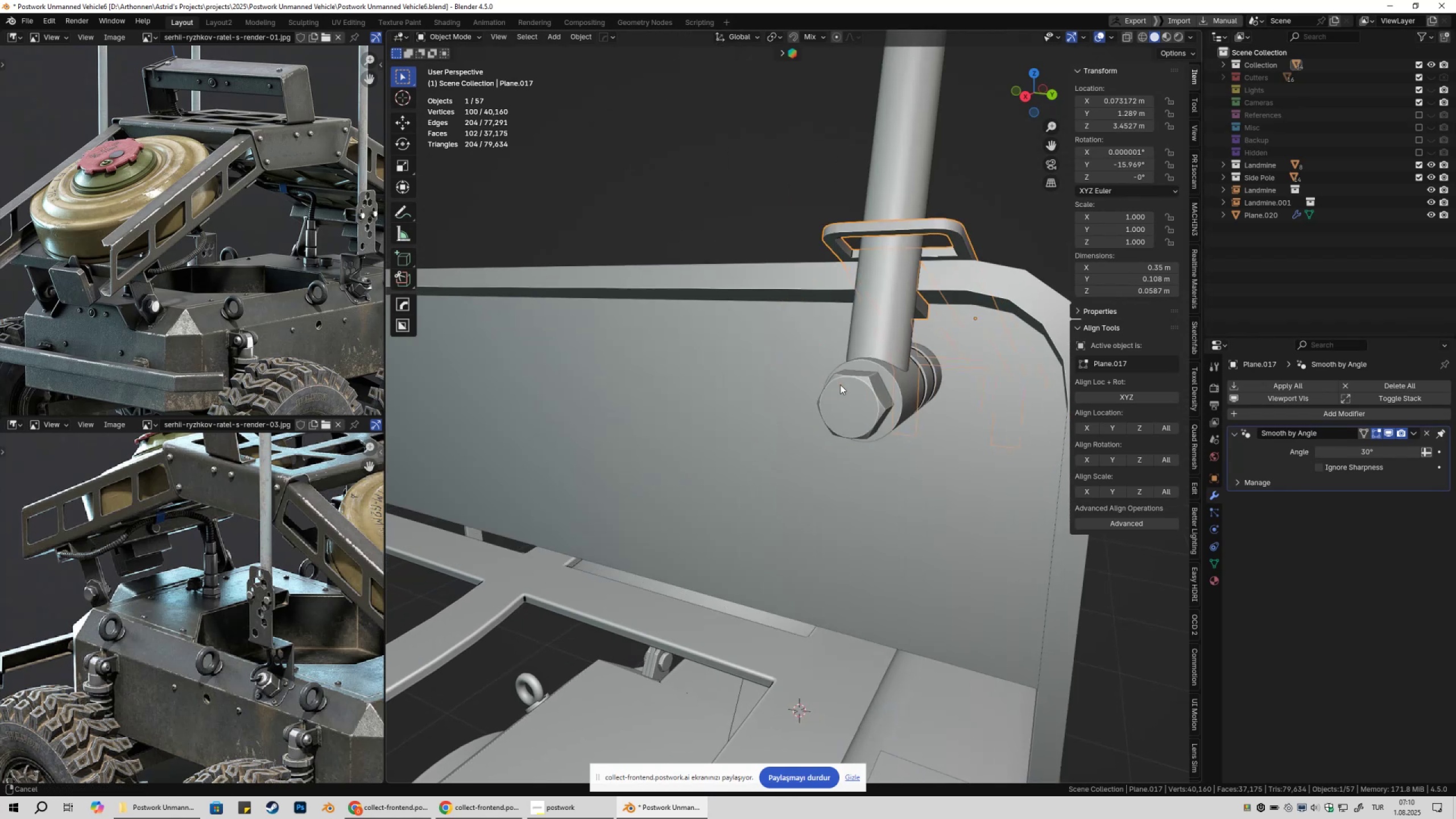 
scroll: coordinate [981, 341], scroll_direction: down, amount: 13.0
 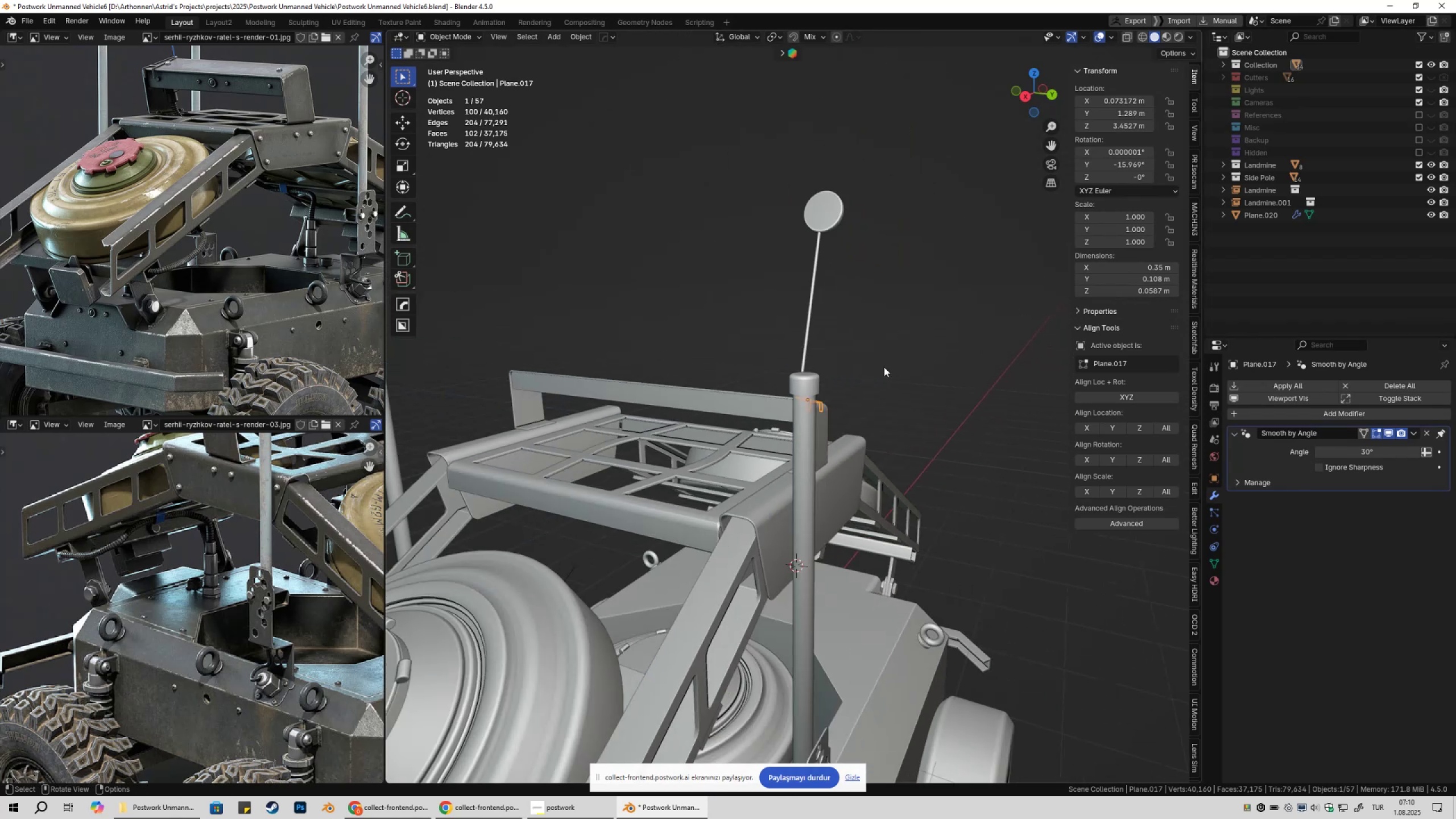 
left_click([884, 367])
 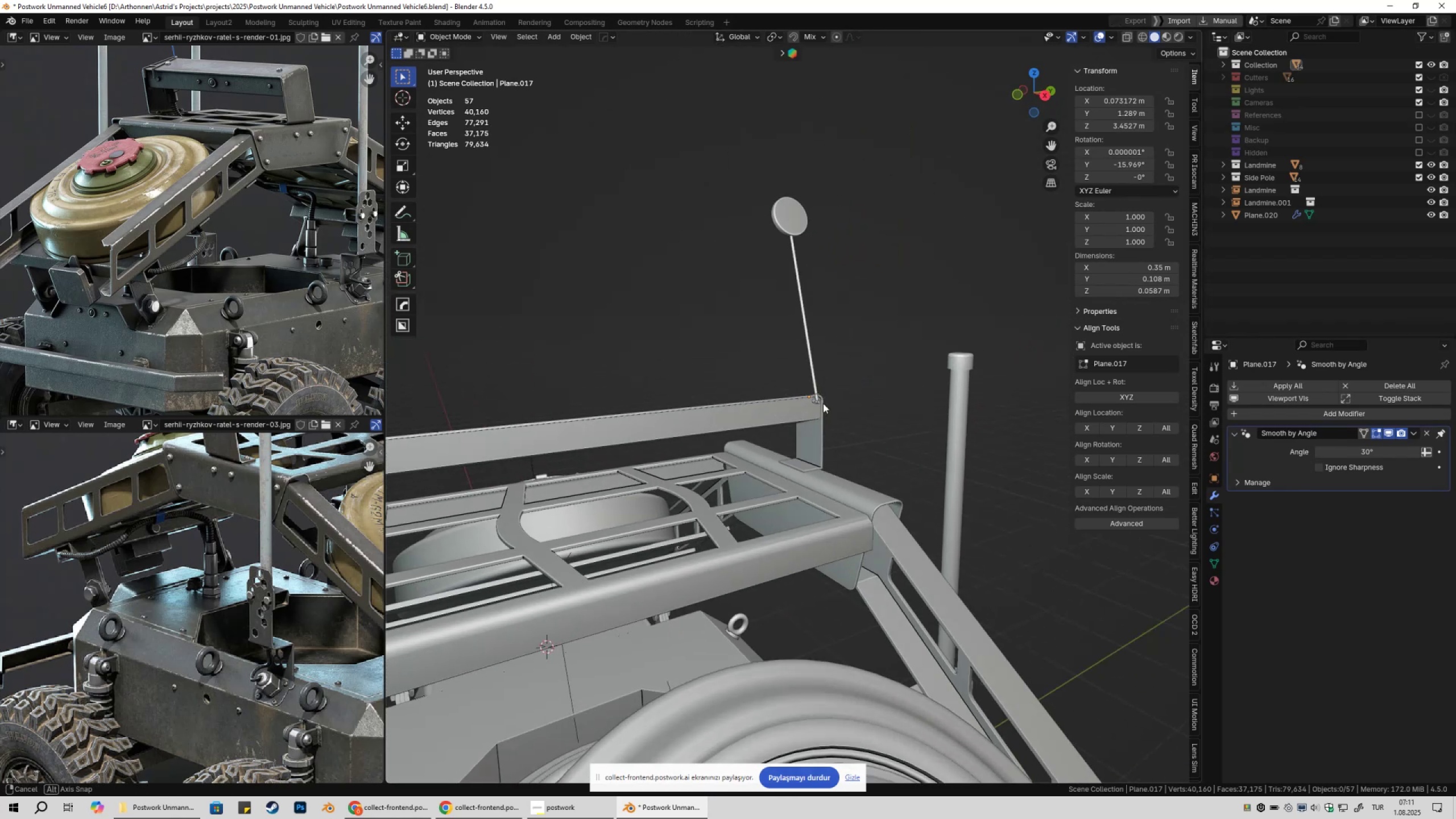 
scroll: coordinate [836, 420], scroll_direction: down, amount: 3.0
 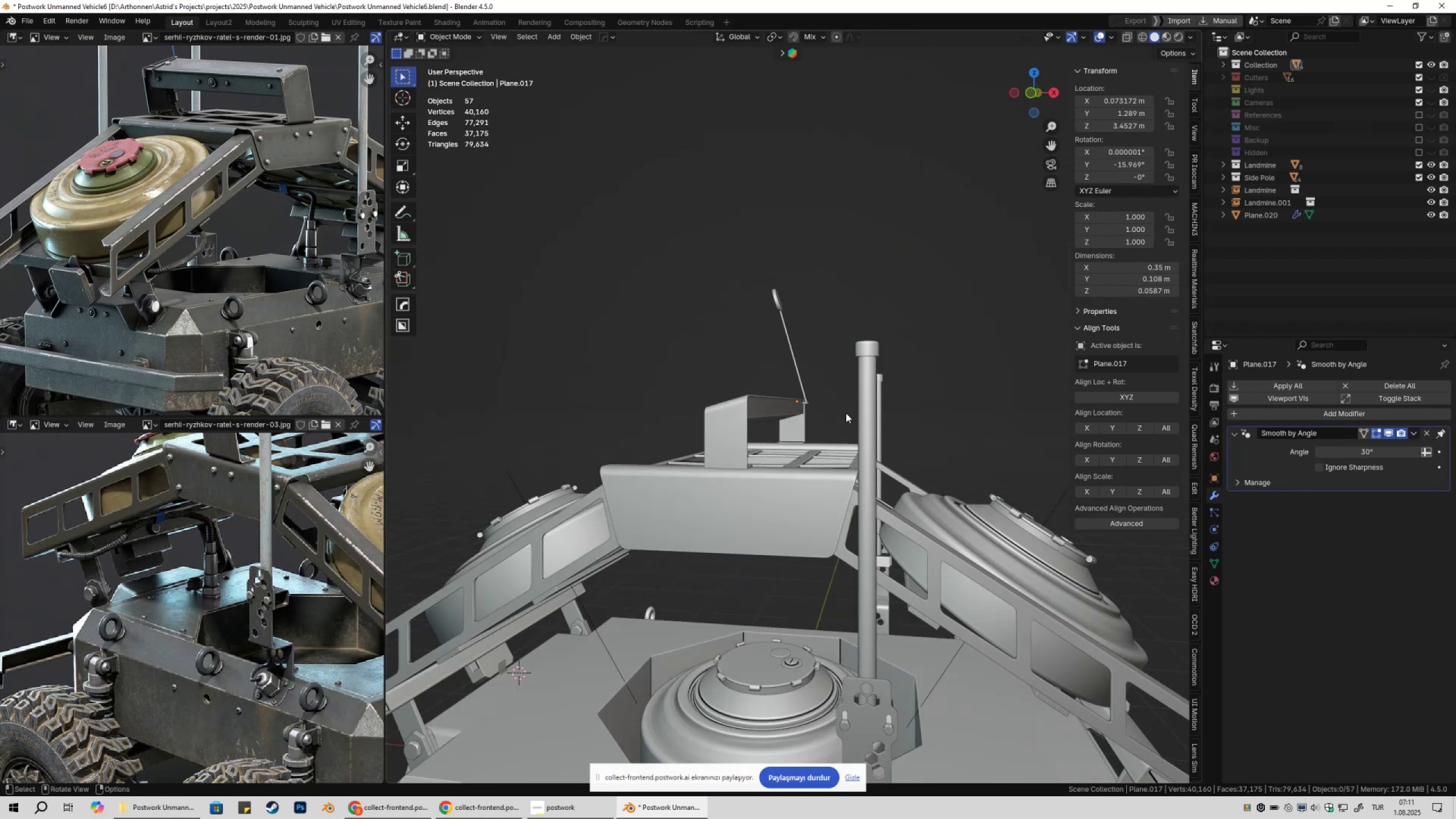 
key(Numpad1)
 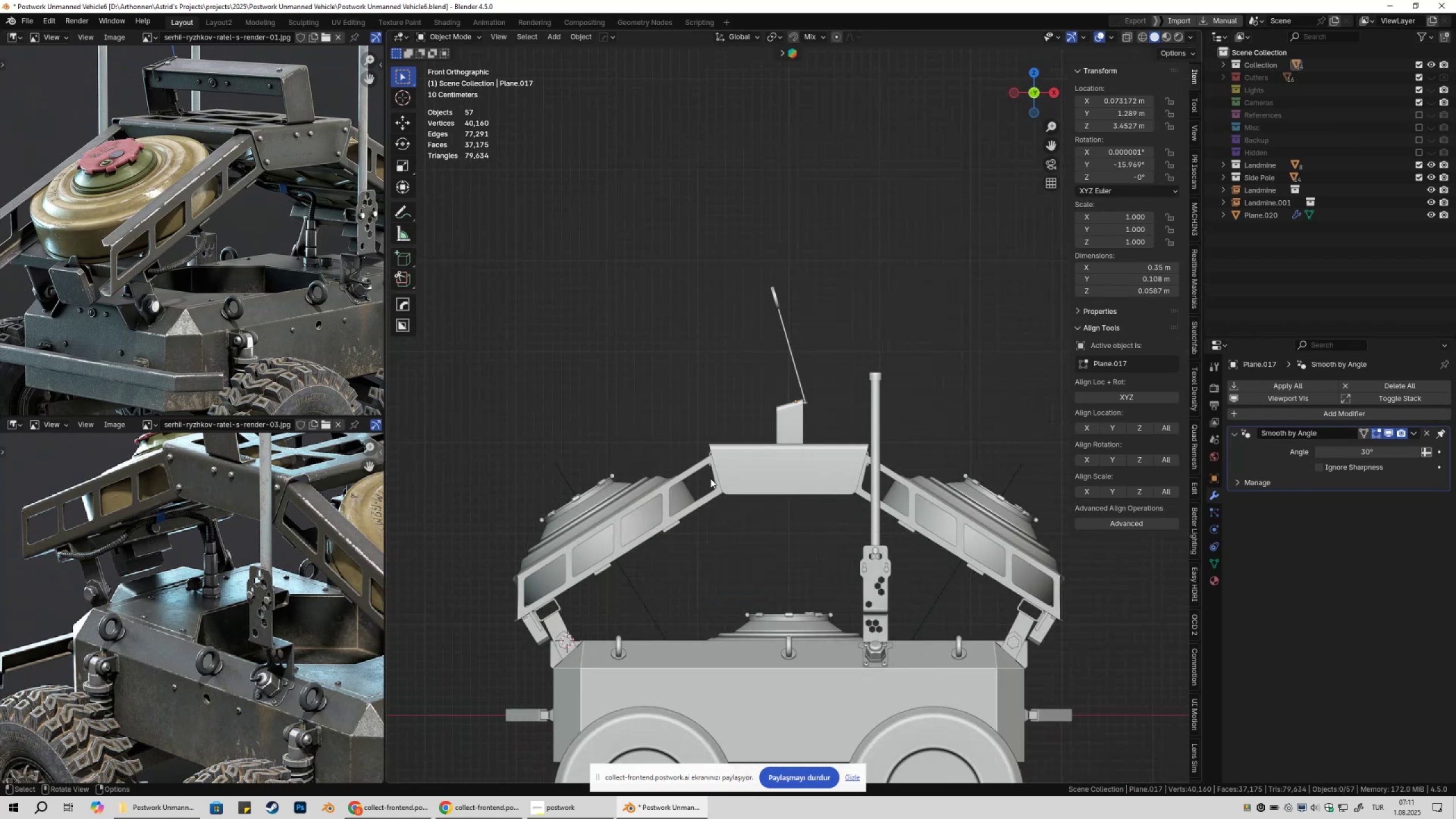 
wait(5.74)
 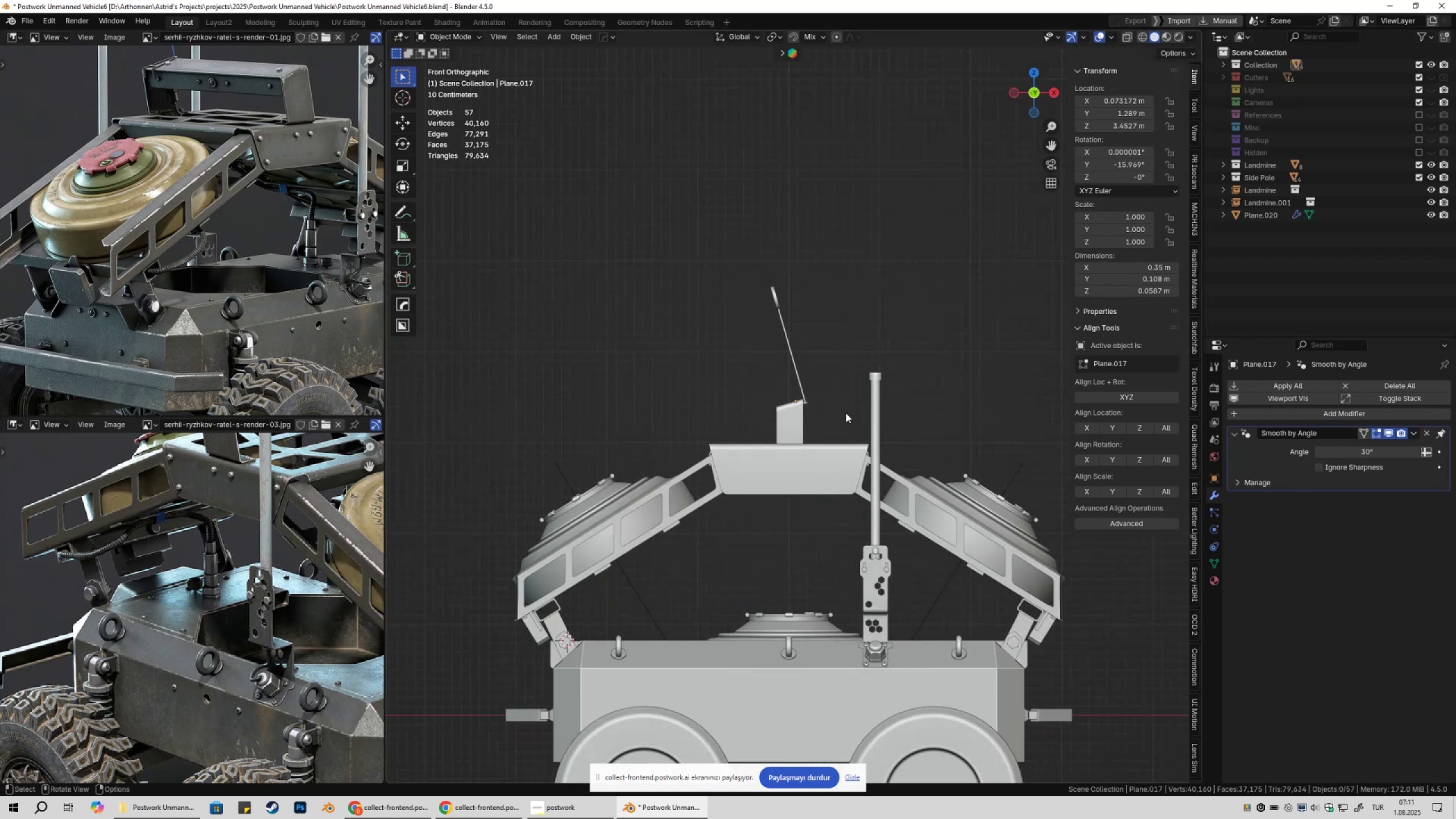 
hold_key(key=ShiftLeft, duration=0.35)
 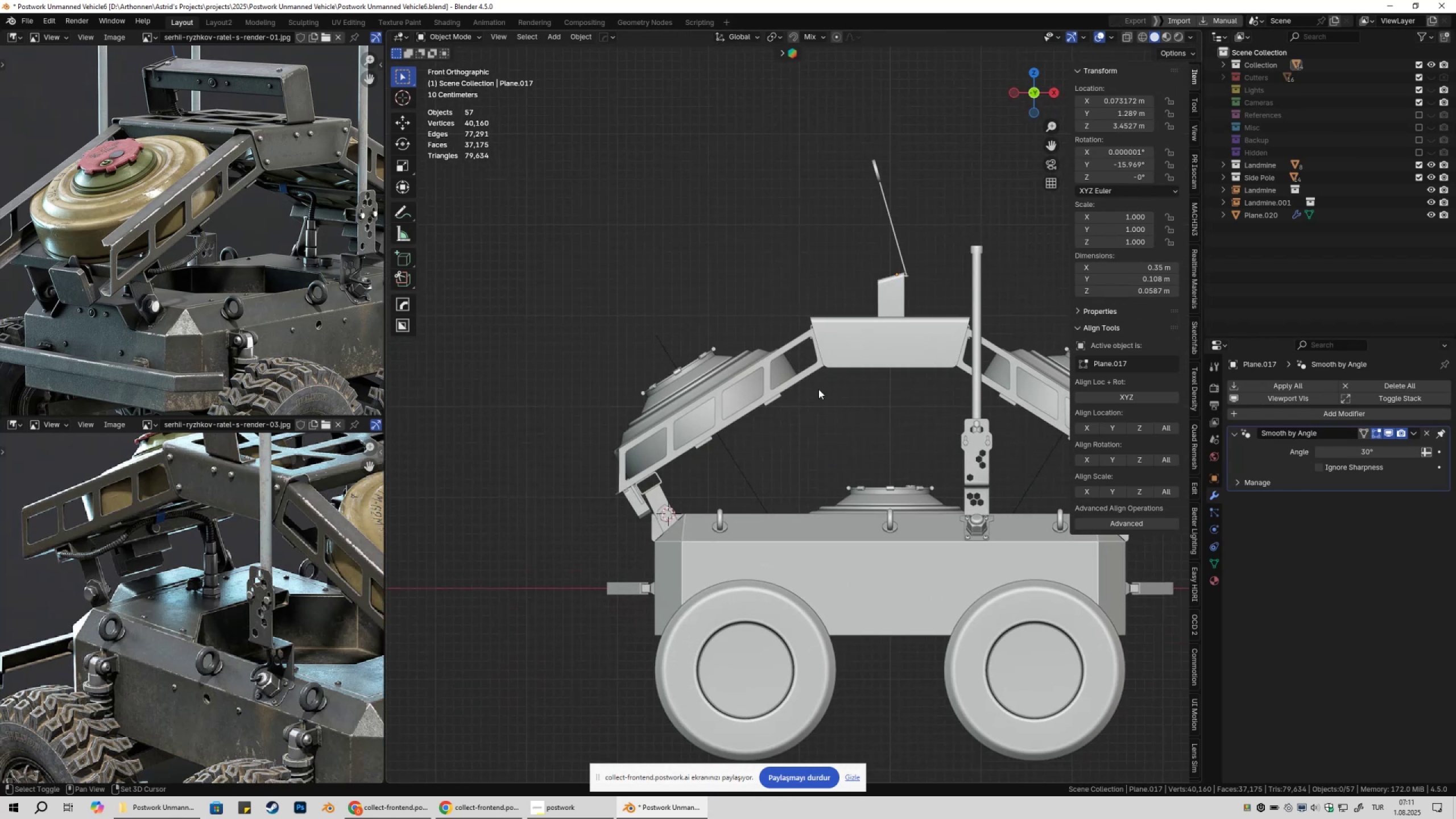 
scroll: coordinate [783, 393], scroll_direction: up, amount: 2.0
 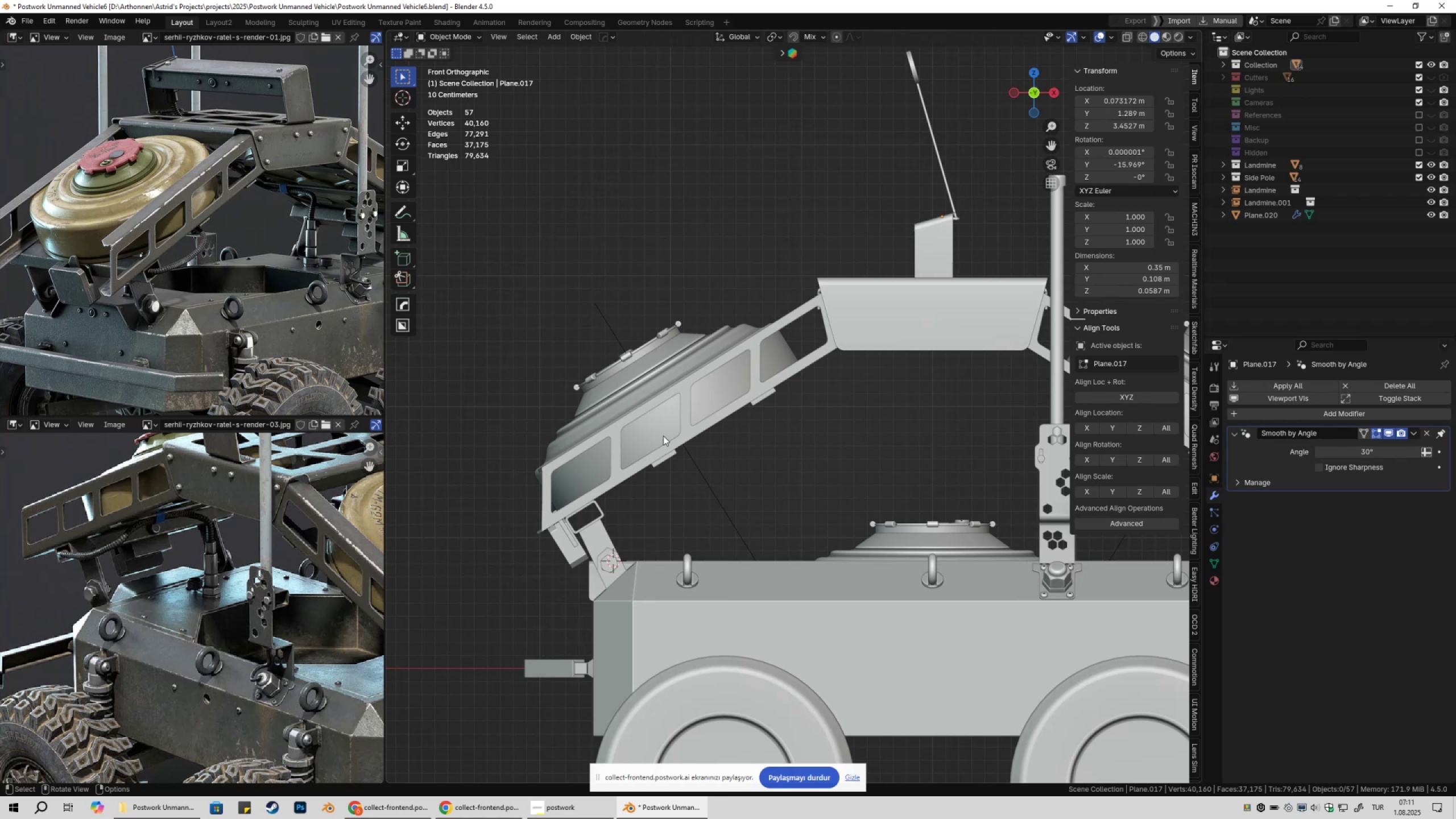 
hold_key(key=ShiftLeft, duration=0.3)
 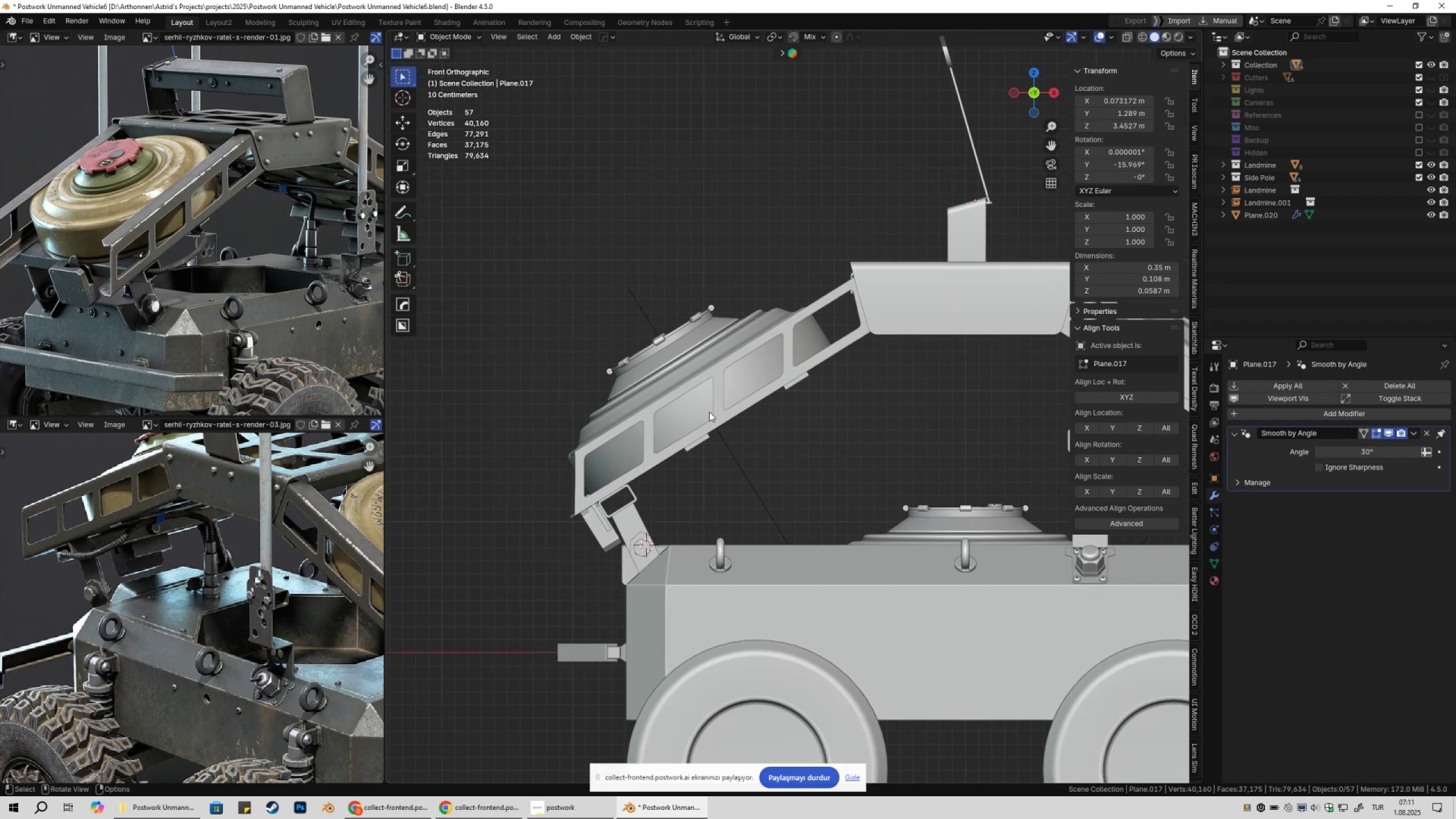 
scroll: coordinate [709, 412], scroll_direction: up, amount: 1.0
 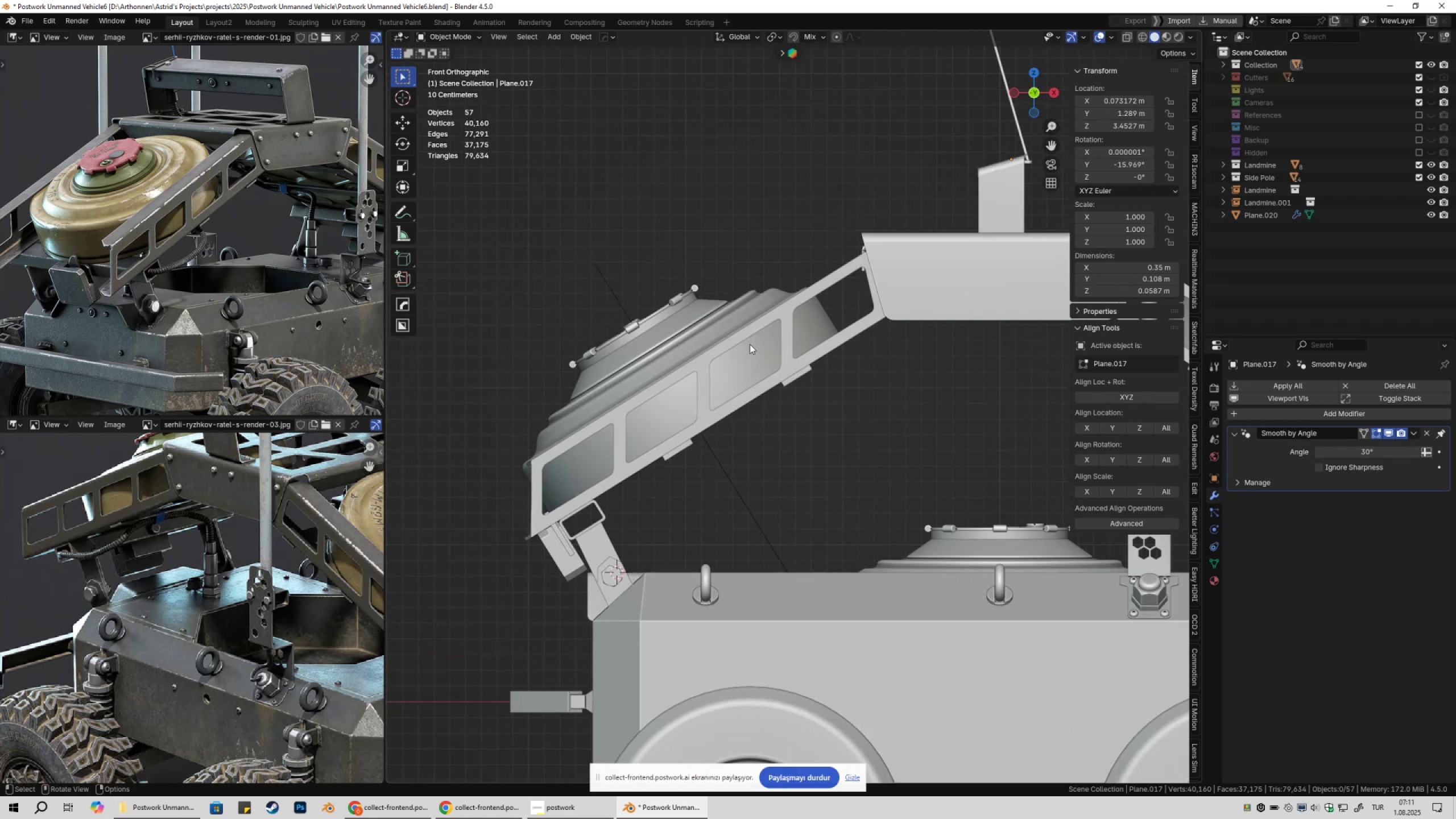 
left_click([772, 315])
 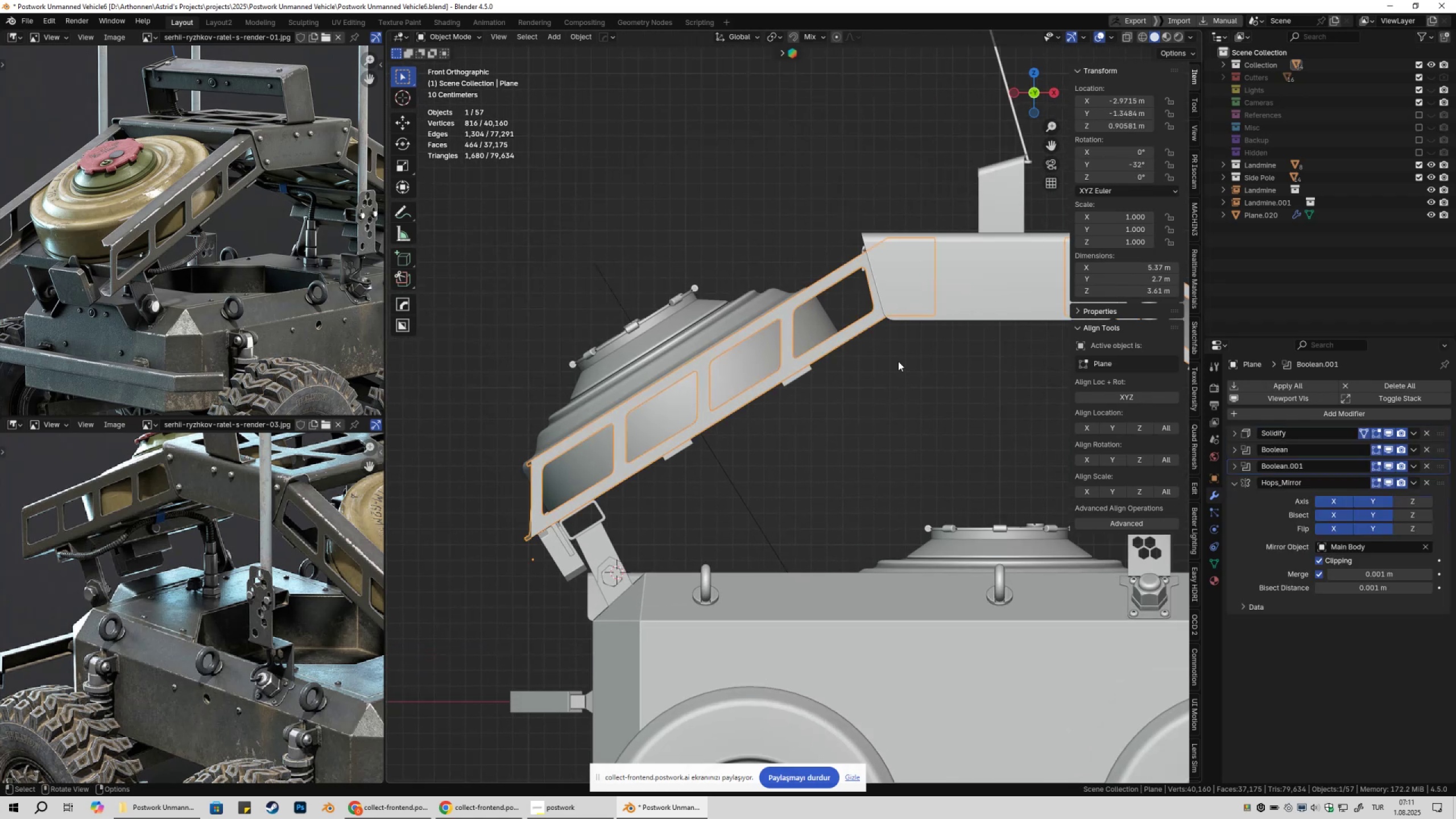 
key(Q)
 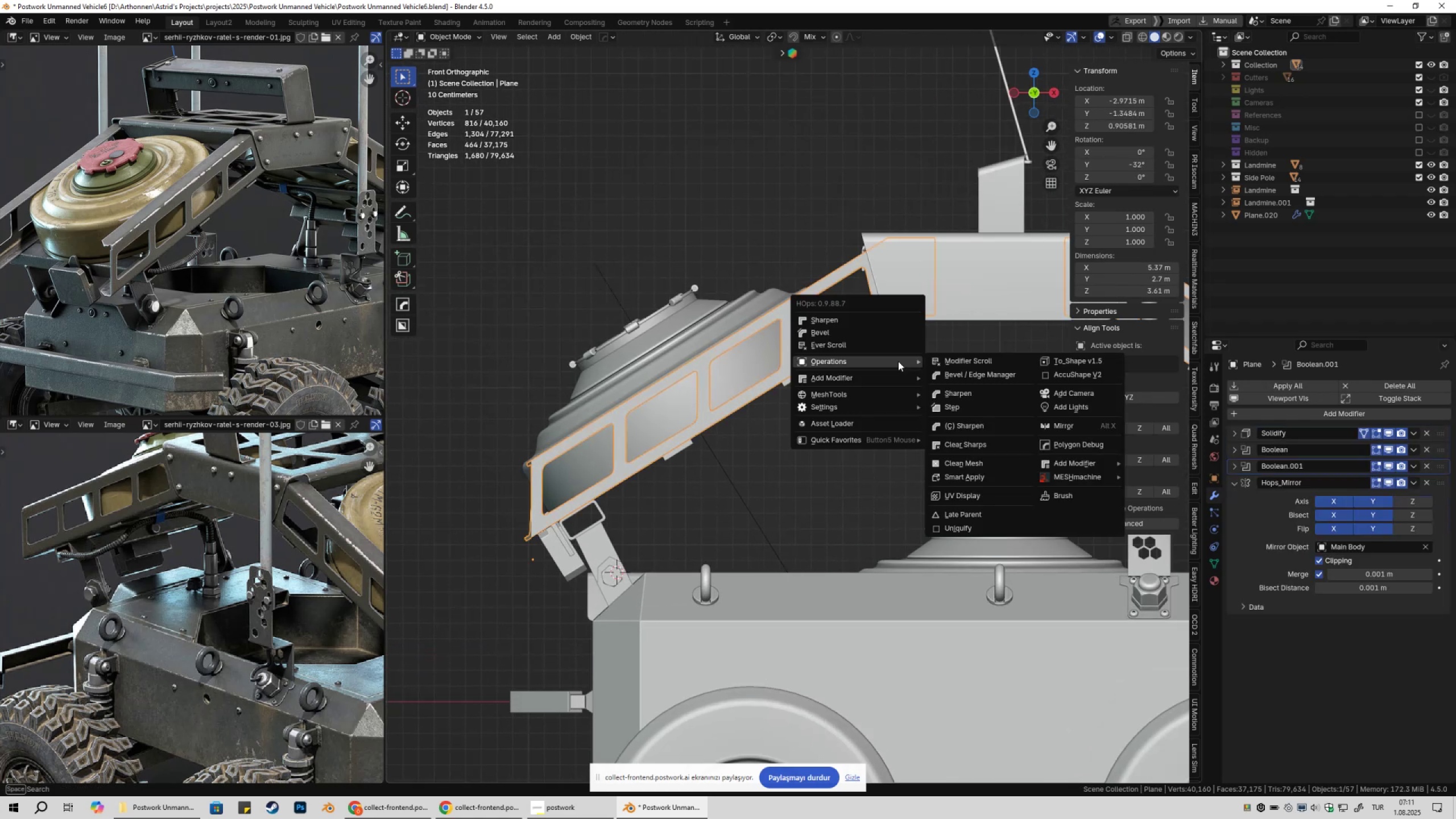 
left_click([898, 361])
 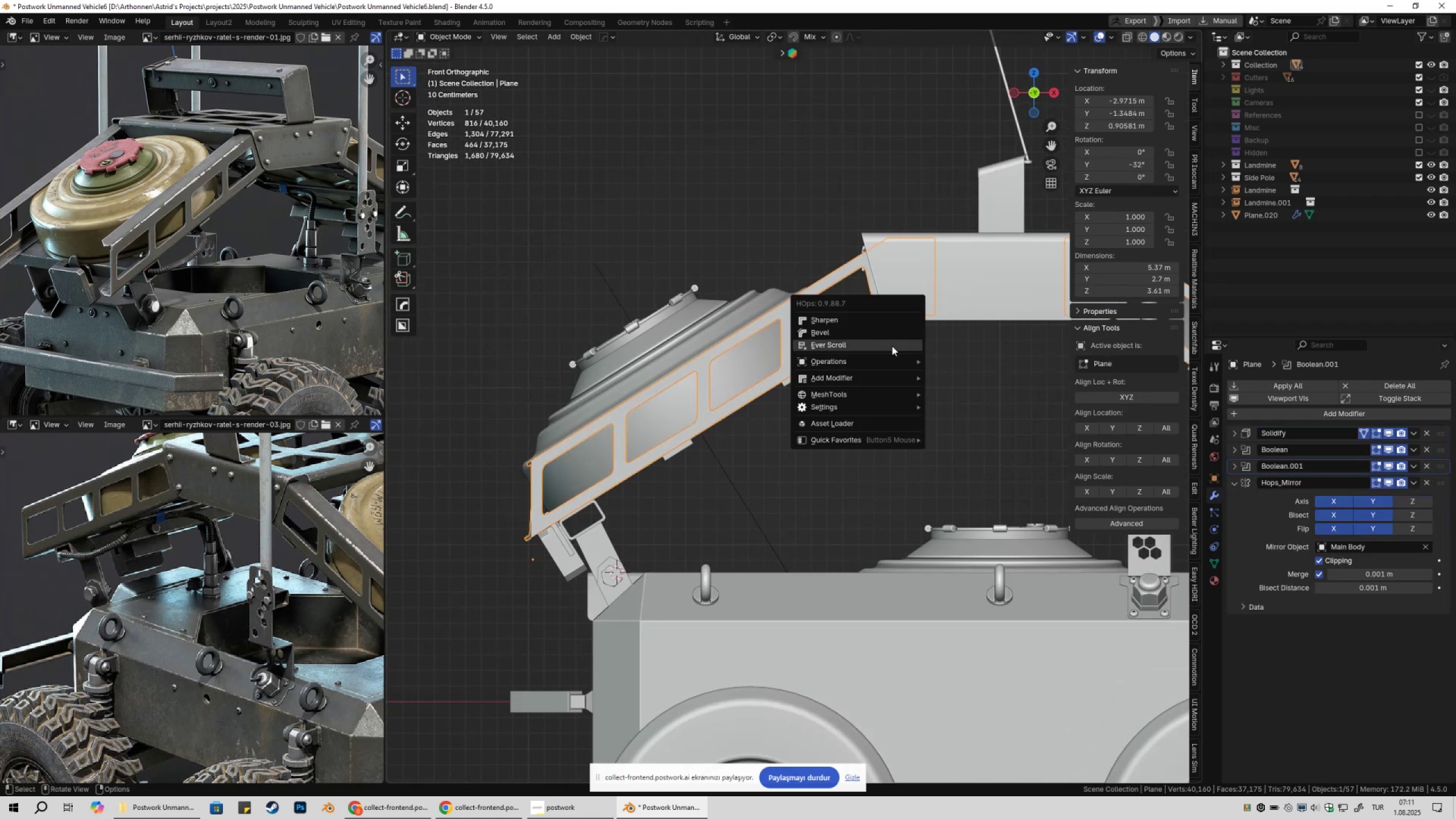 
left_click([891, 346])
 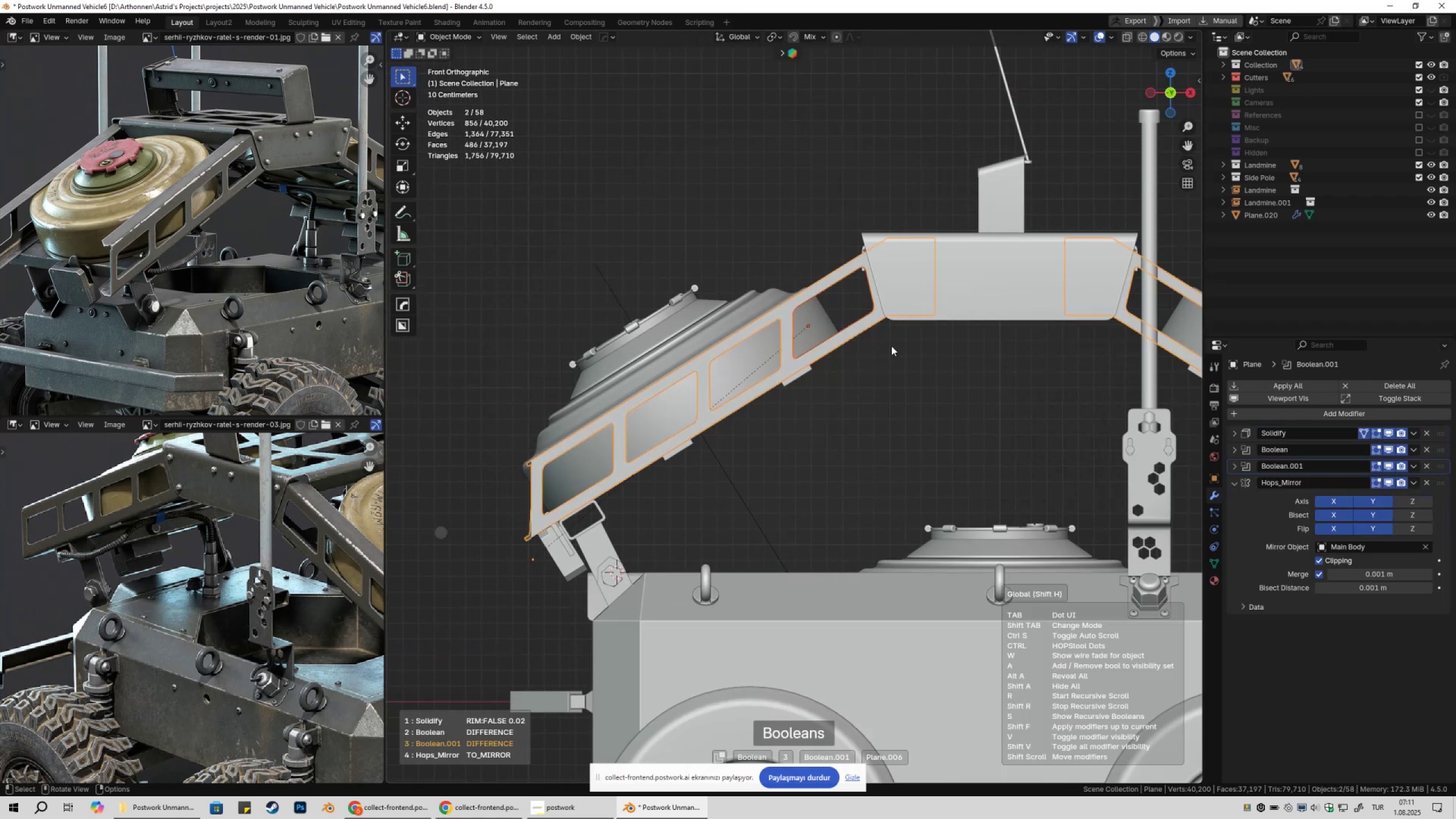 
scroll: coordinate [891, 346], scroll_direction: up, amount: 1.0
 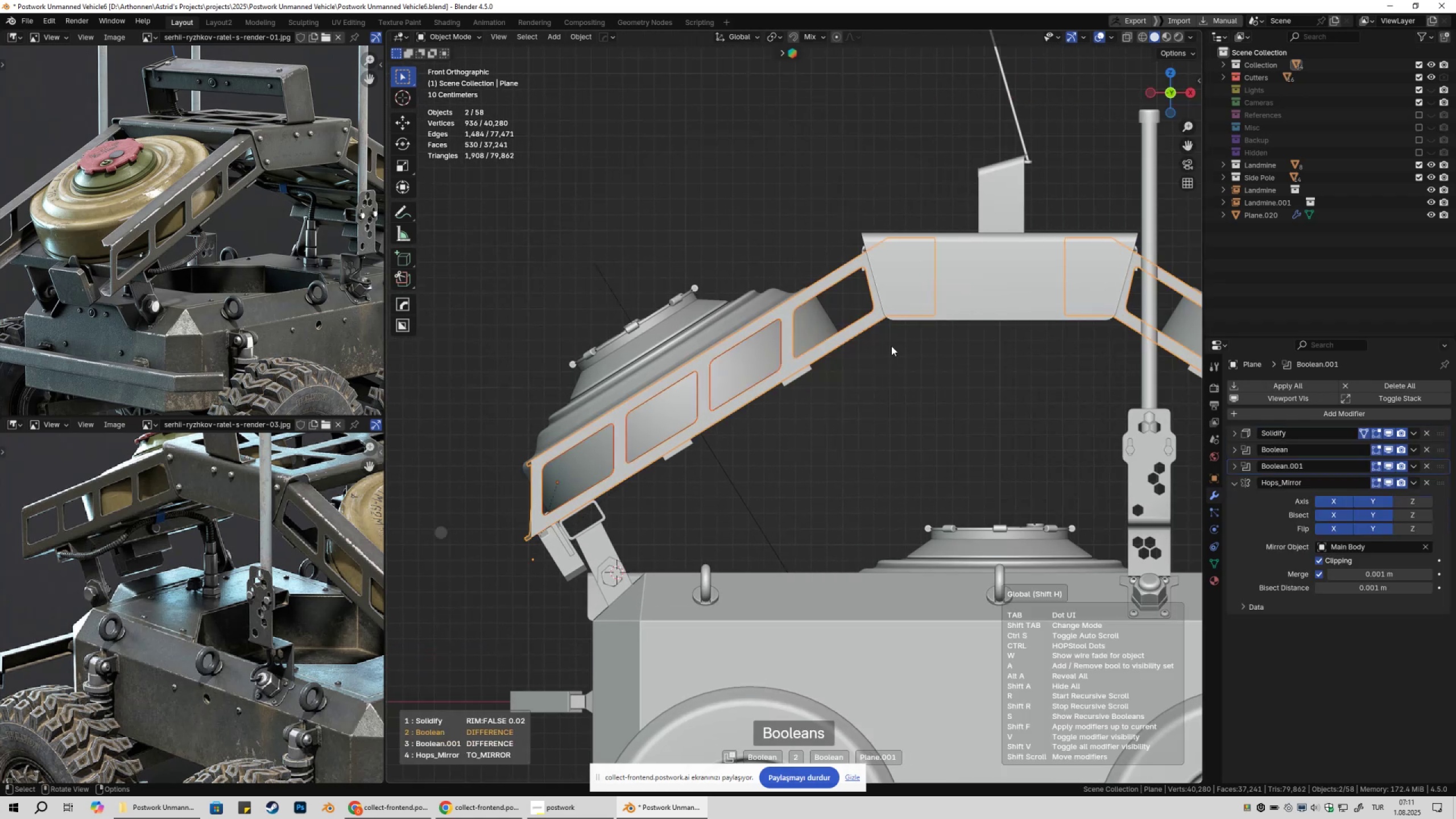 
left_click([891, 346])
 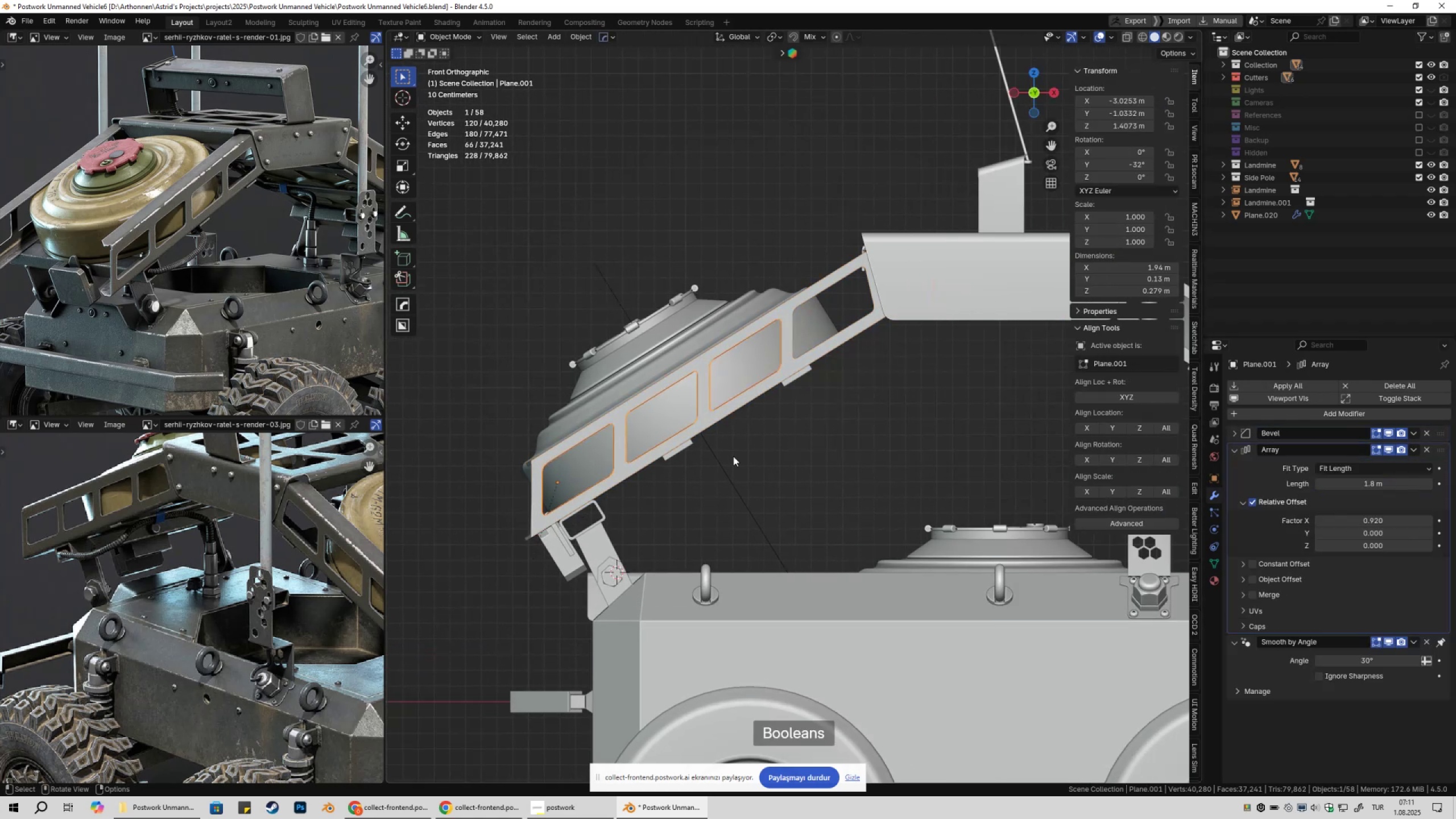 
key(Tab)
type(gxx)
 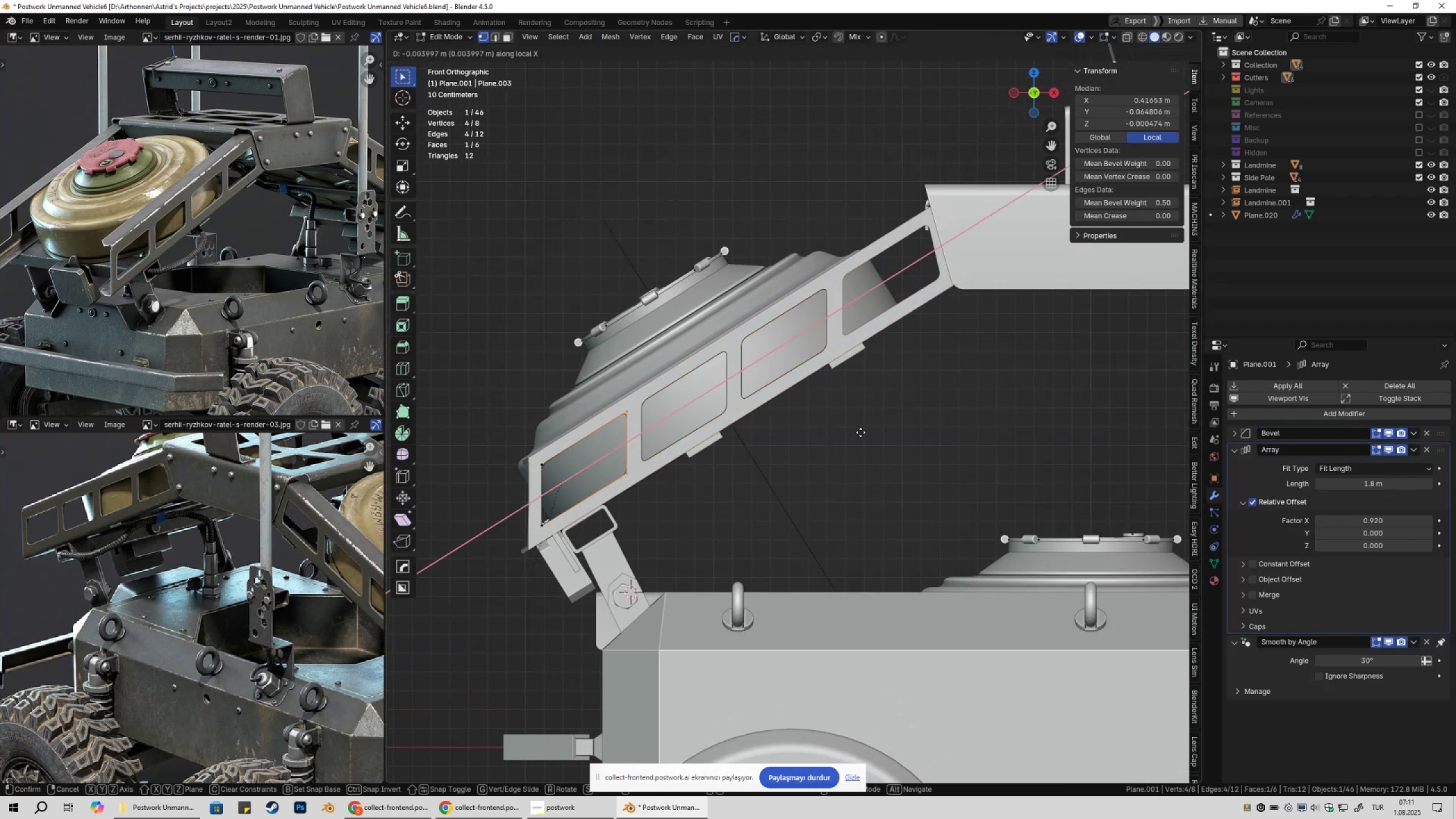 
scroll: coordinate [787, 425], scroll_direction: up, amount: 1.0
 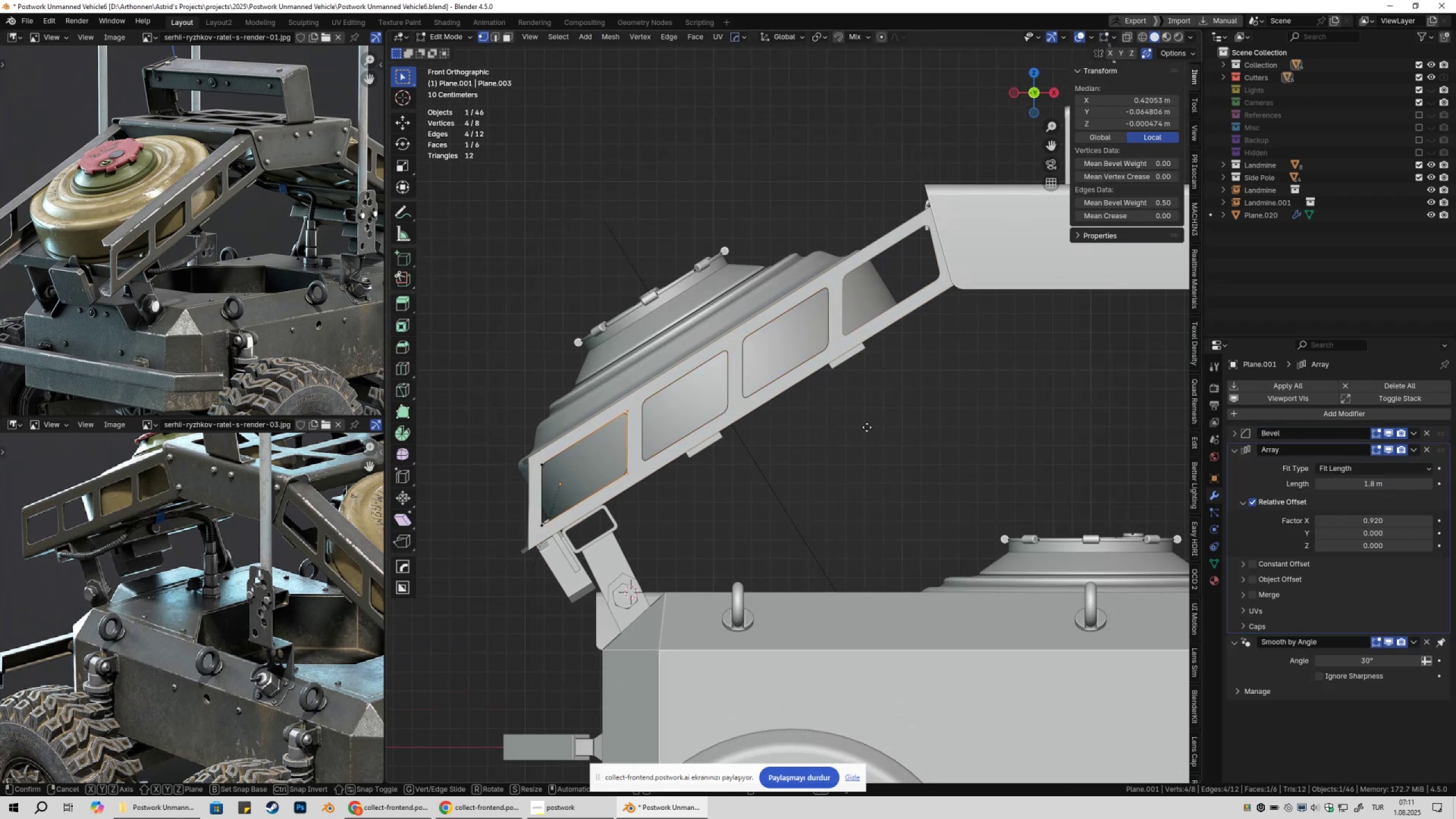 
hold_key(key=ShiftLeft, duration=1.53)
 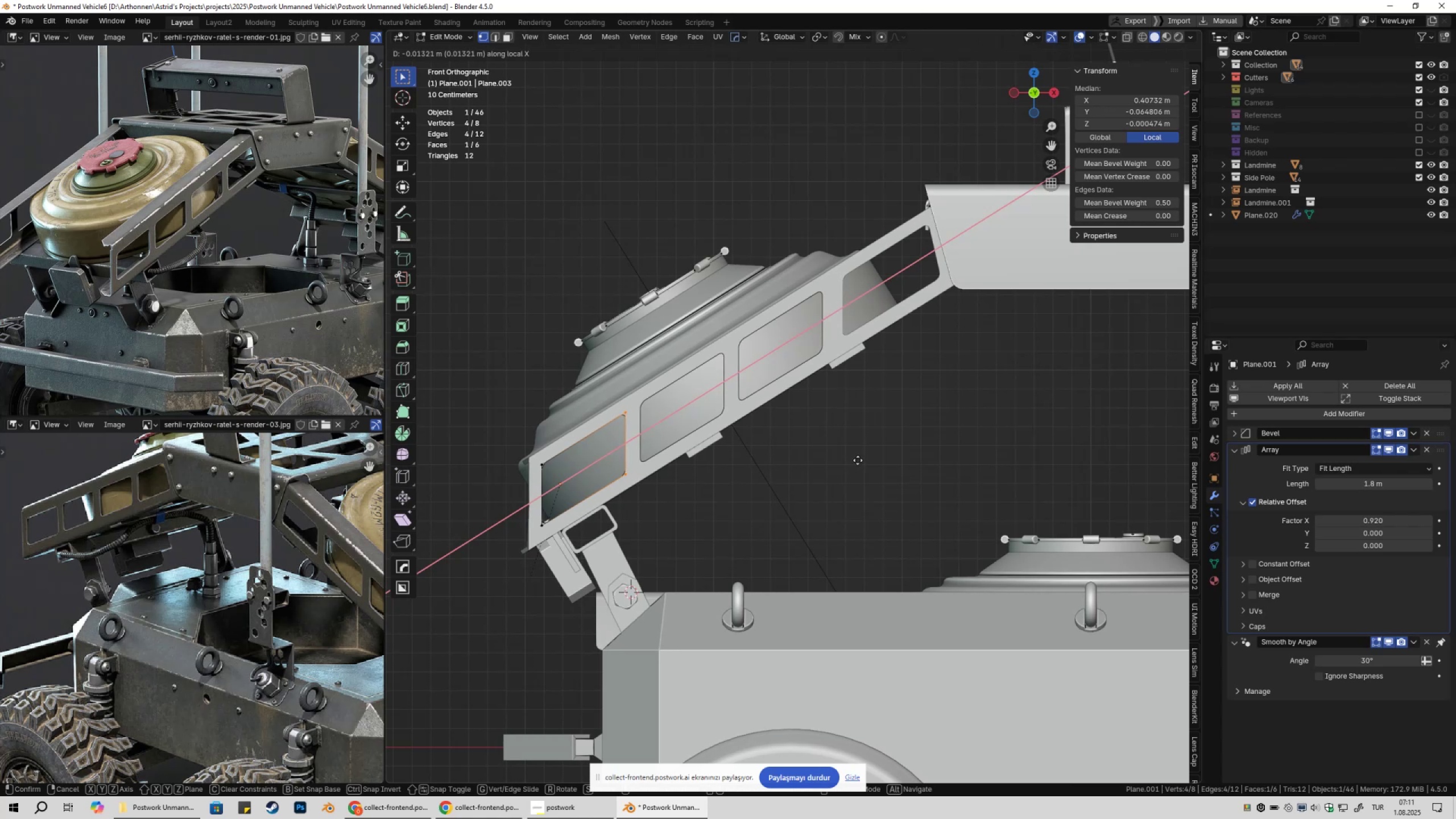 
hold_key(key=ShiftLeft, duration=1.53)
 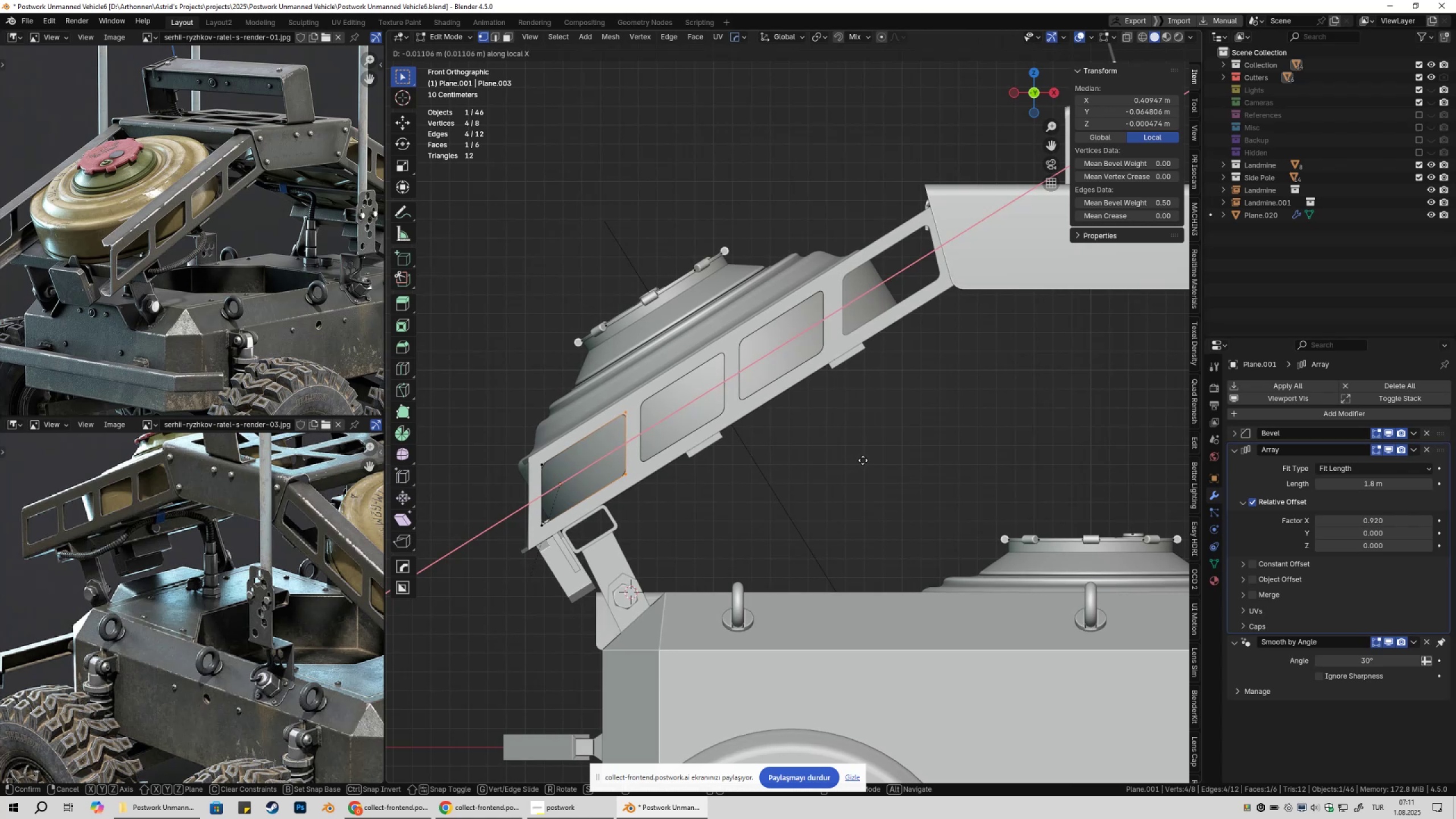 
hold_key(key=ShiftLeft, duration=1.51)
 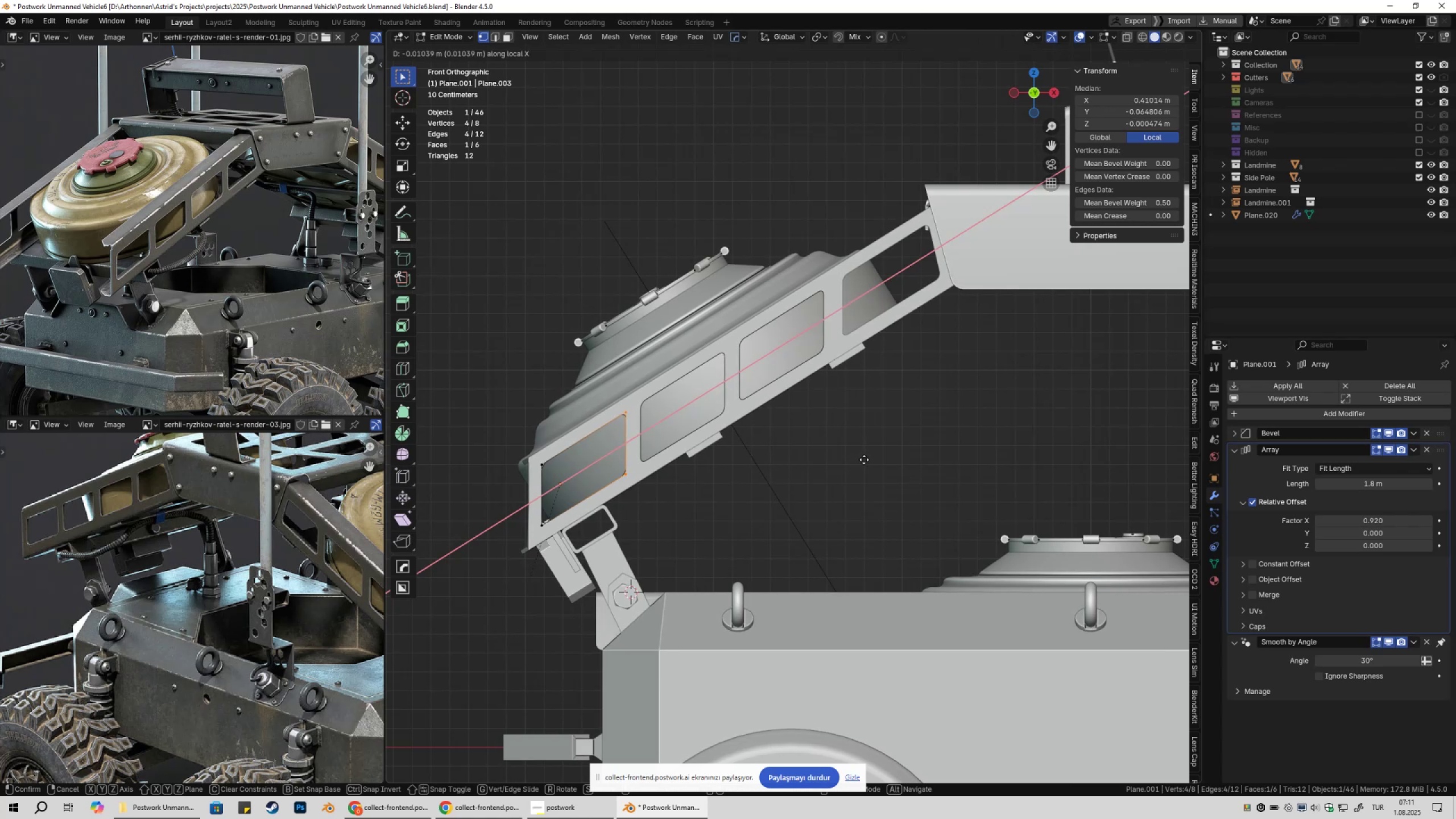 
hold_key(key=ShiftLeft, duration=1.53)
 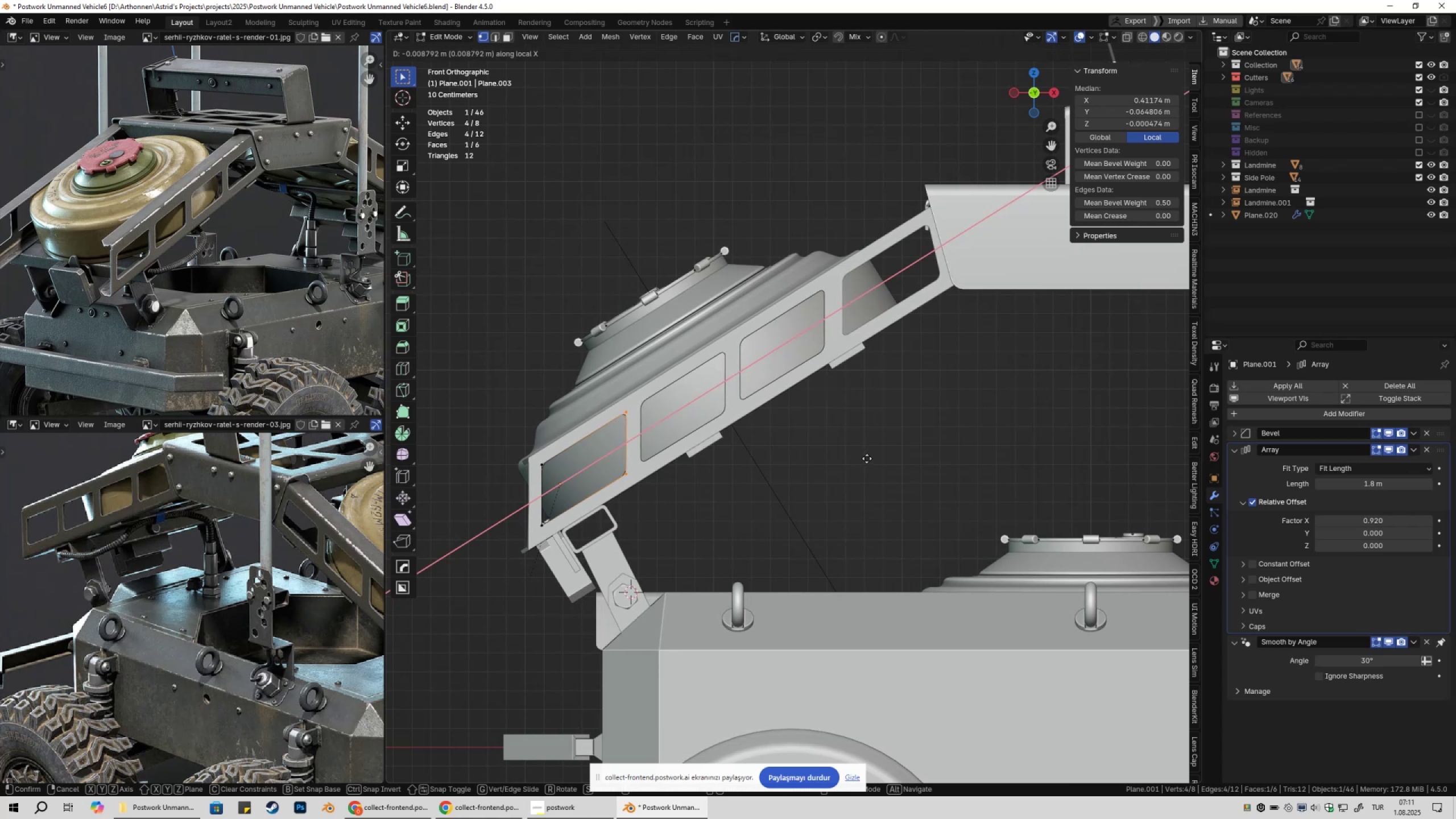 
hold_key(key=ShiftLeft, duration=1.51)
 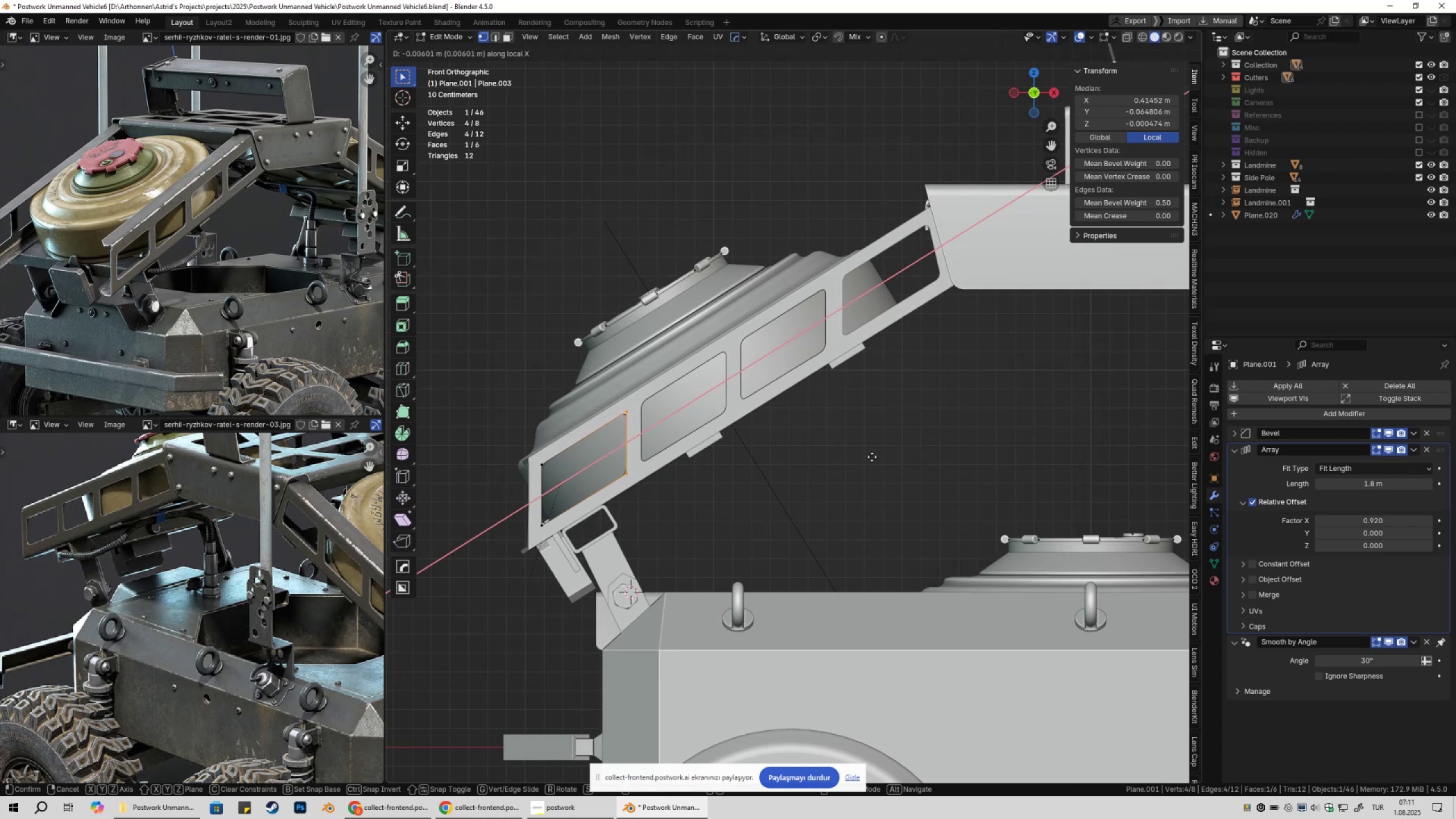 
hold_key(key=ShiftLeft, duration=1.51)
 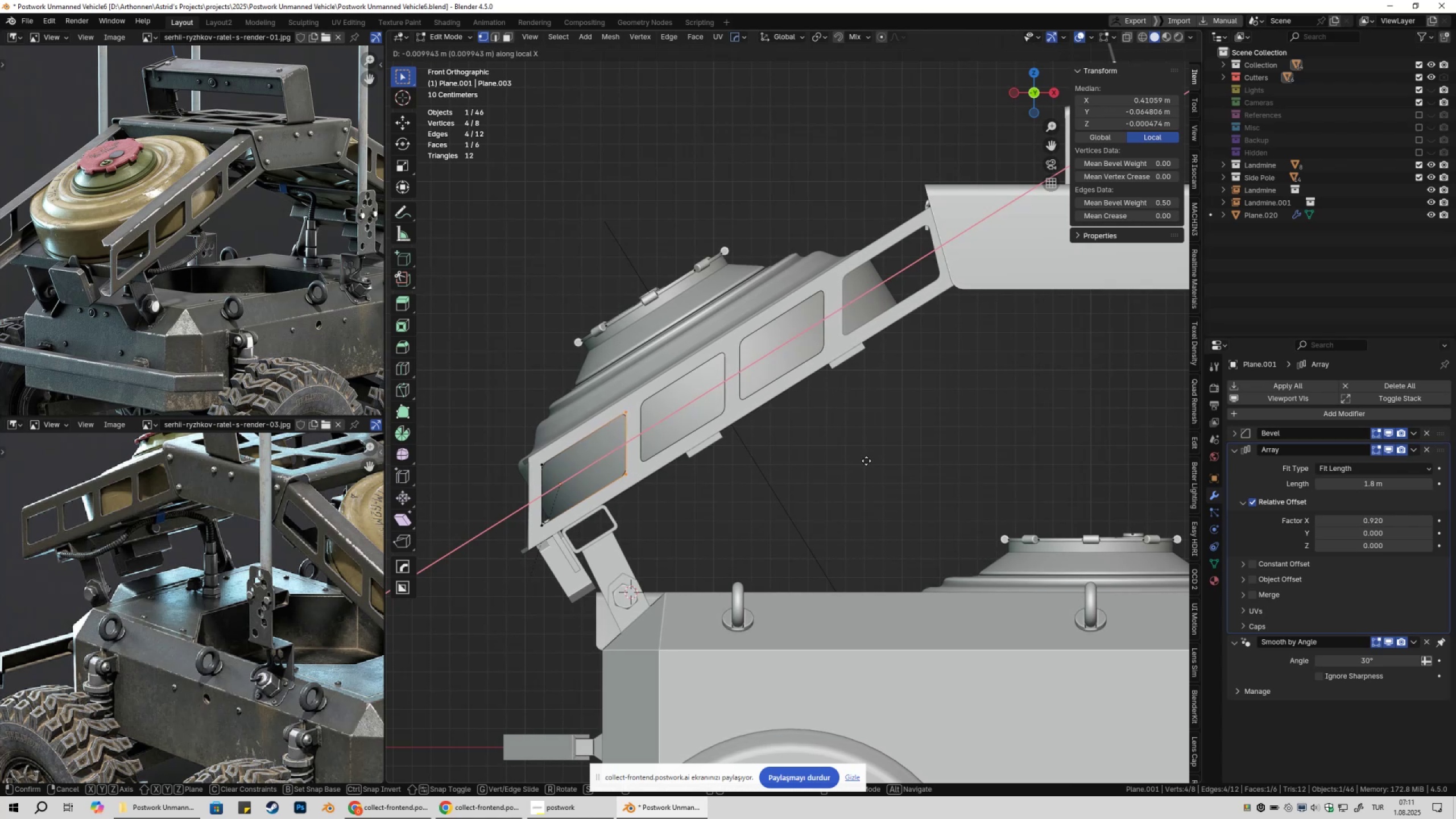 
hold_key(key=ShiftLeft, duration=1.51)
 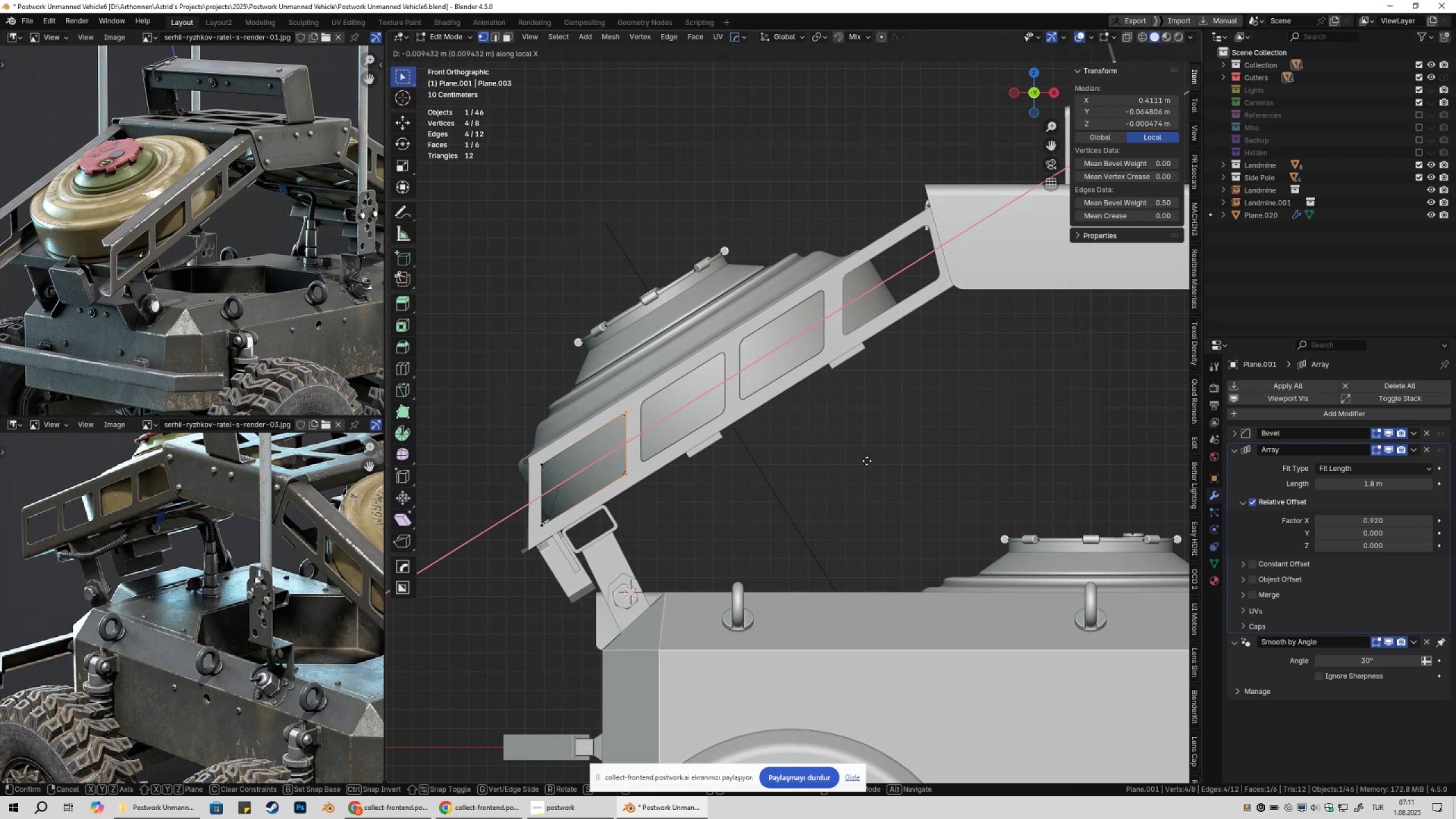 
key(Escape)
key(Tab)
type(gxx)
 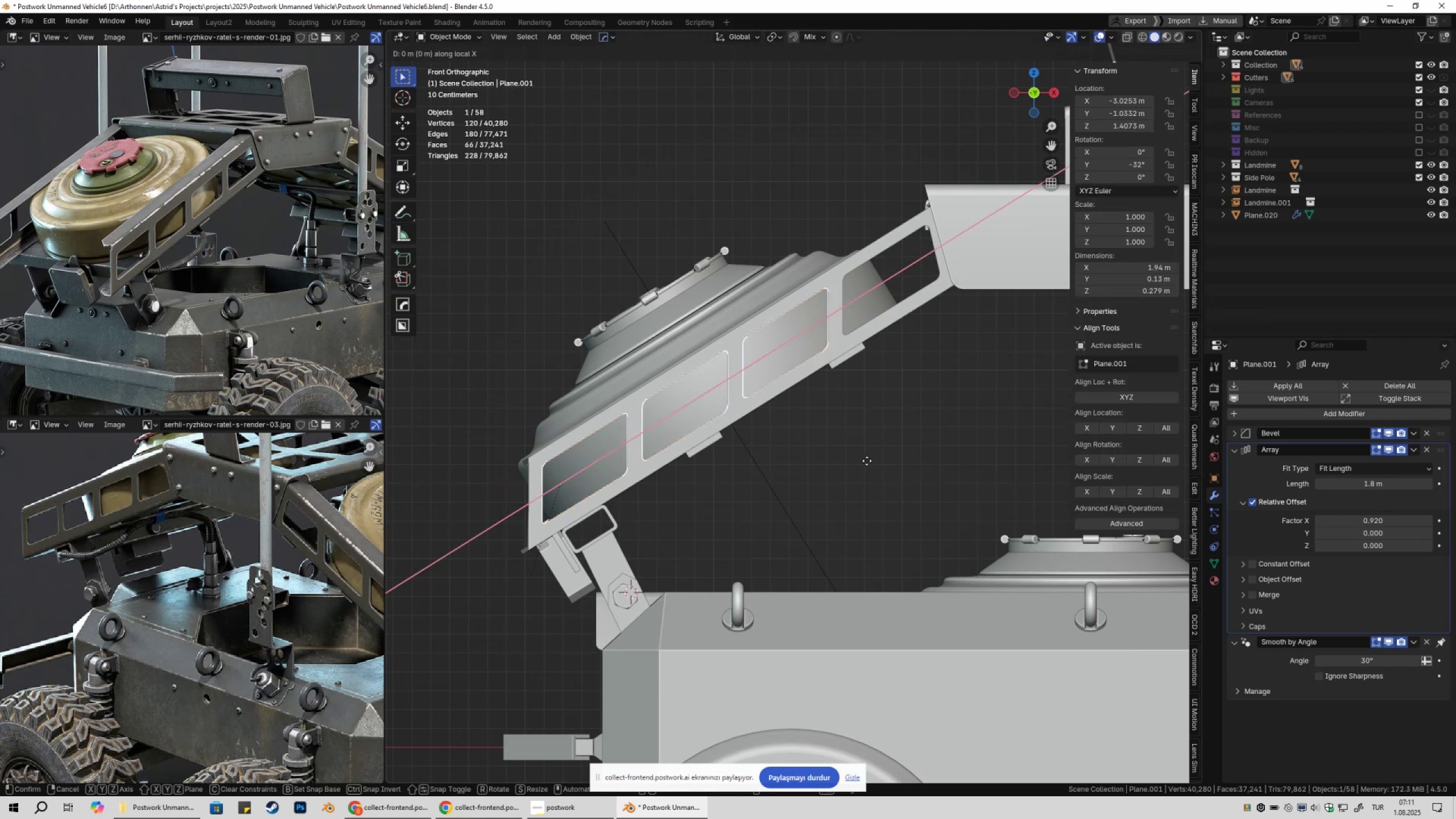 
hold_key(key=ShiftLeft, duration=1.52)
 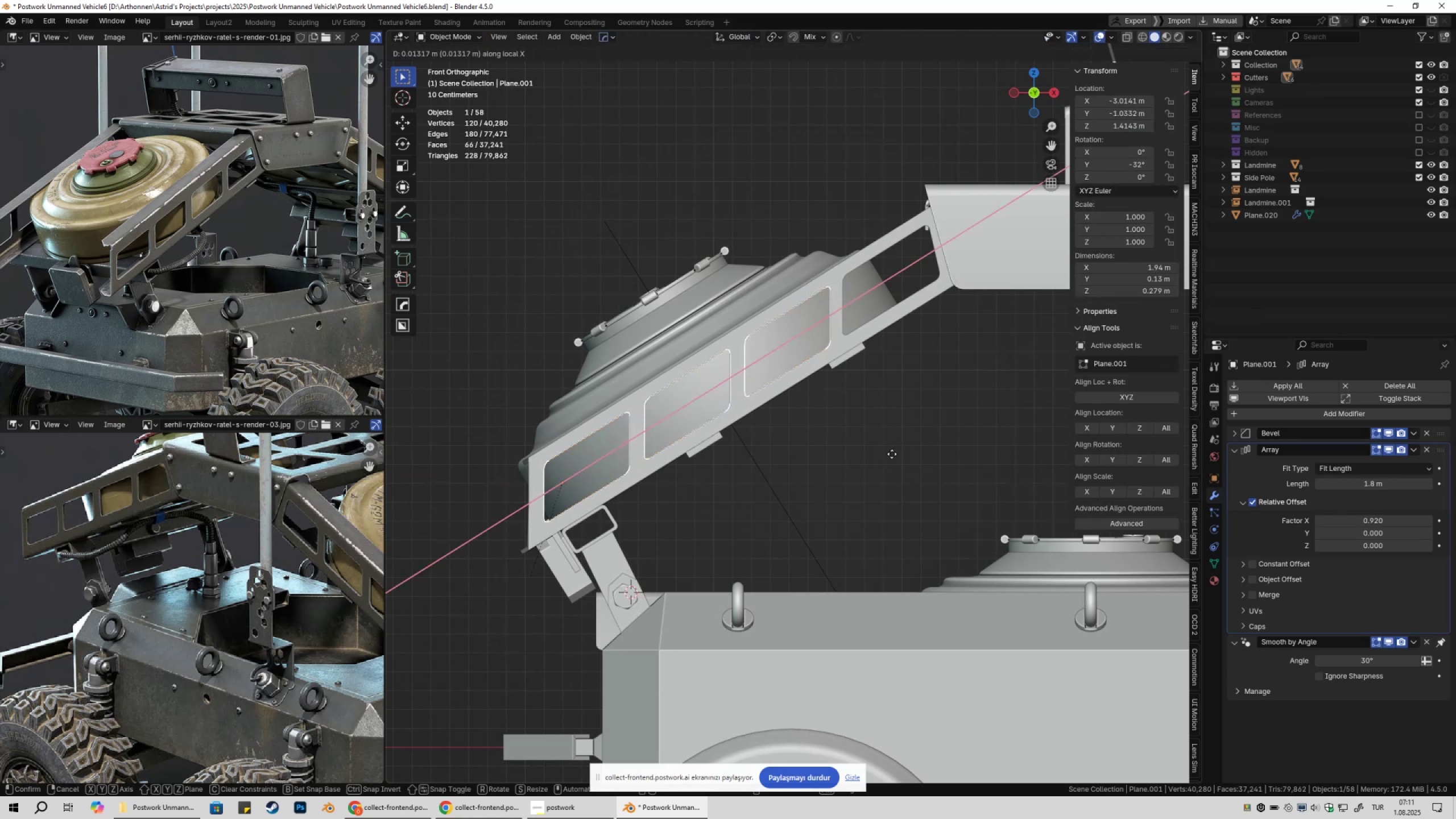 
hold_key(key=ShiftLeft, duration=1.53)
 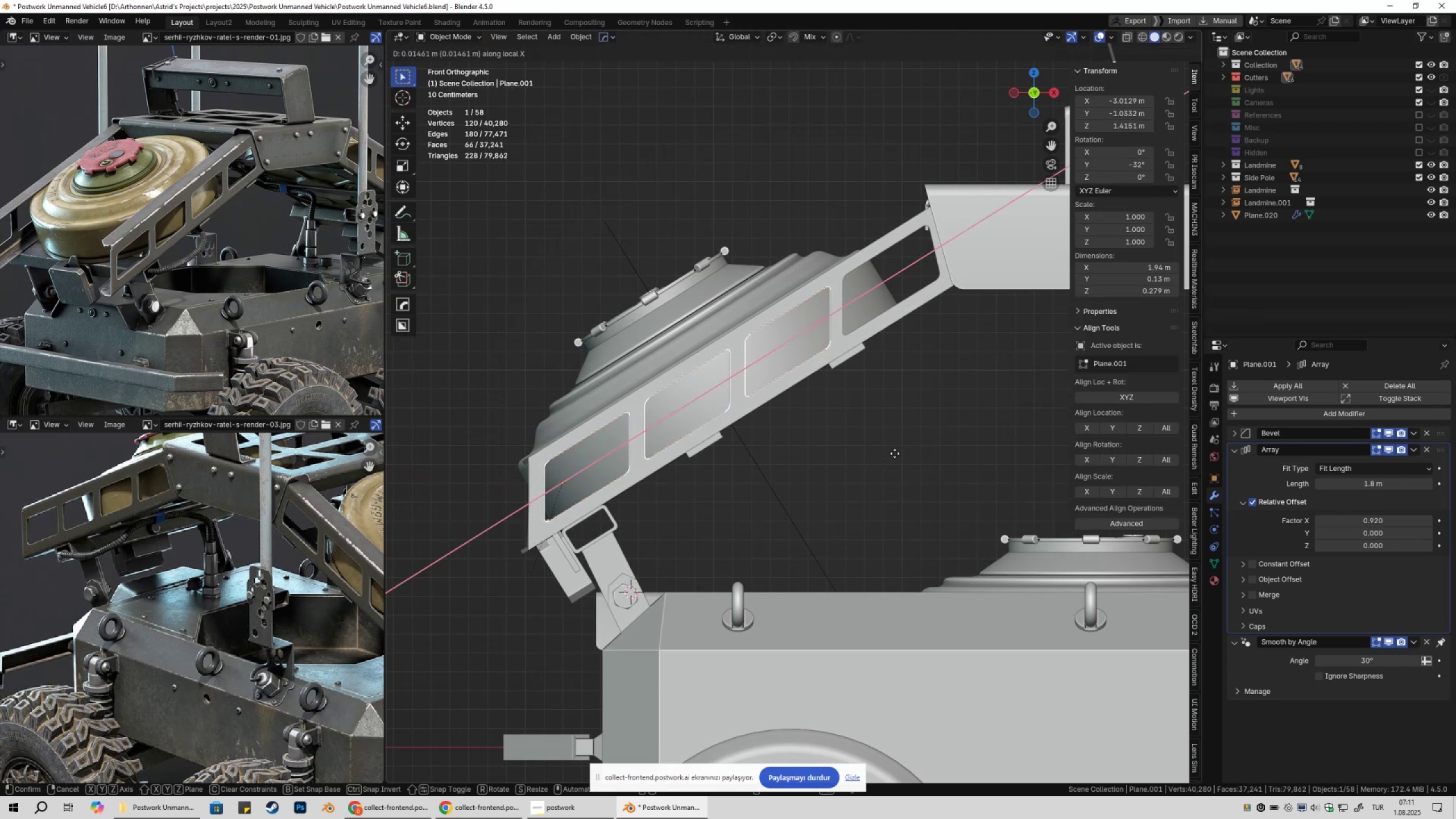 
hold_key(key=ShiftLeft, duration=1.51)
 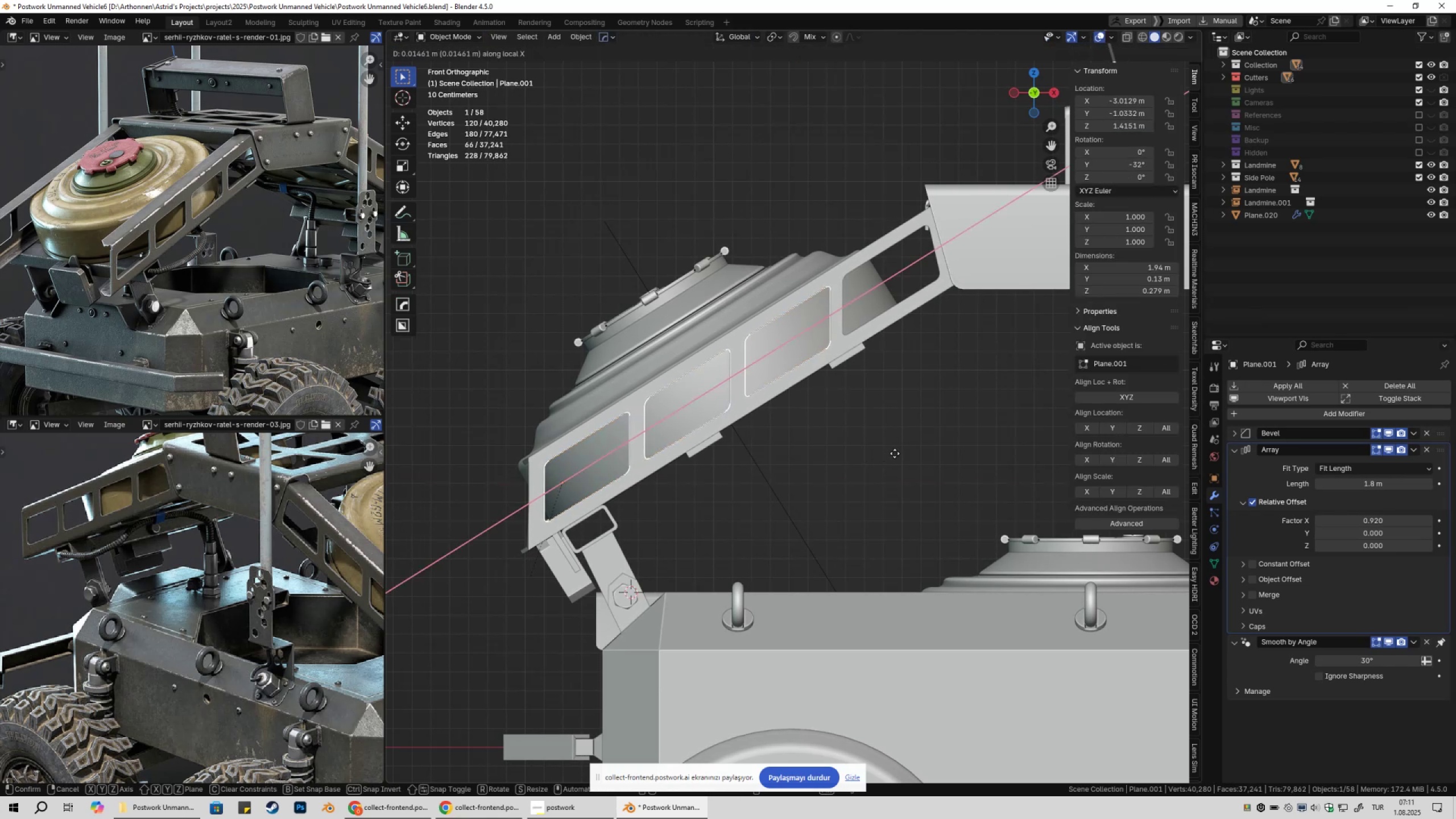 
hold_key(key=ShiftLeft, duration=1.09)
 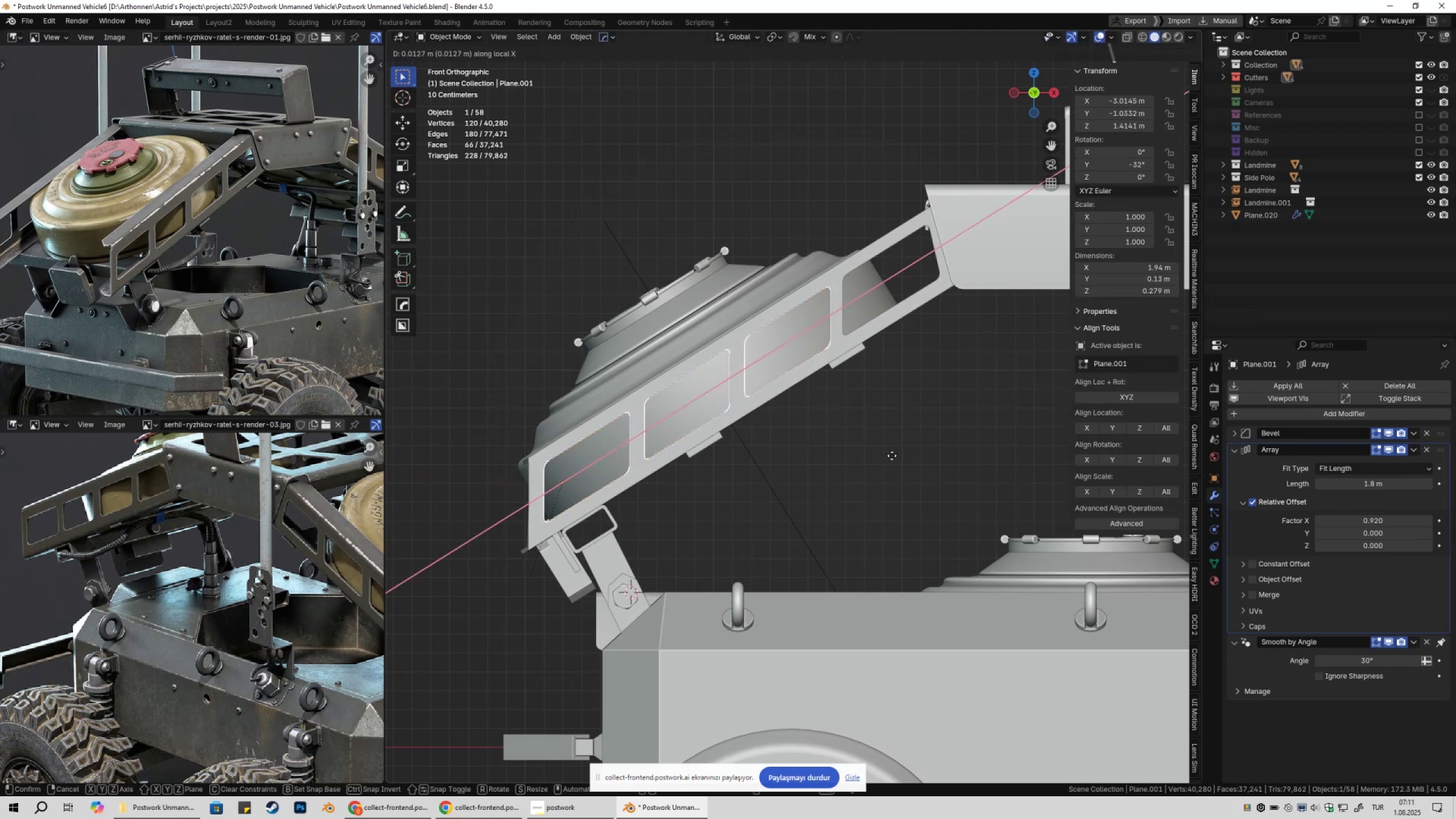 
key(Escape)
 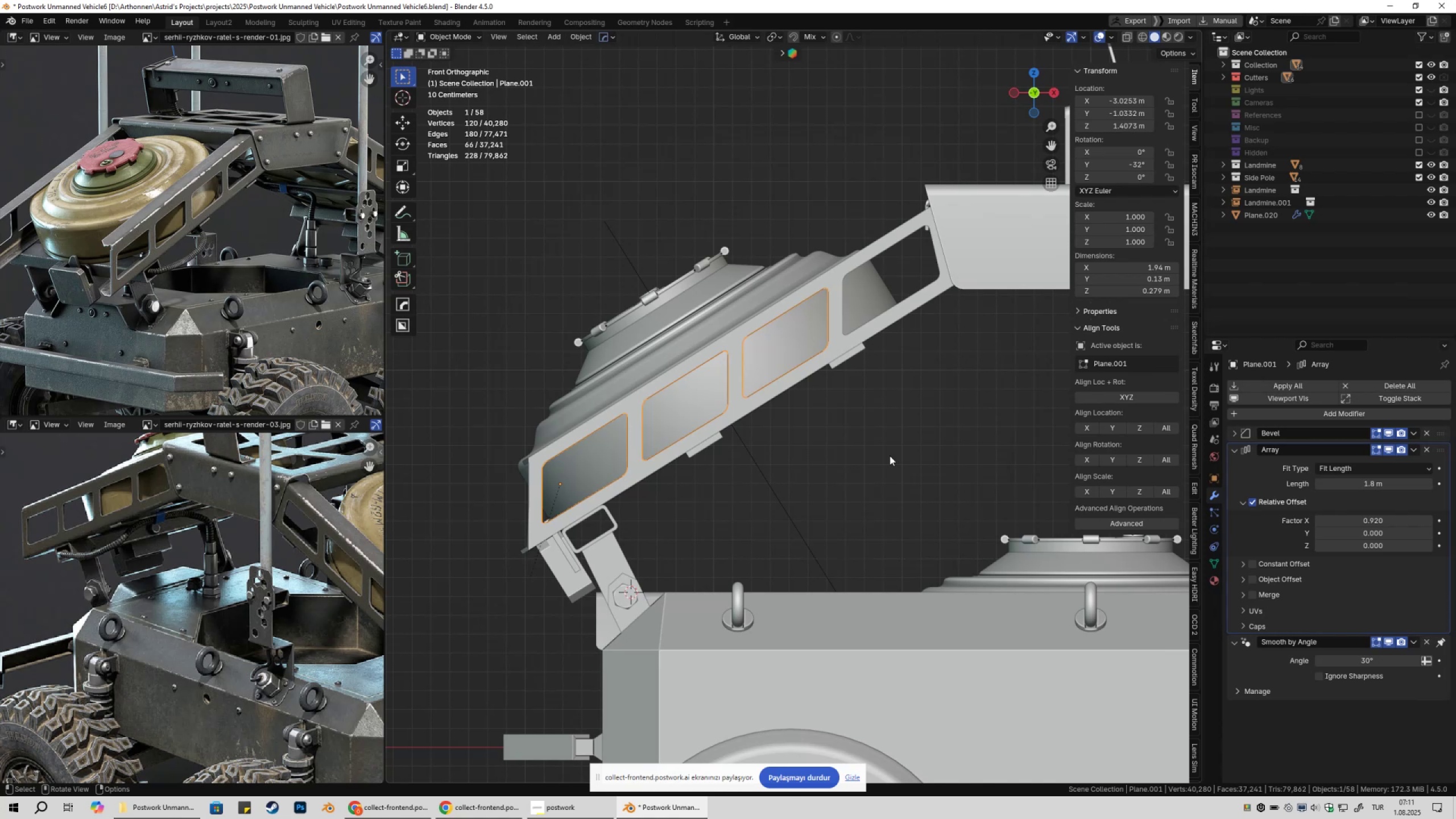 
left_click([892, 233])
 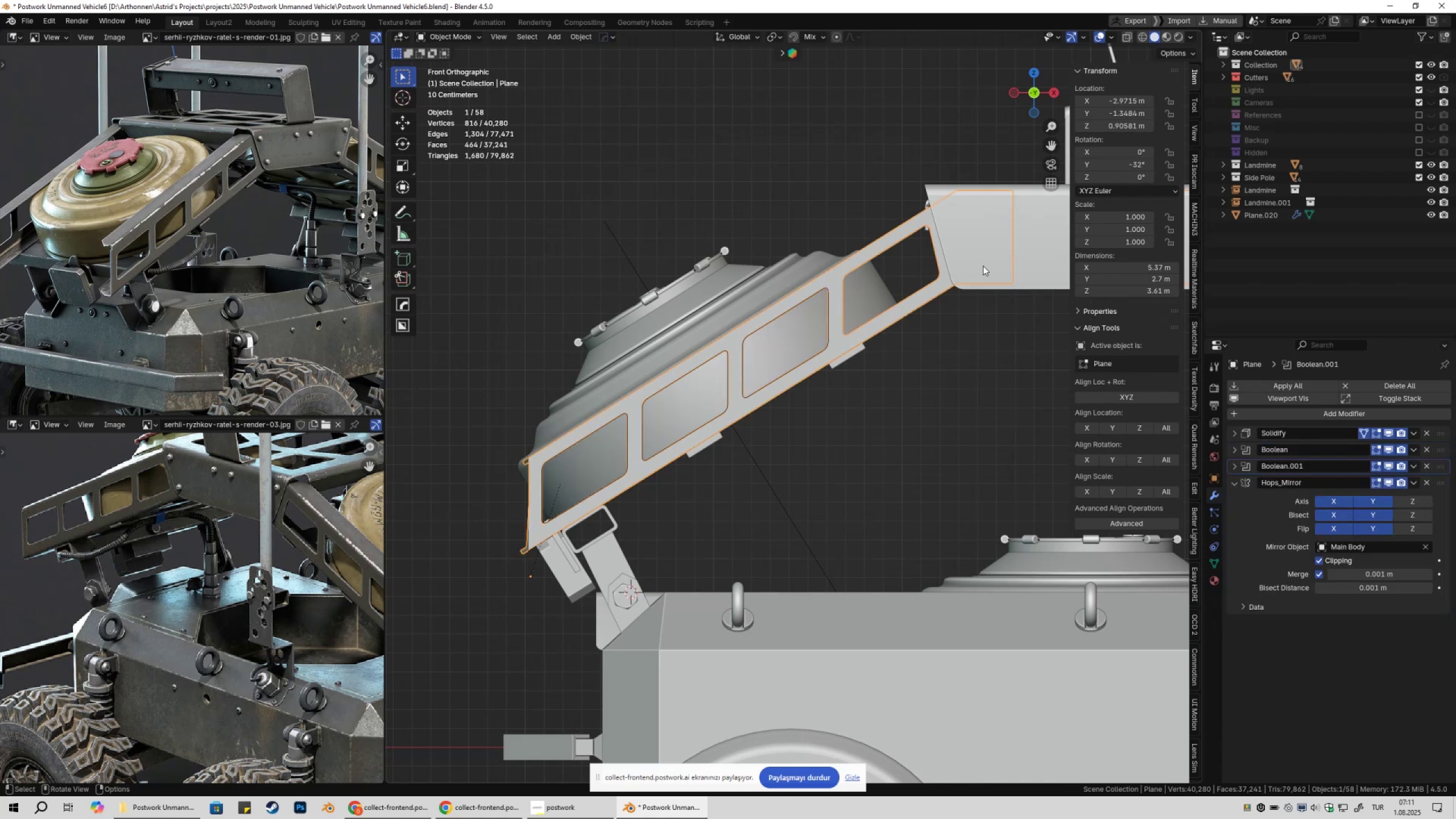 
key(Tab)
 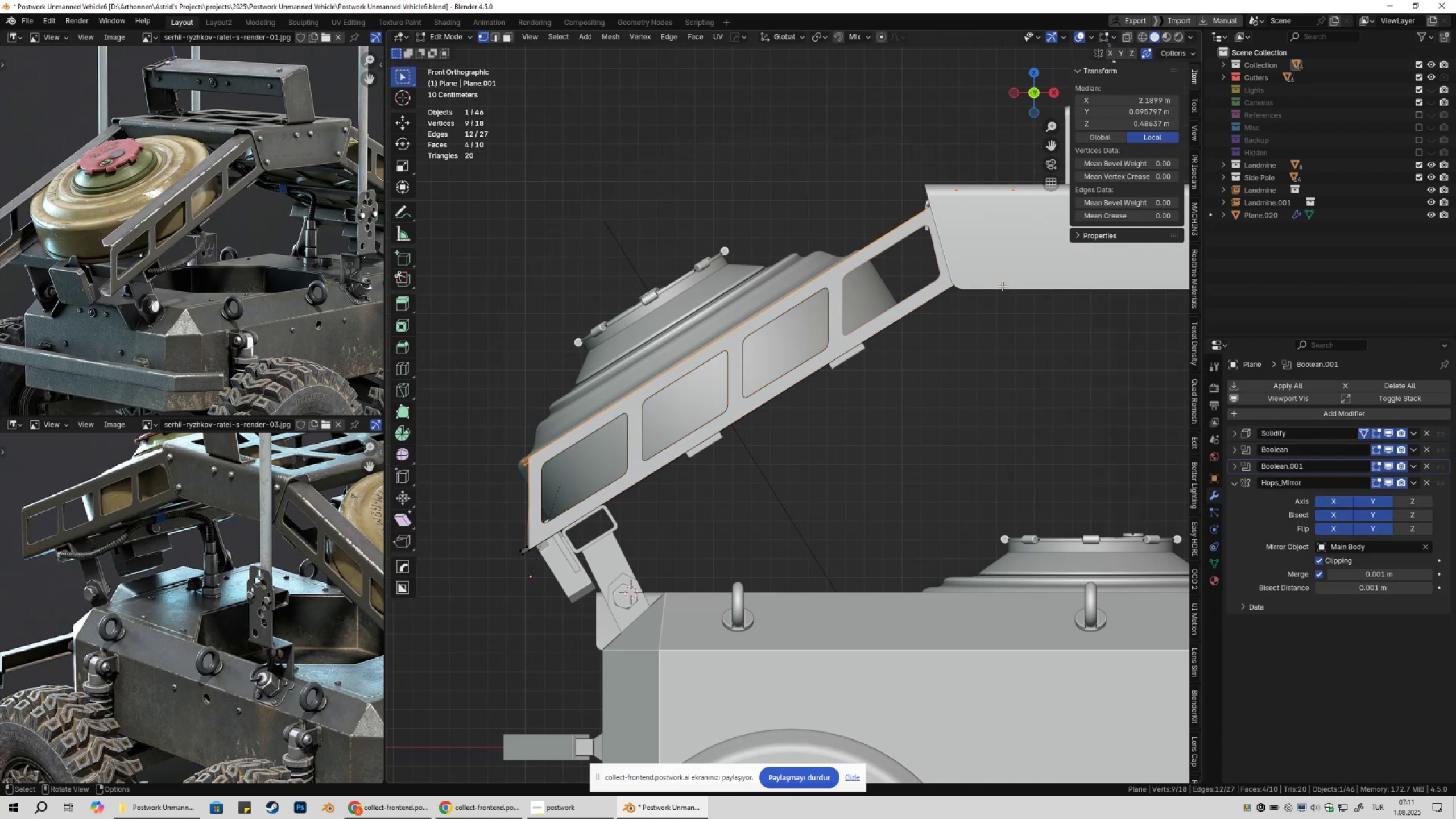 
key(1)
 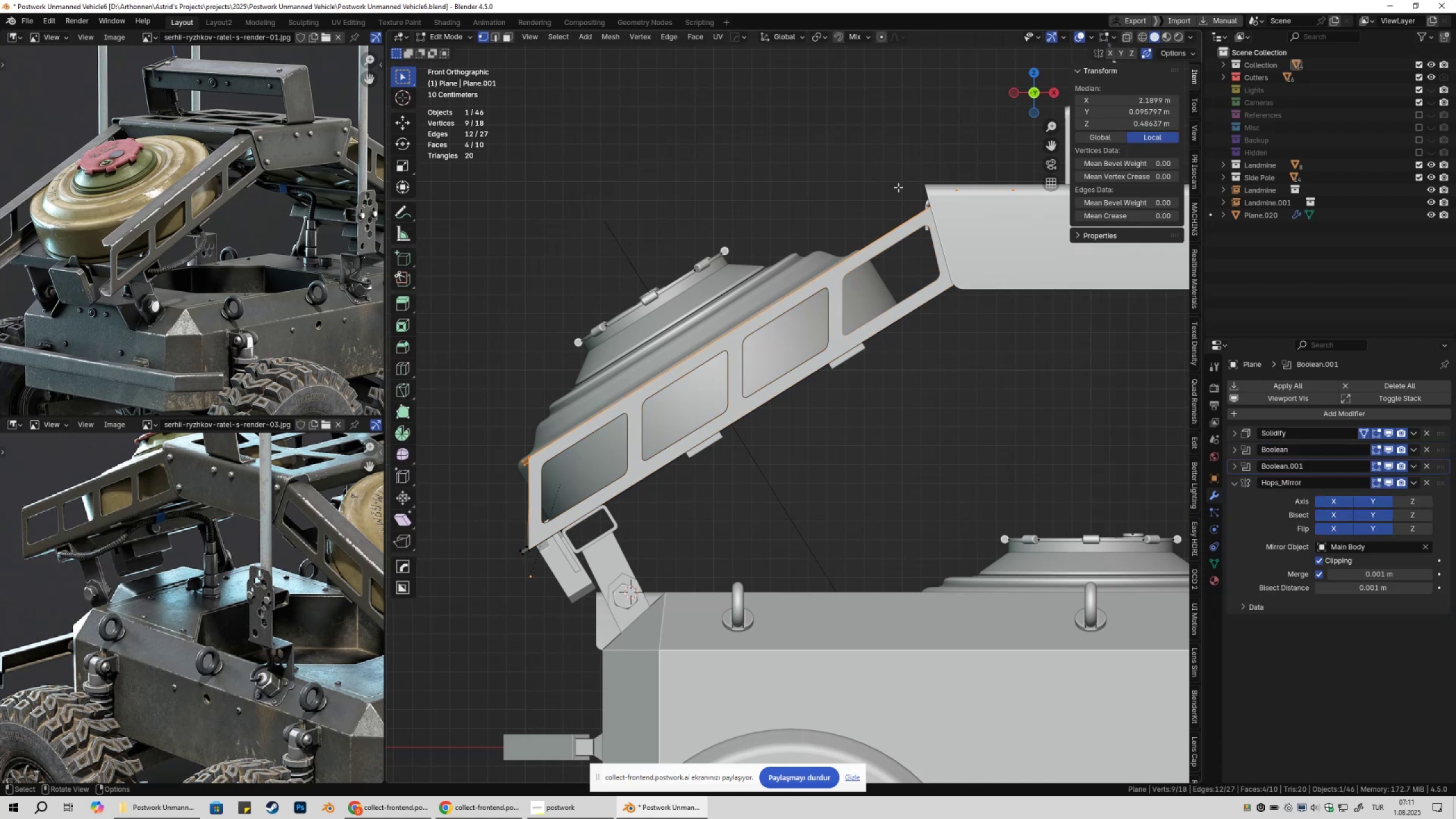 
key(Tab)
 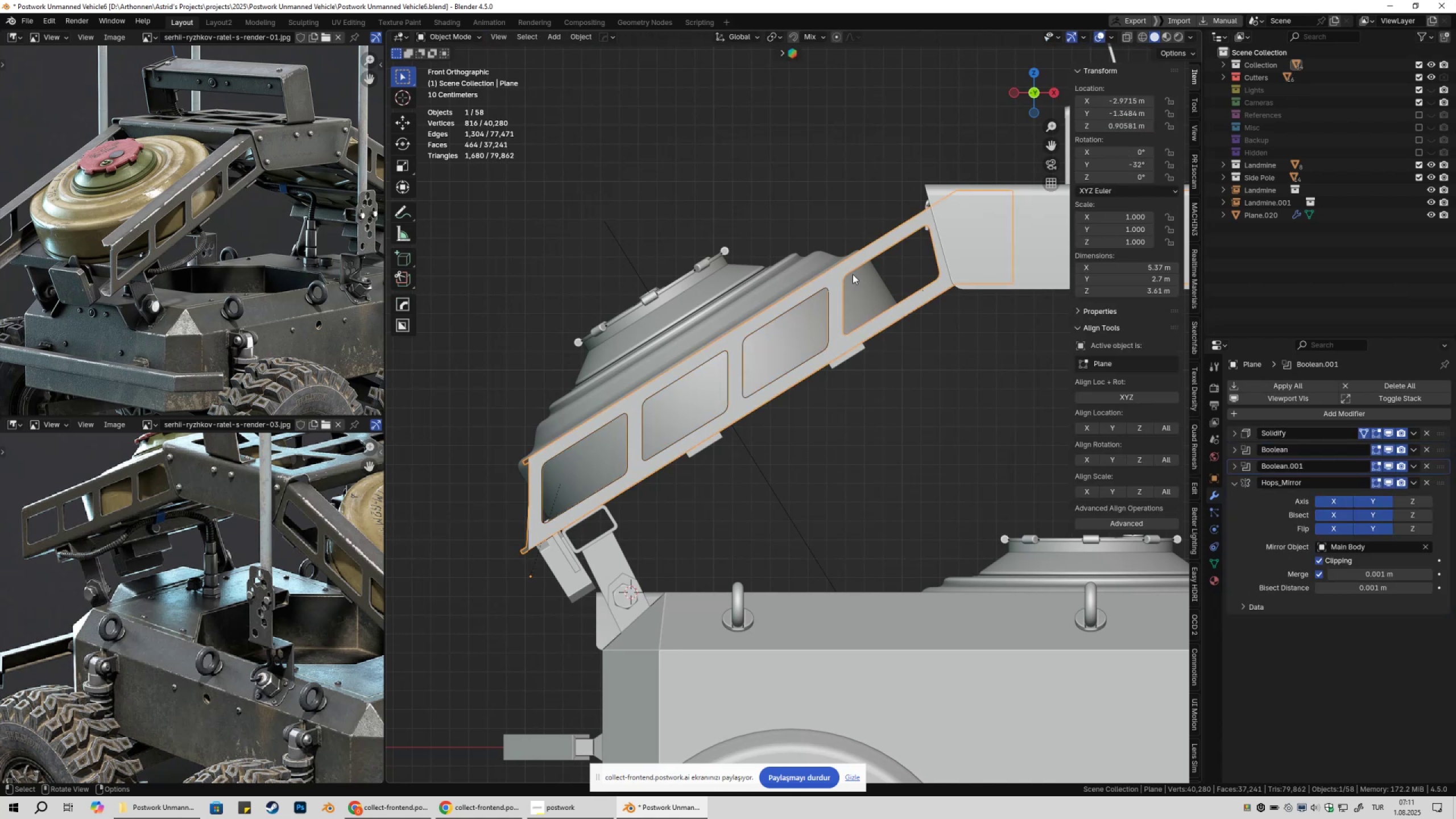 
left_click([842, 266])
 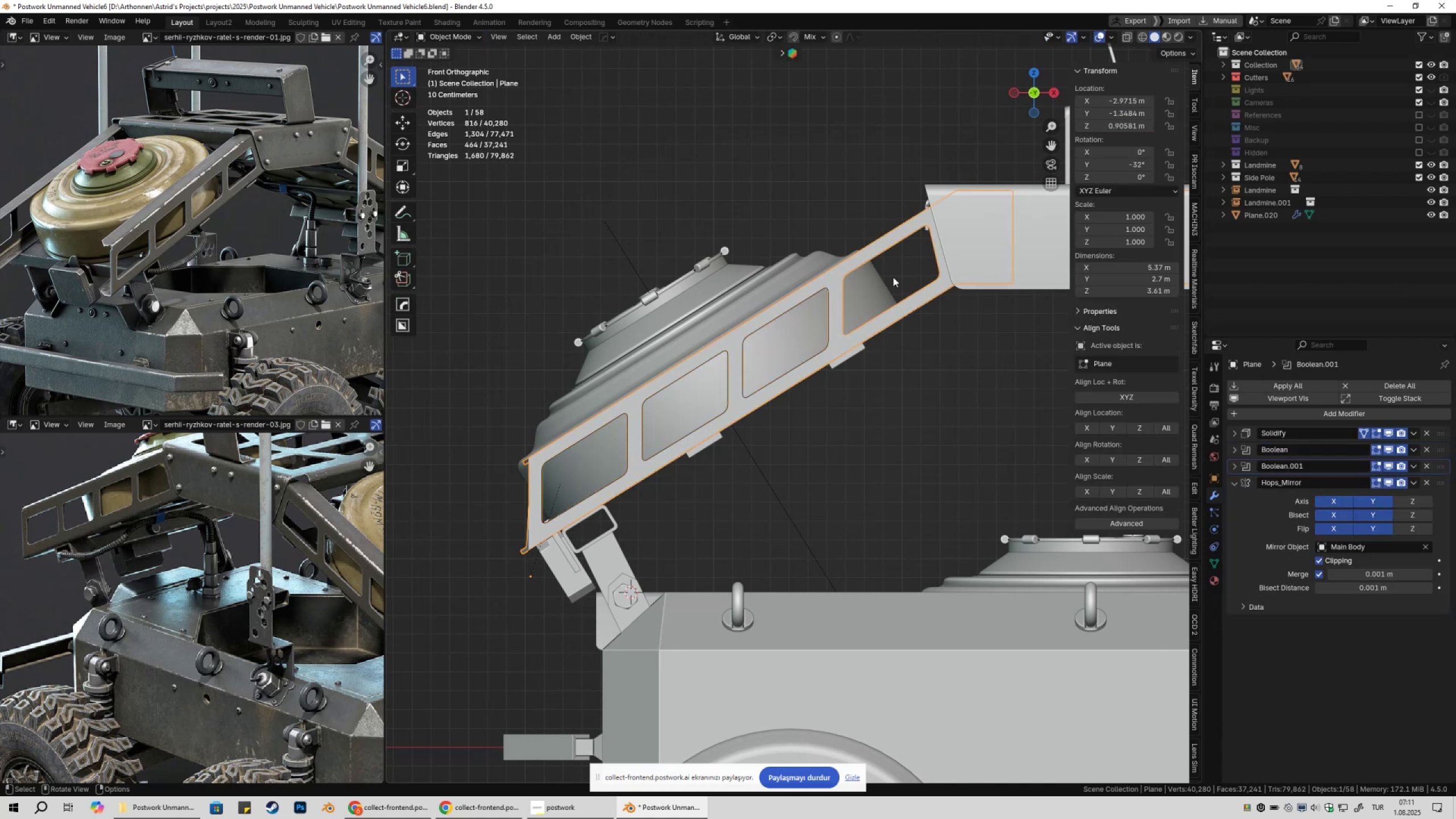 
key(Q)
 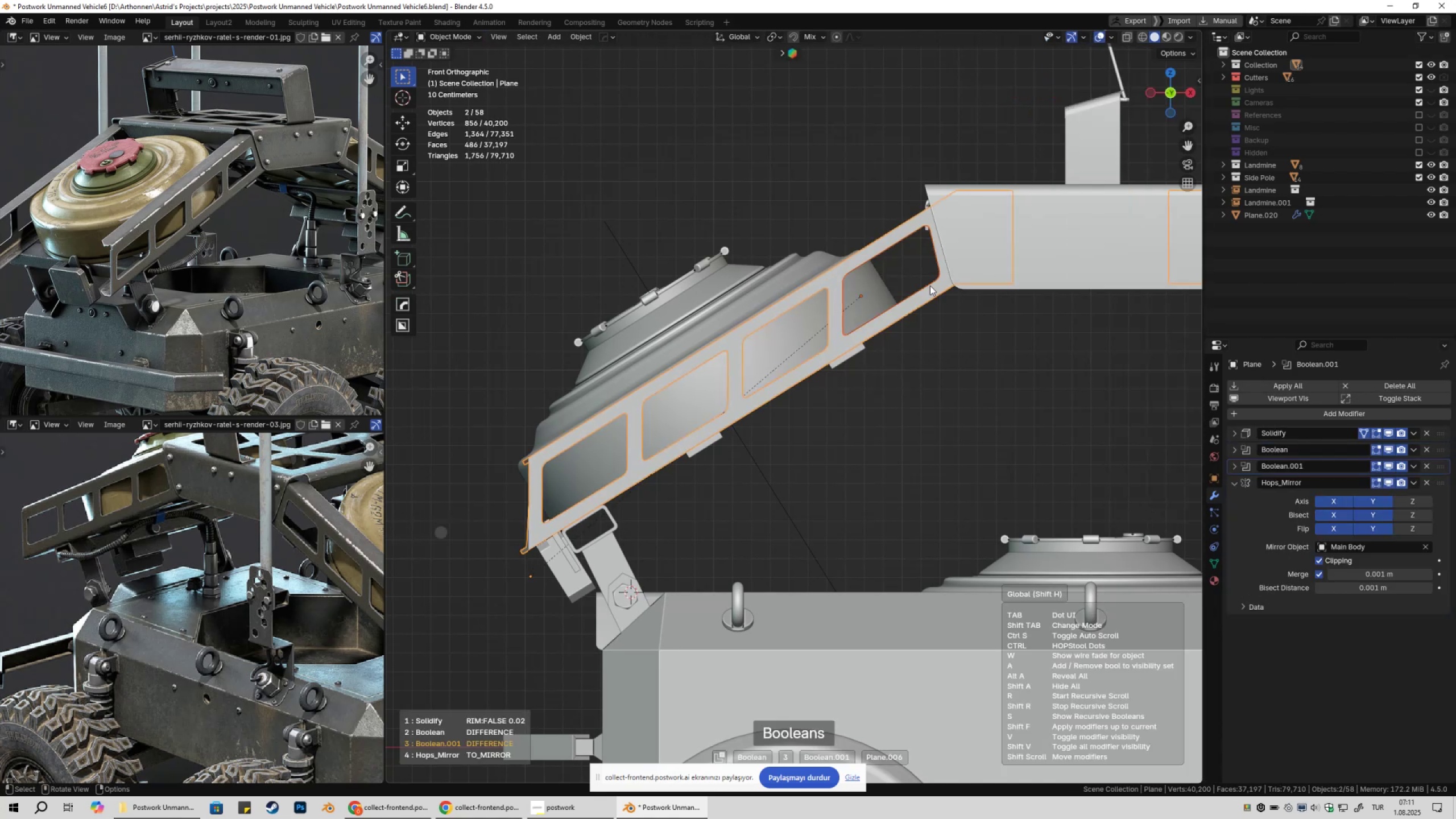 
double_click([930, 286])
 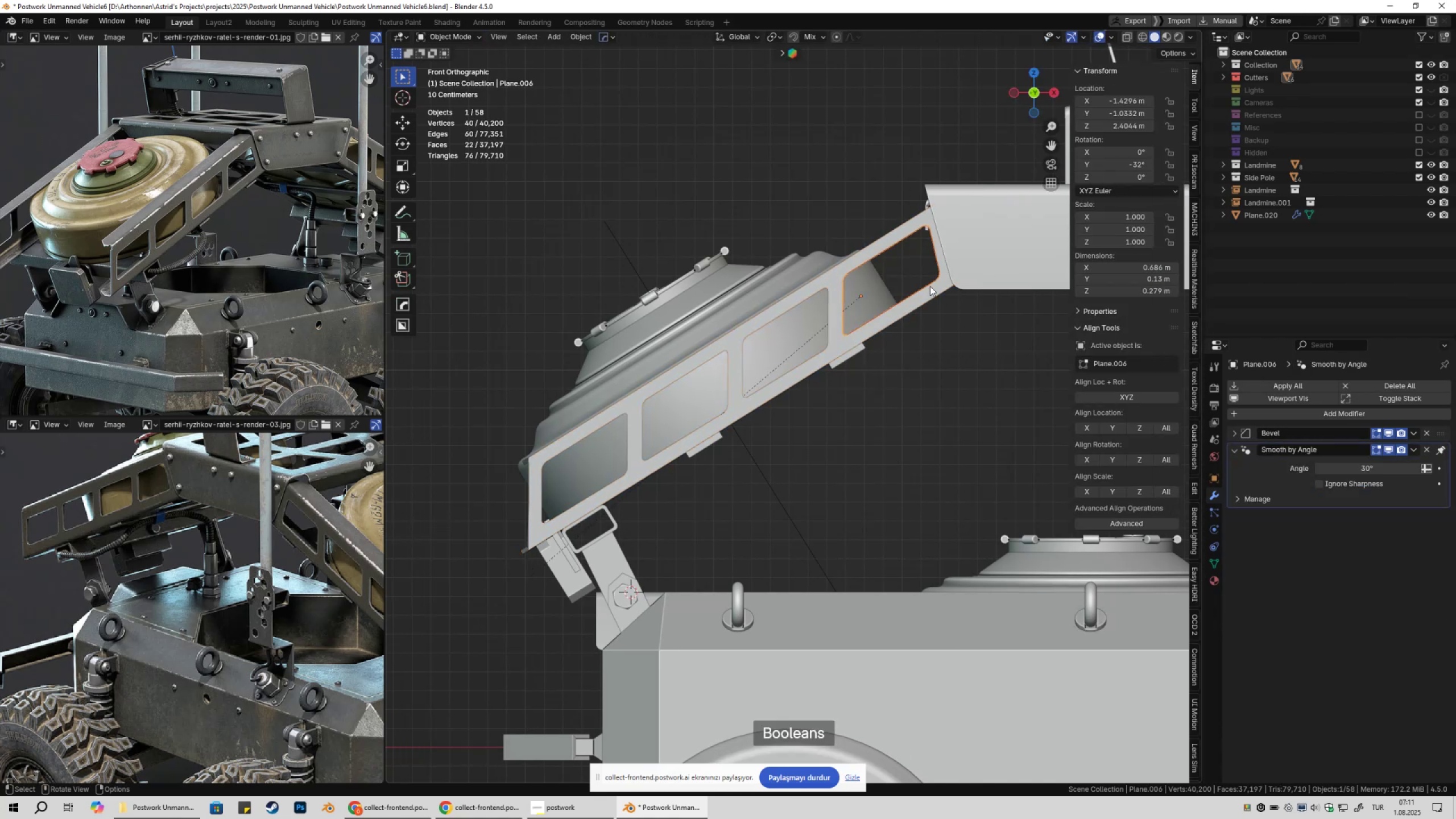 
key(Tab)
type(gxx)
 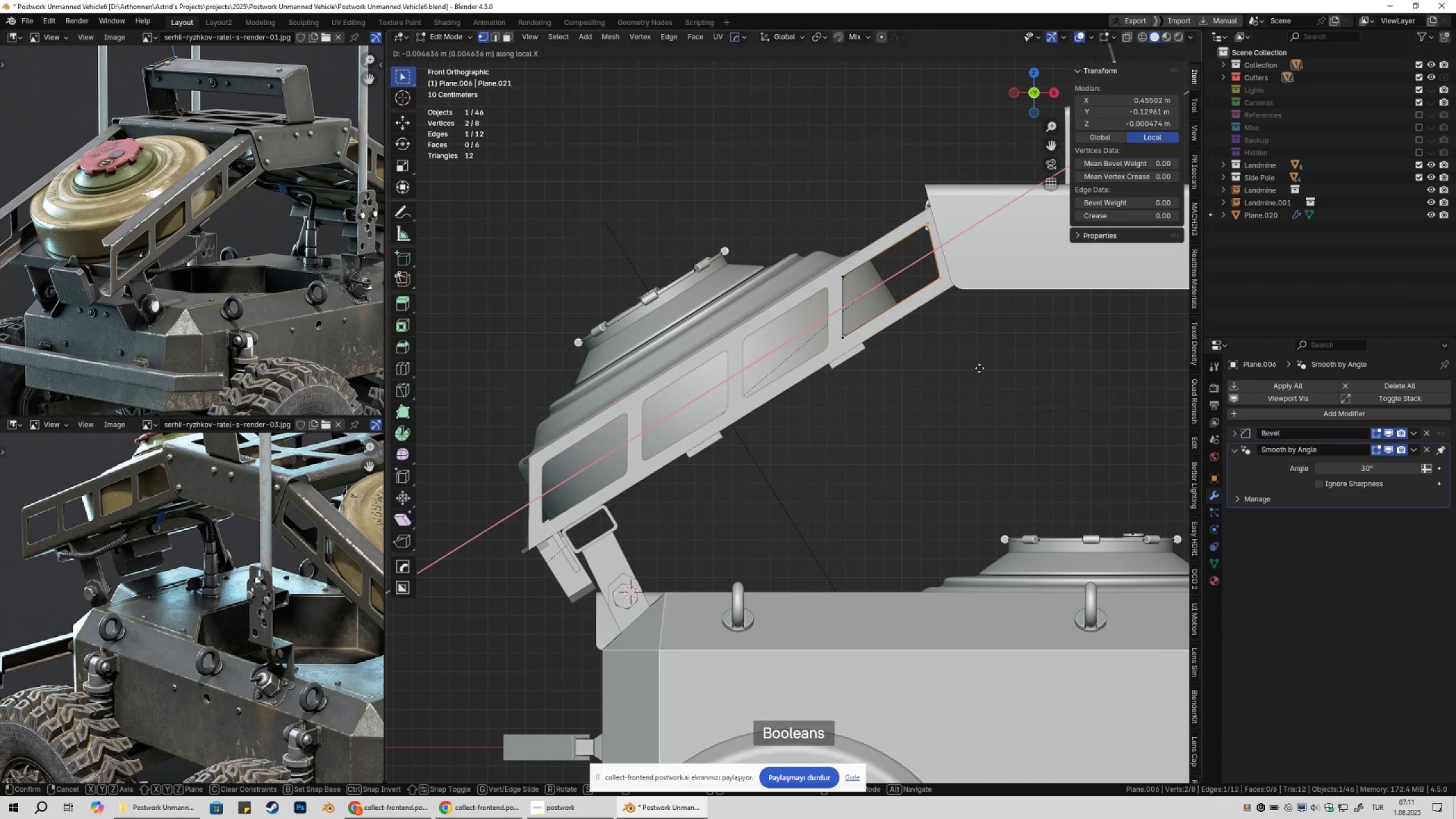 
left_click_drag(start_coordinate=[890, 177], to_coordinate=[982, 353])
 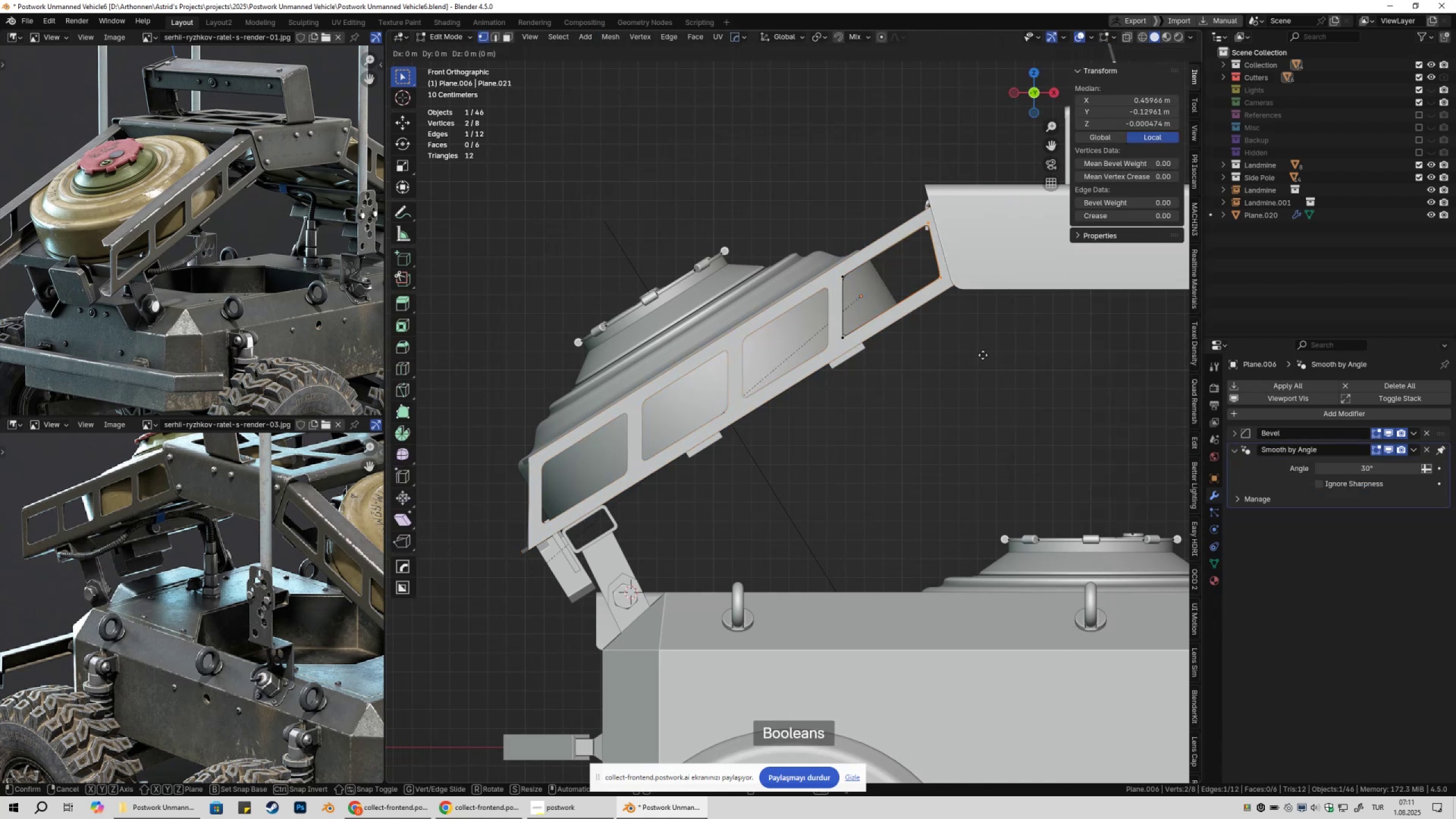 
hold_key(key=ShiftLeft, duration=1.53)
 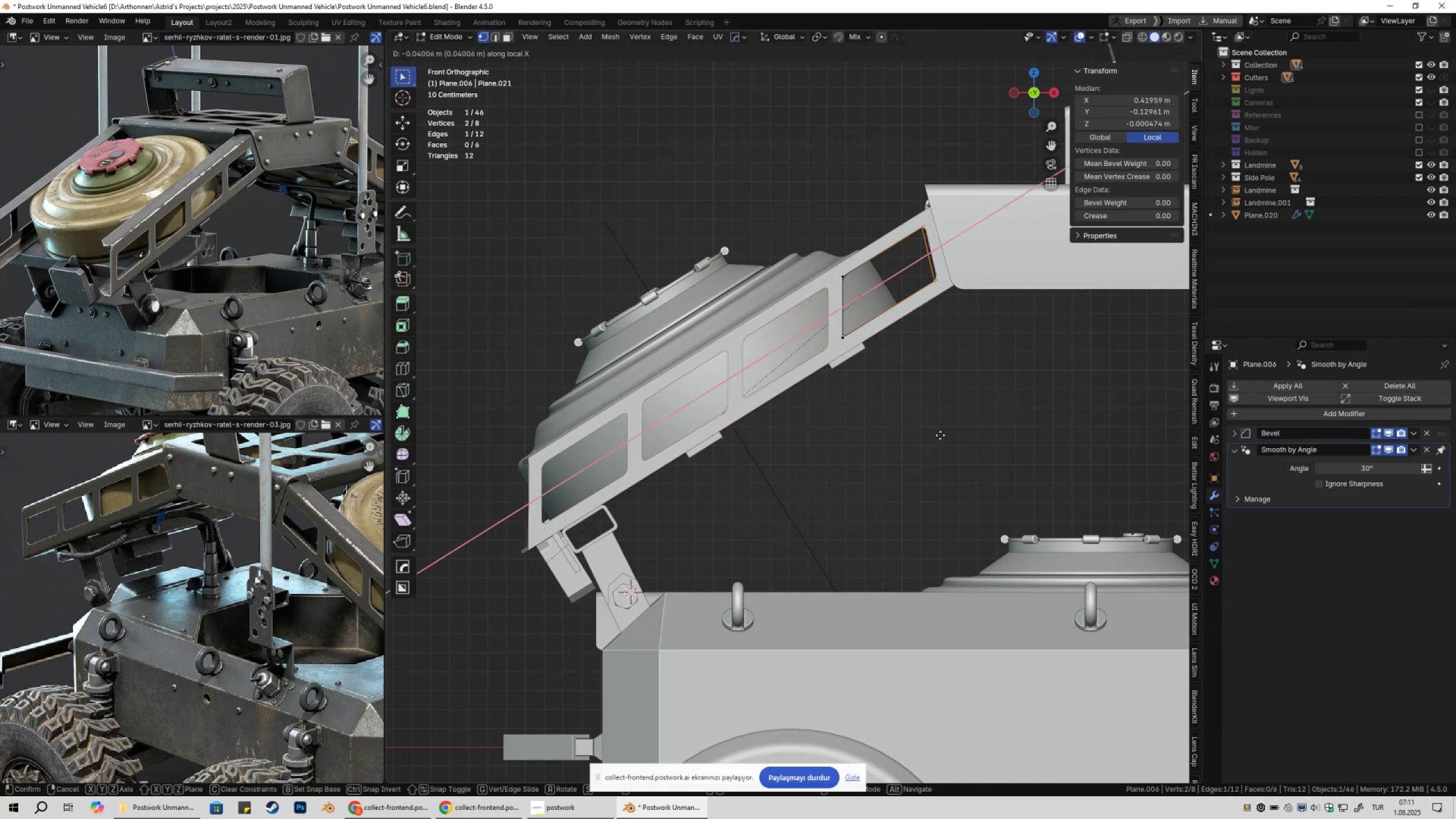 
hold_key(key=ShiftLeft, duration=1.52)
 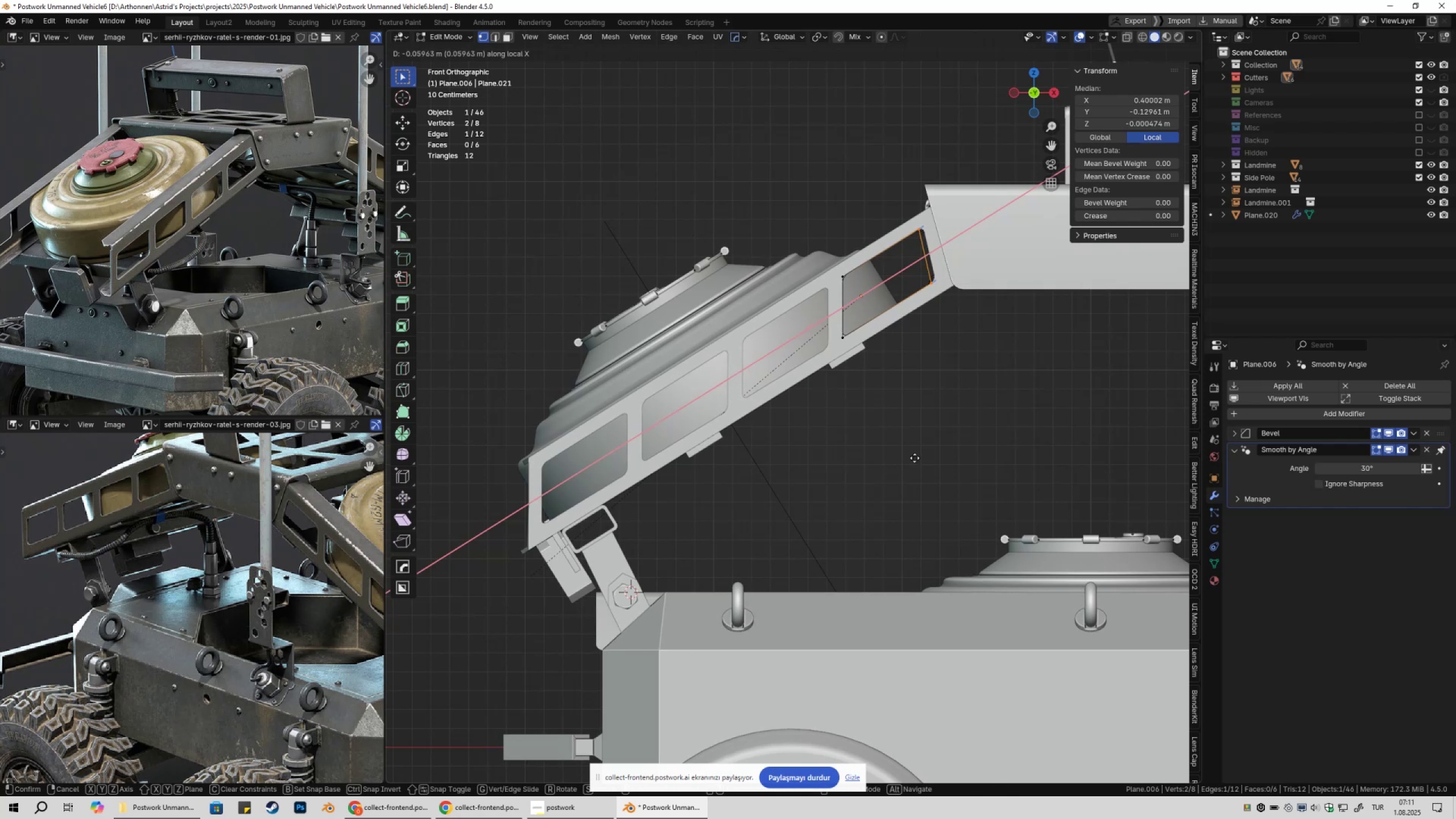 
hold_key(key=ShiftLeft, duration=1.51)
 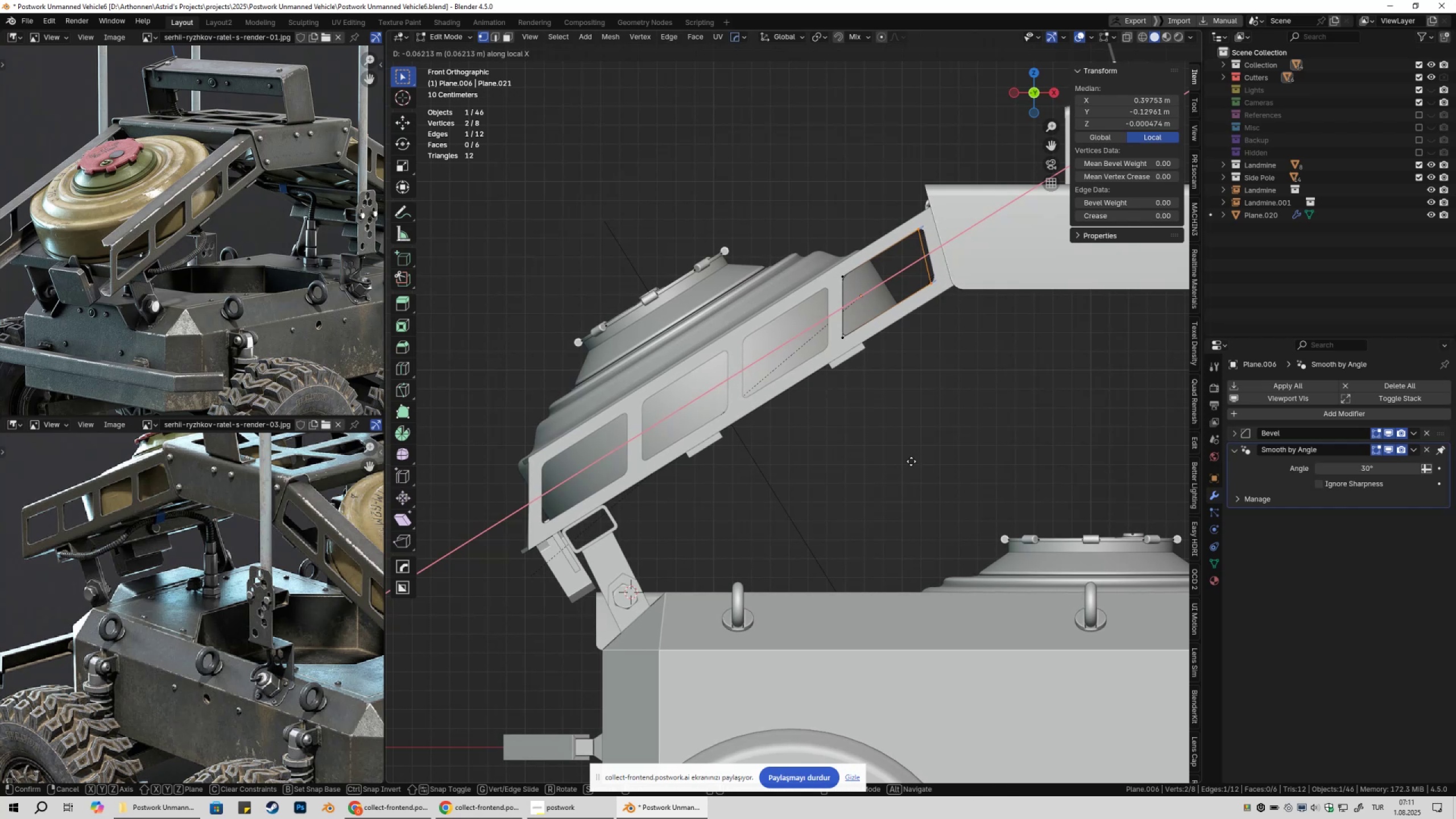 
hold_key(key=ShiftLeft, duration=1.52)
 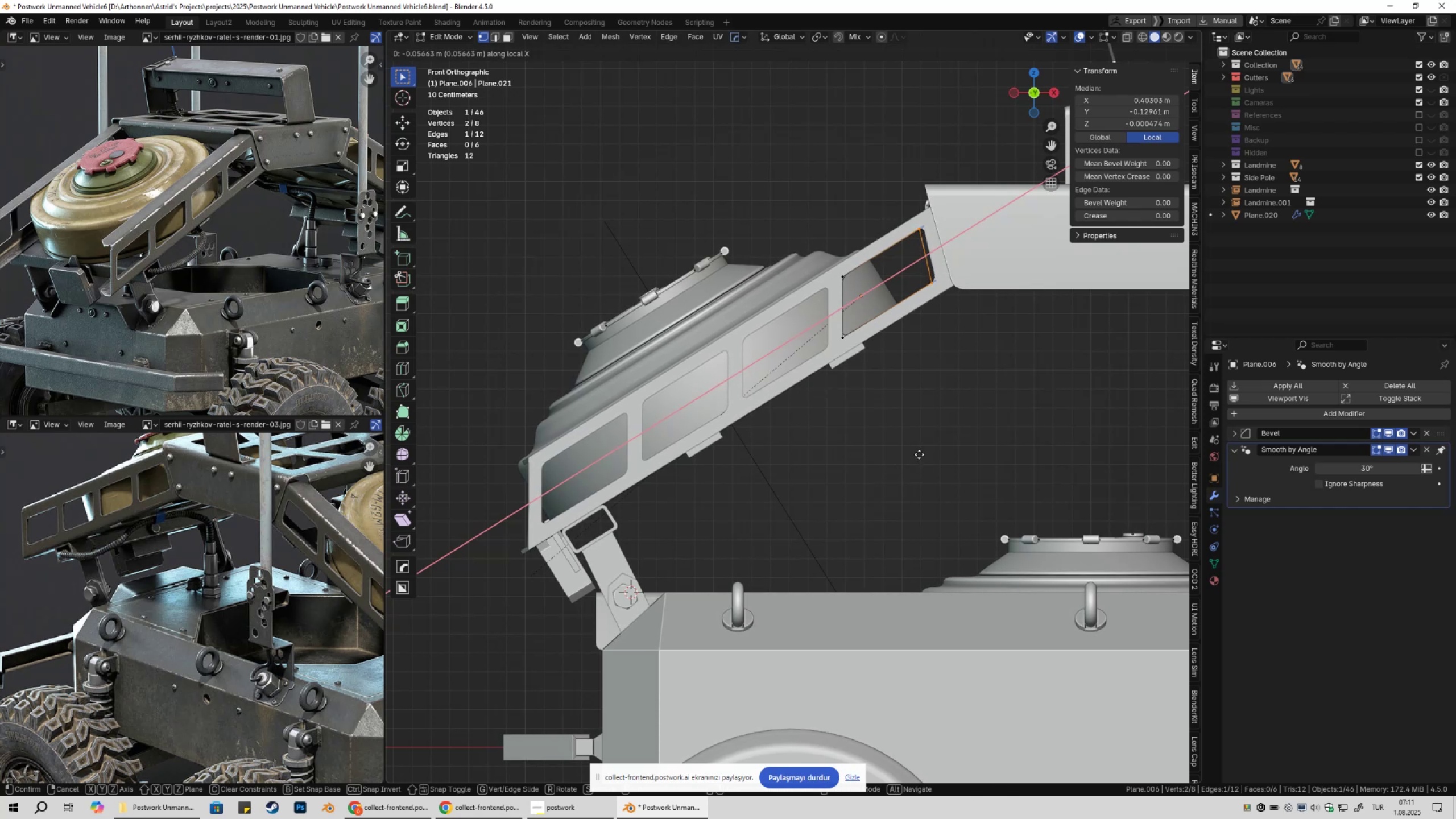 
hold_key(key=ShiftLeft, duration=1.53)
 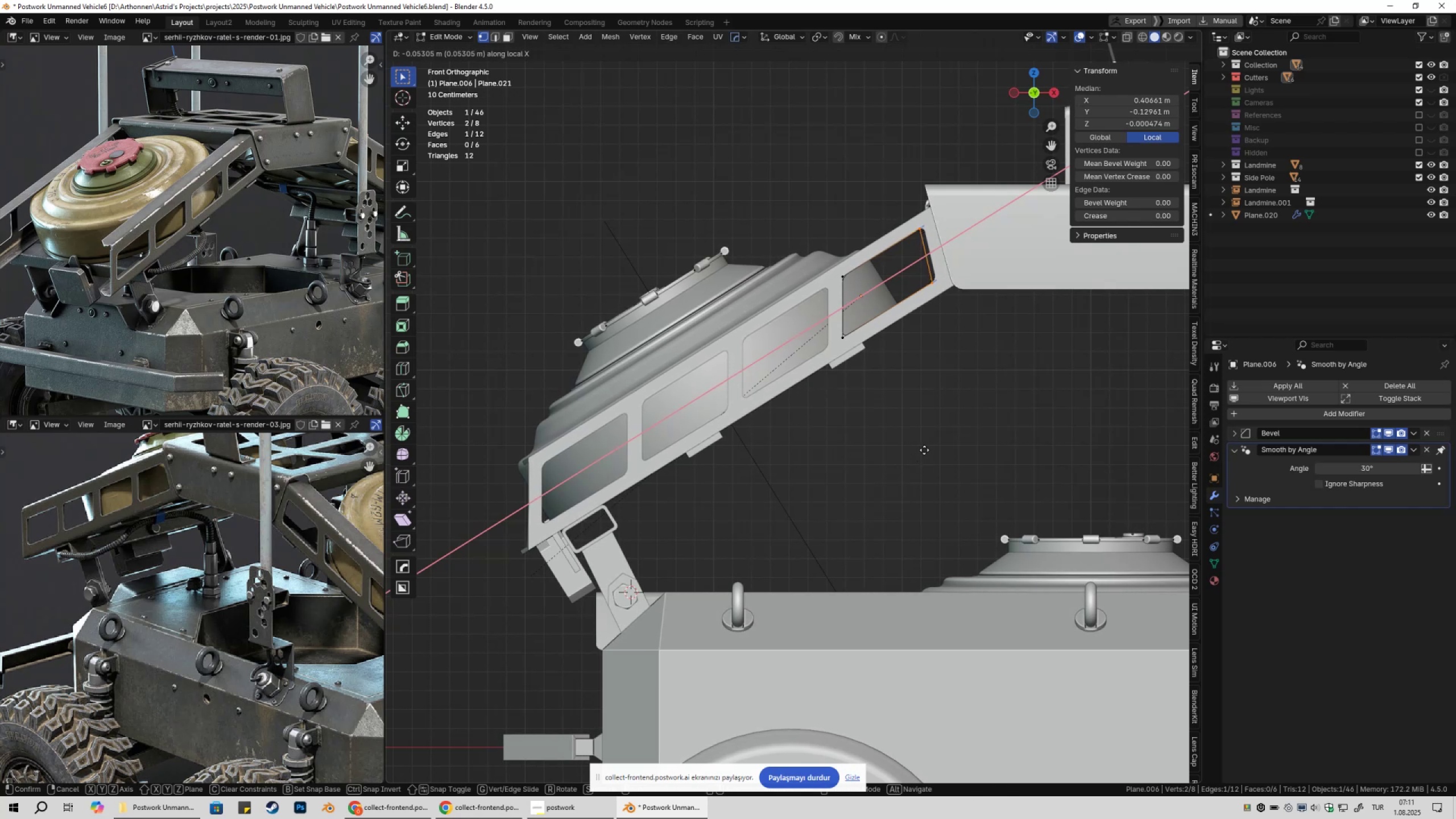 
hold_key(key=ShiftLeft, duration=1.52)
 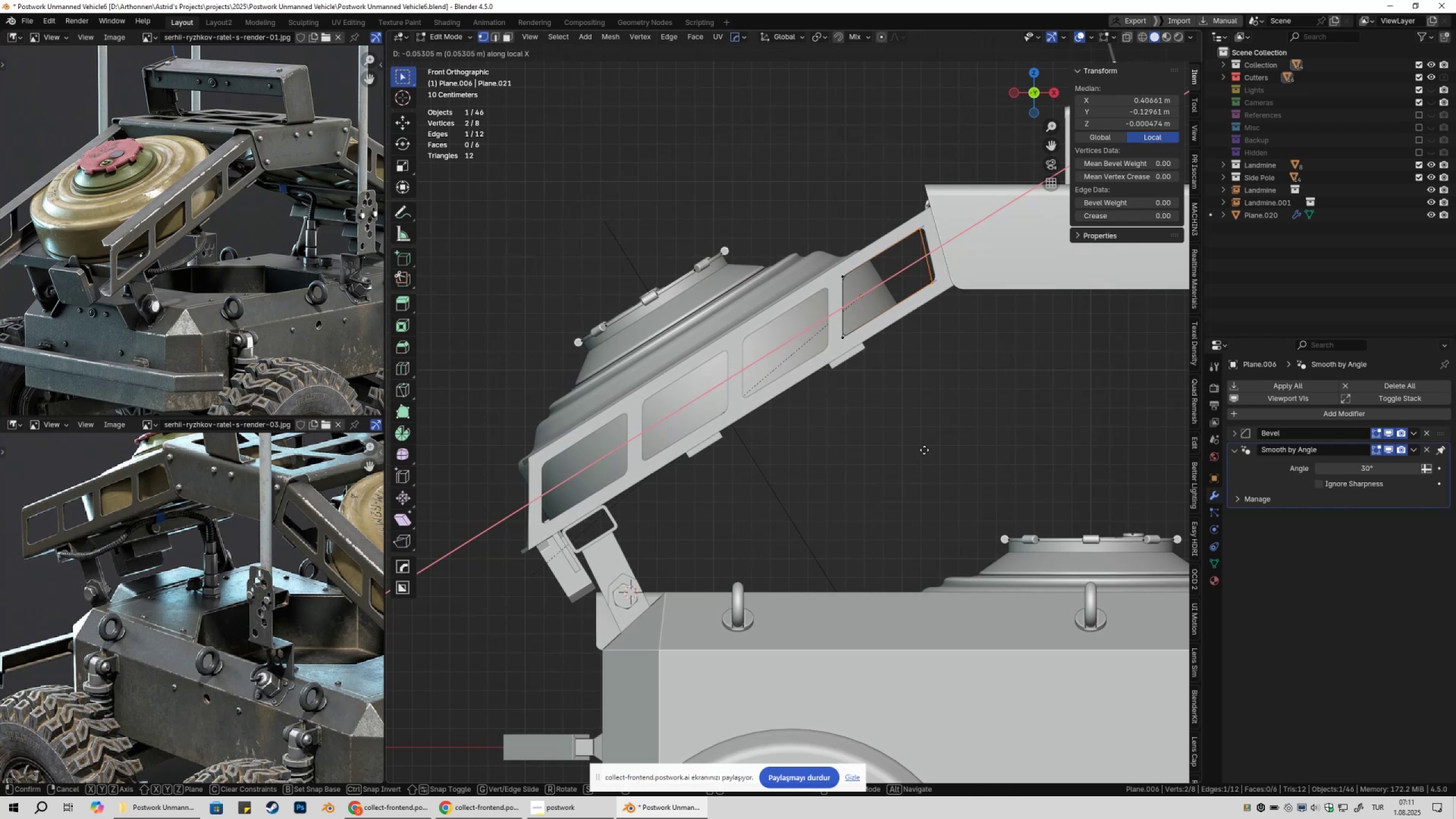 
hold_key(key=ShiftLeft, duration=1.51)
 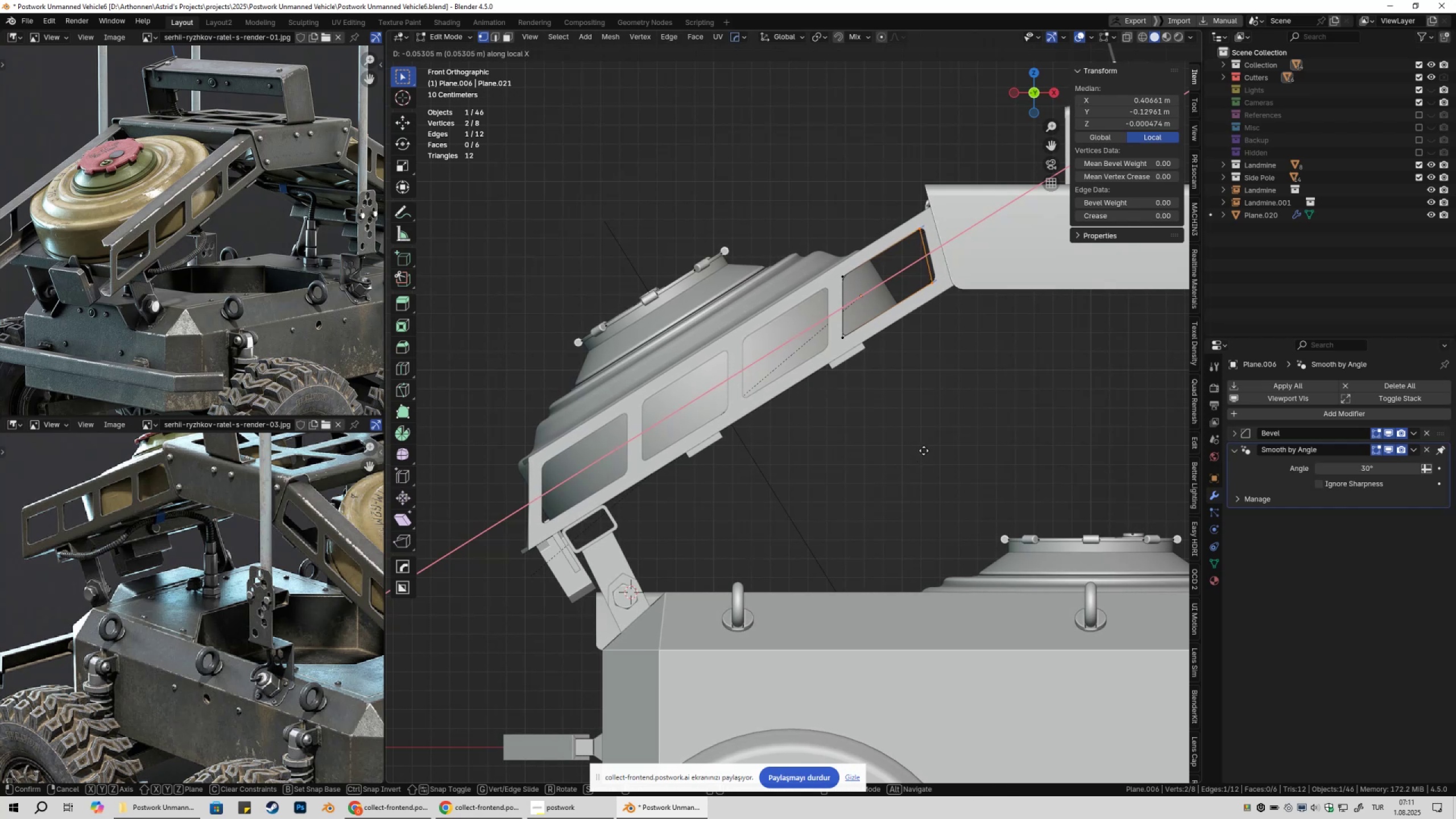 
hold_key(key=ShiftLeft, duration=1.53)
 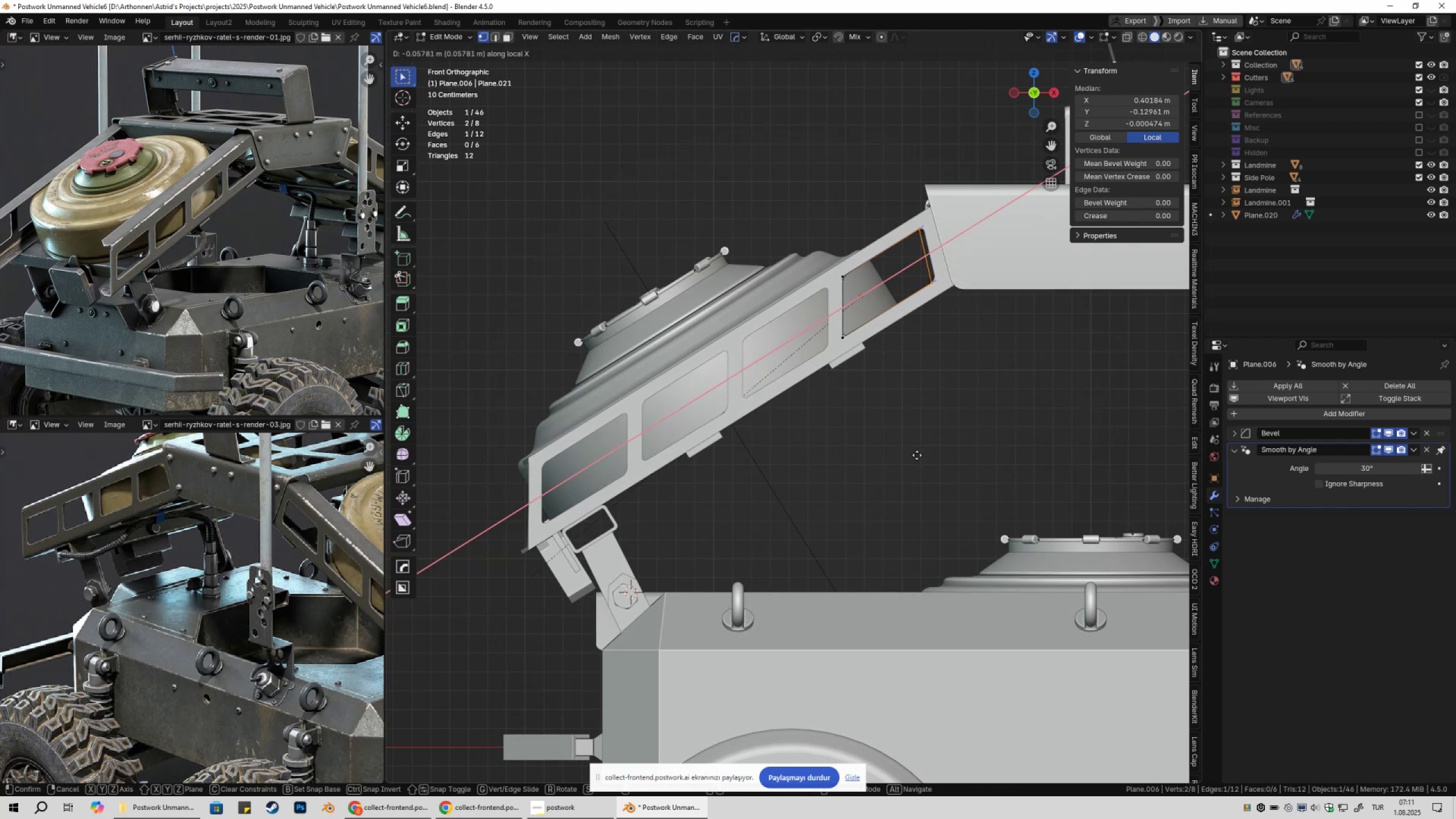 
hold_key(key=ShiftLeft, duration=0.84)
 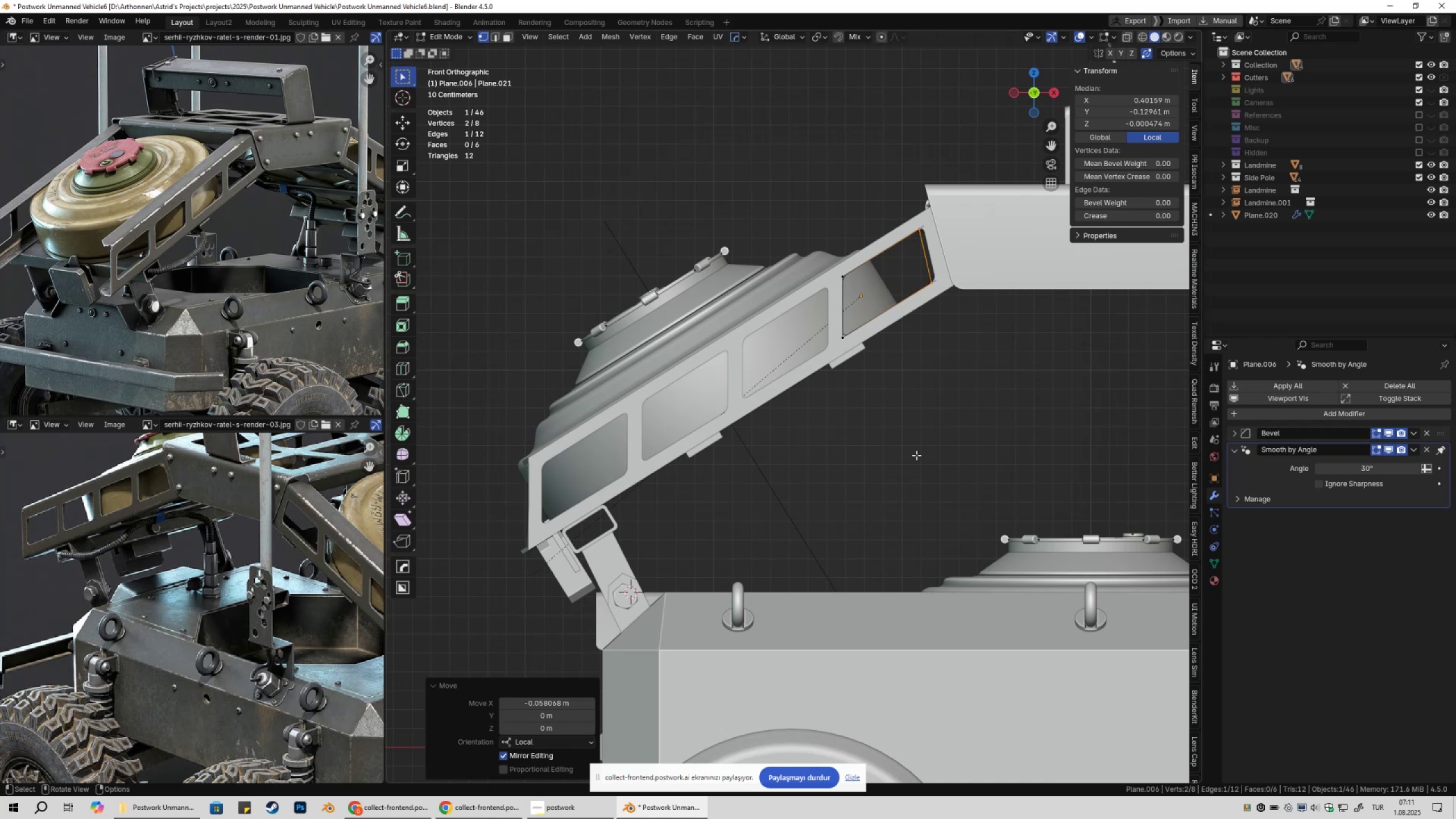 
key(Tab)
 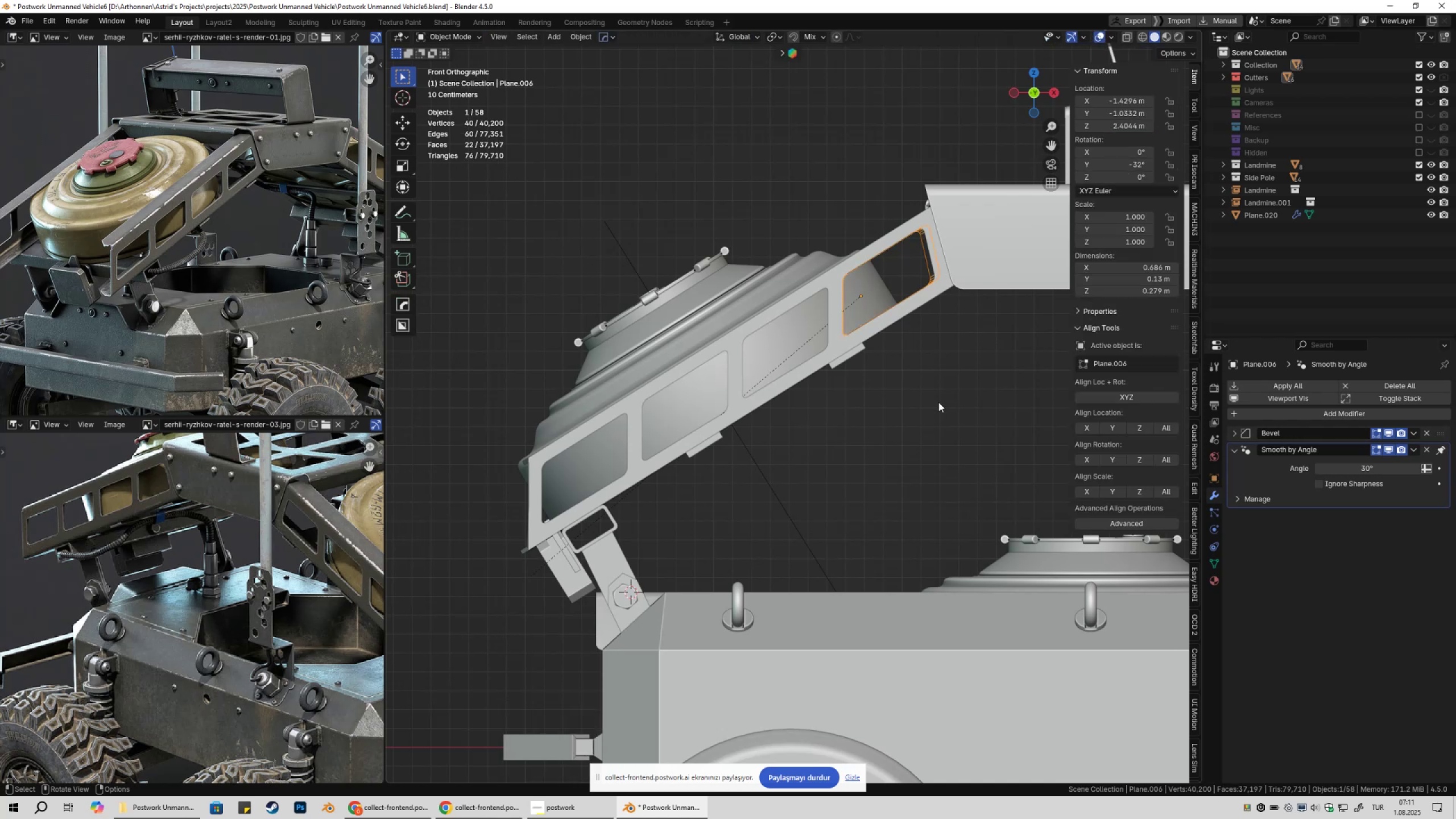 
left_click([938, 402])
 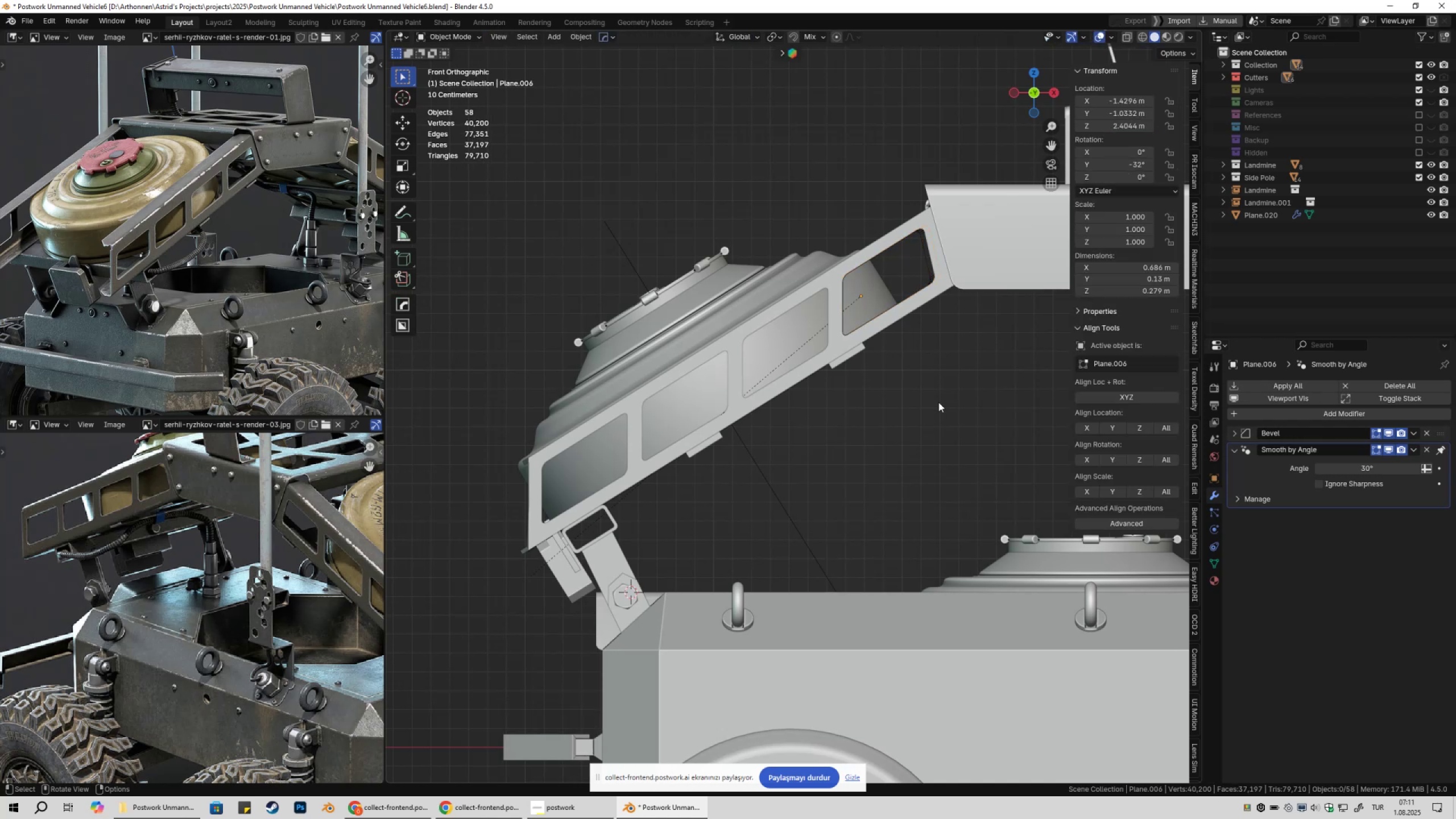 
key(Shift+ShiftLeft)
 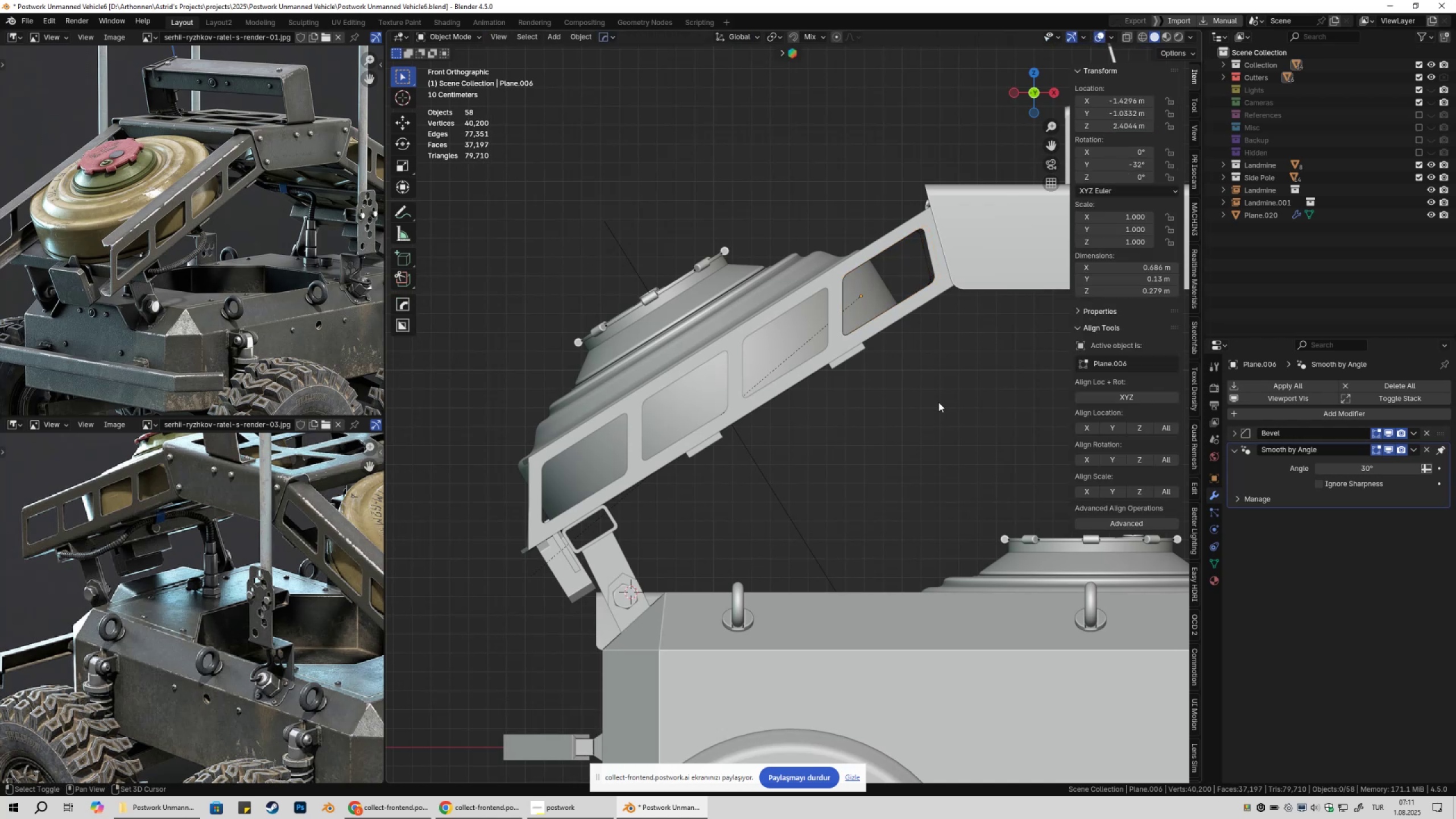 
key(Shift+2)
 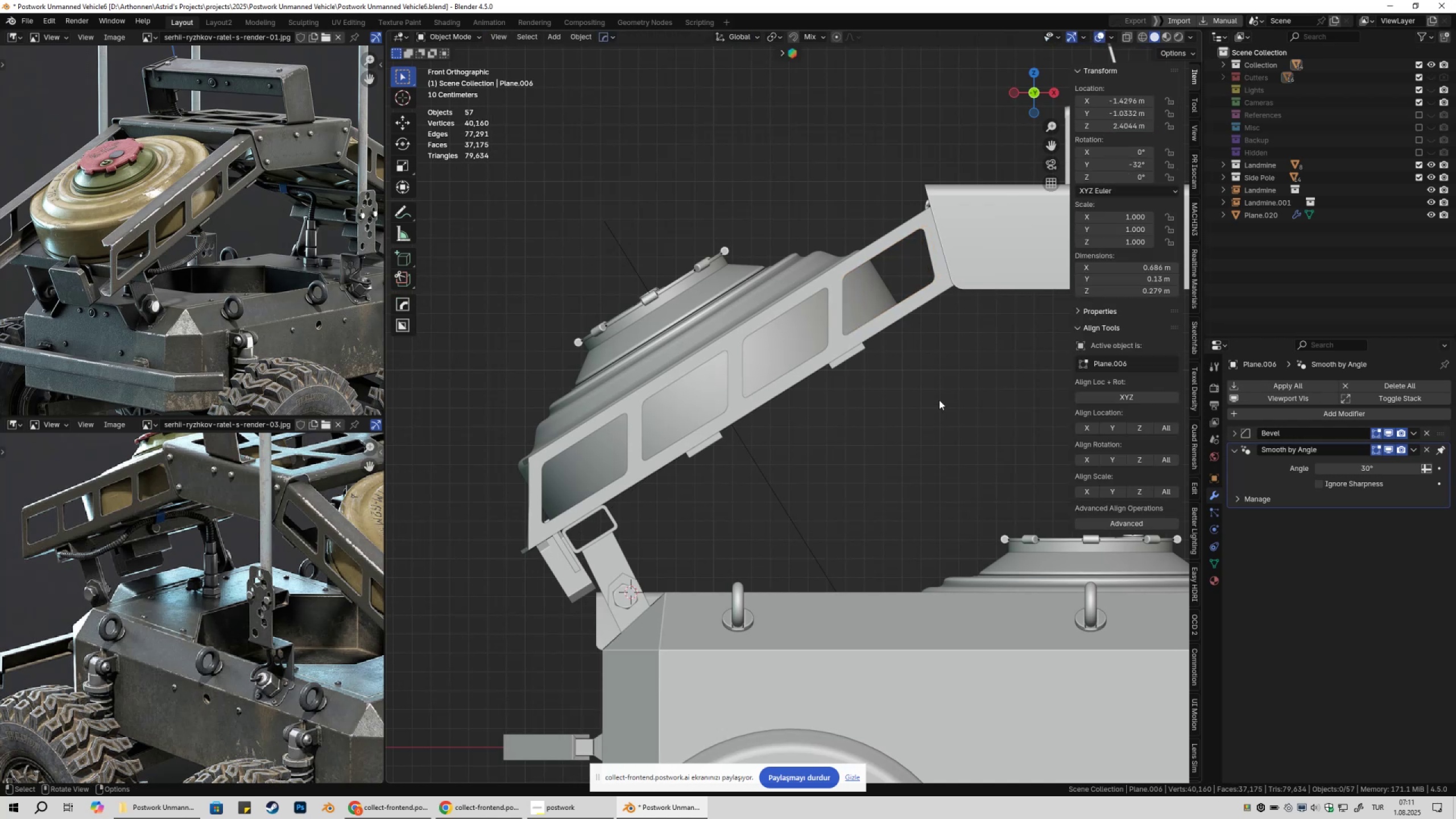 
scroll: coordinate [955, 385], scroll_direction: down, amount: 5.0
 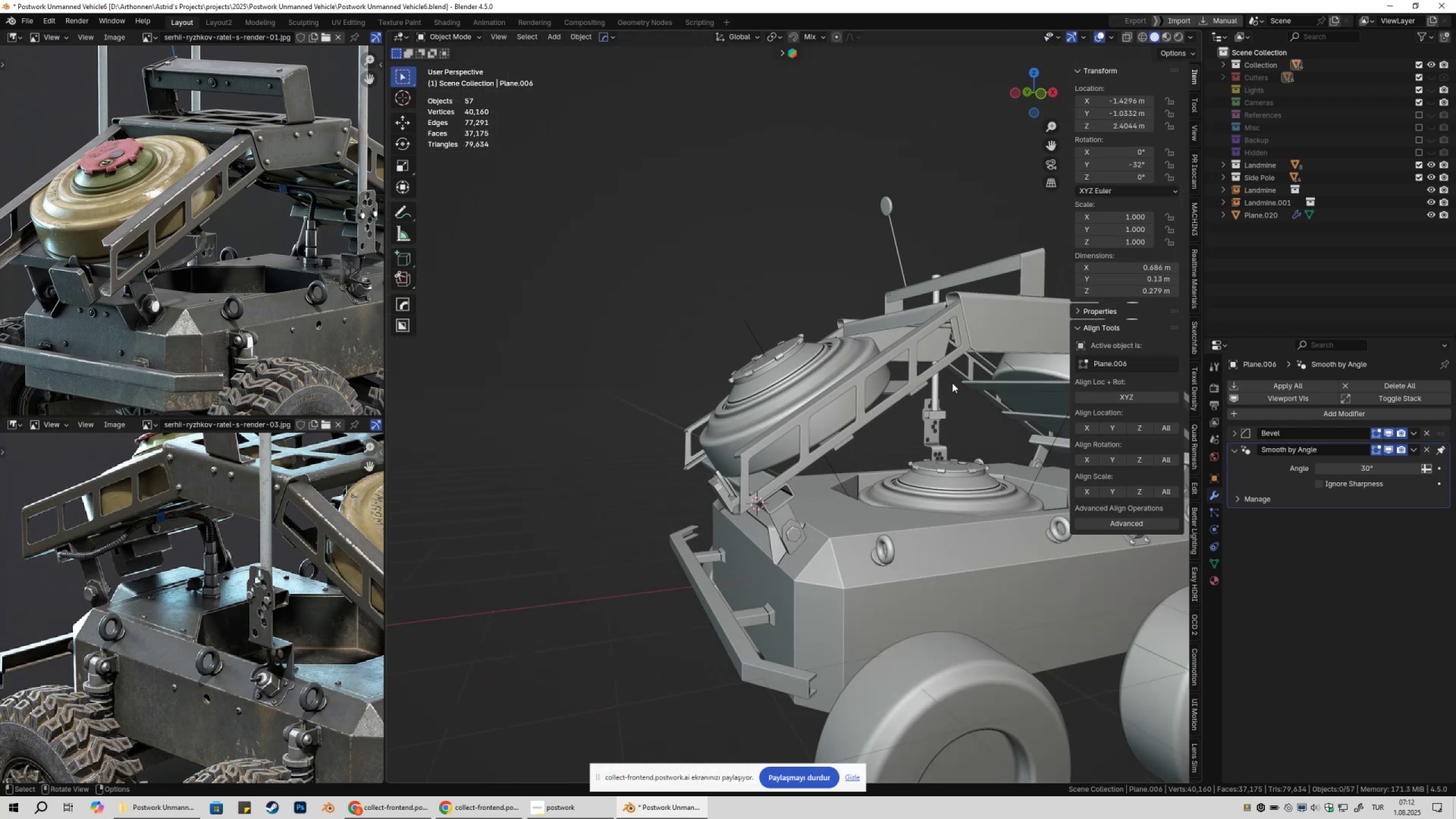 
hold_key(key=ShiftLeft, duration=0.33)
 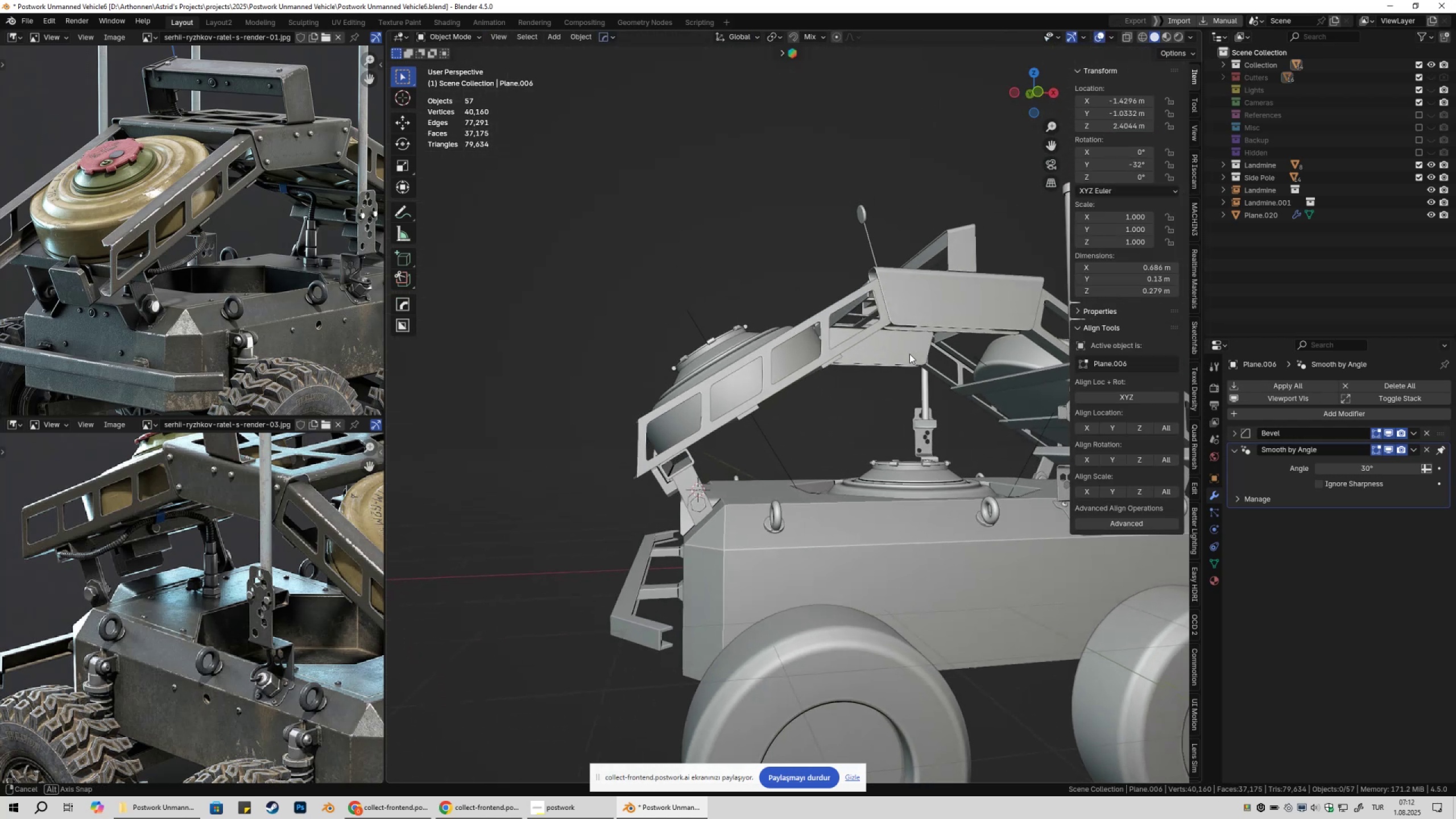 
hold_key(key=ShiftLeft, duration=0.44)
 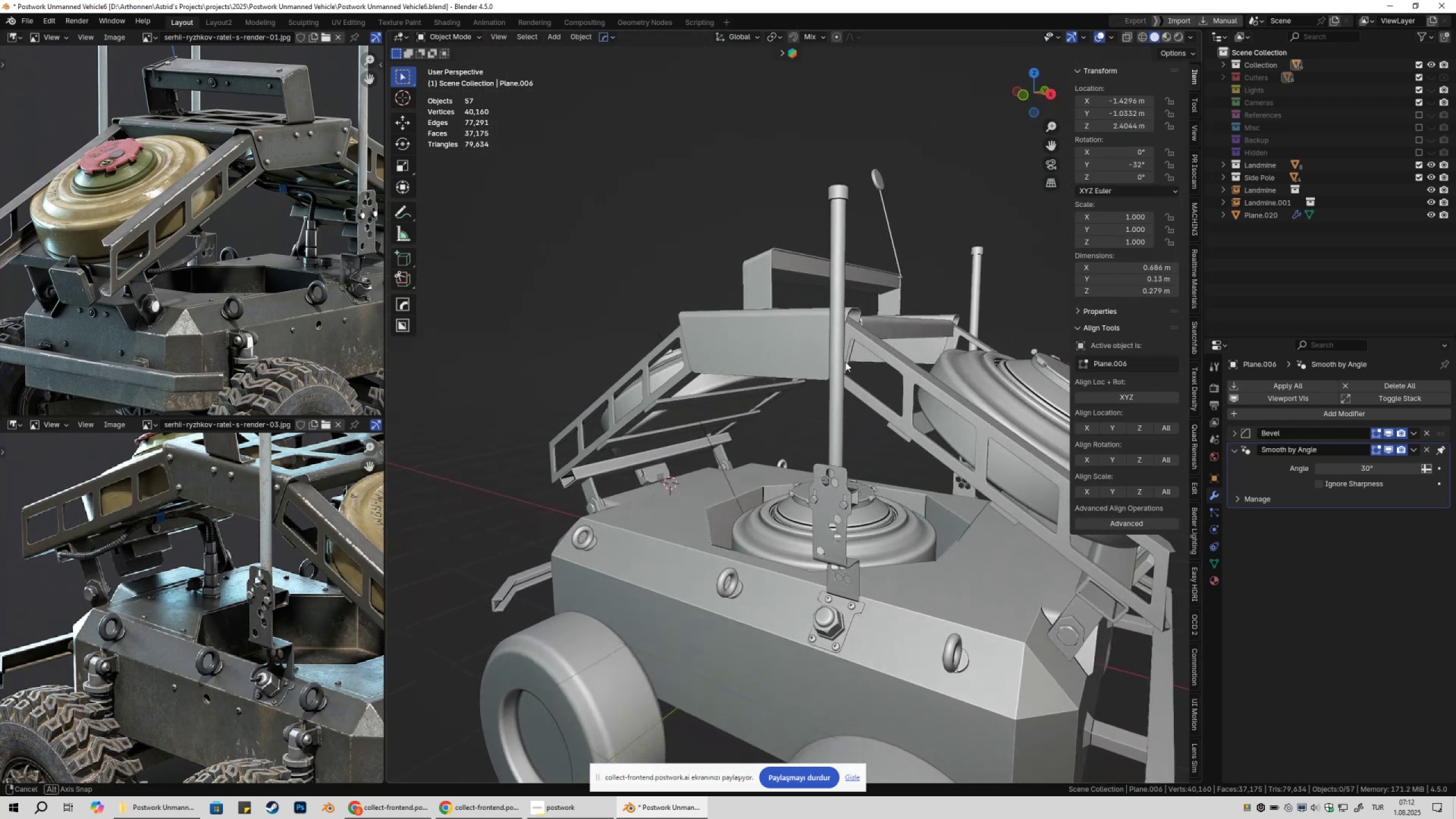 
key(Shift+ShiftLeft)
 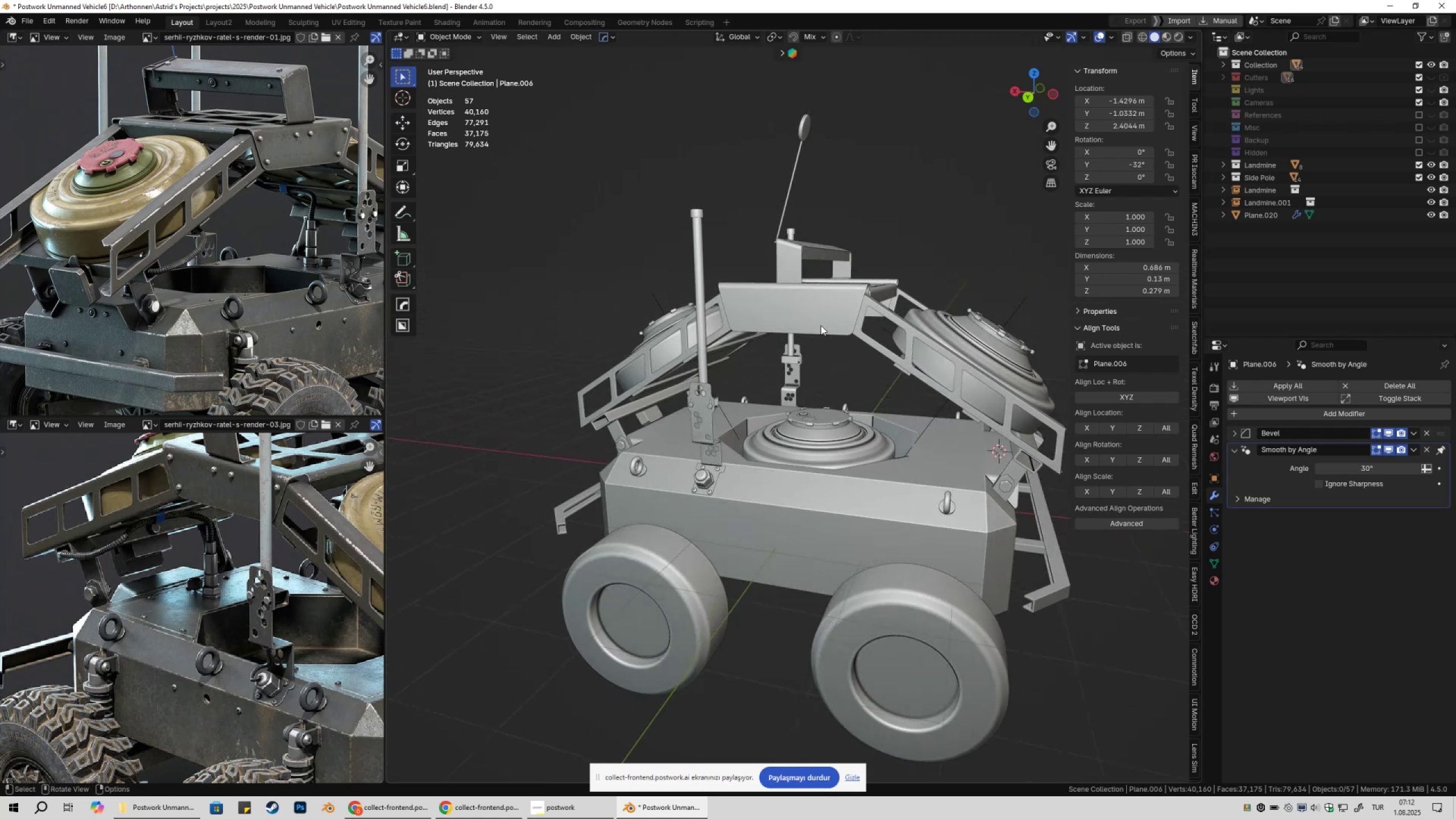 
wait(5.48)
 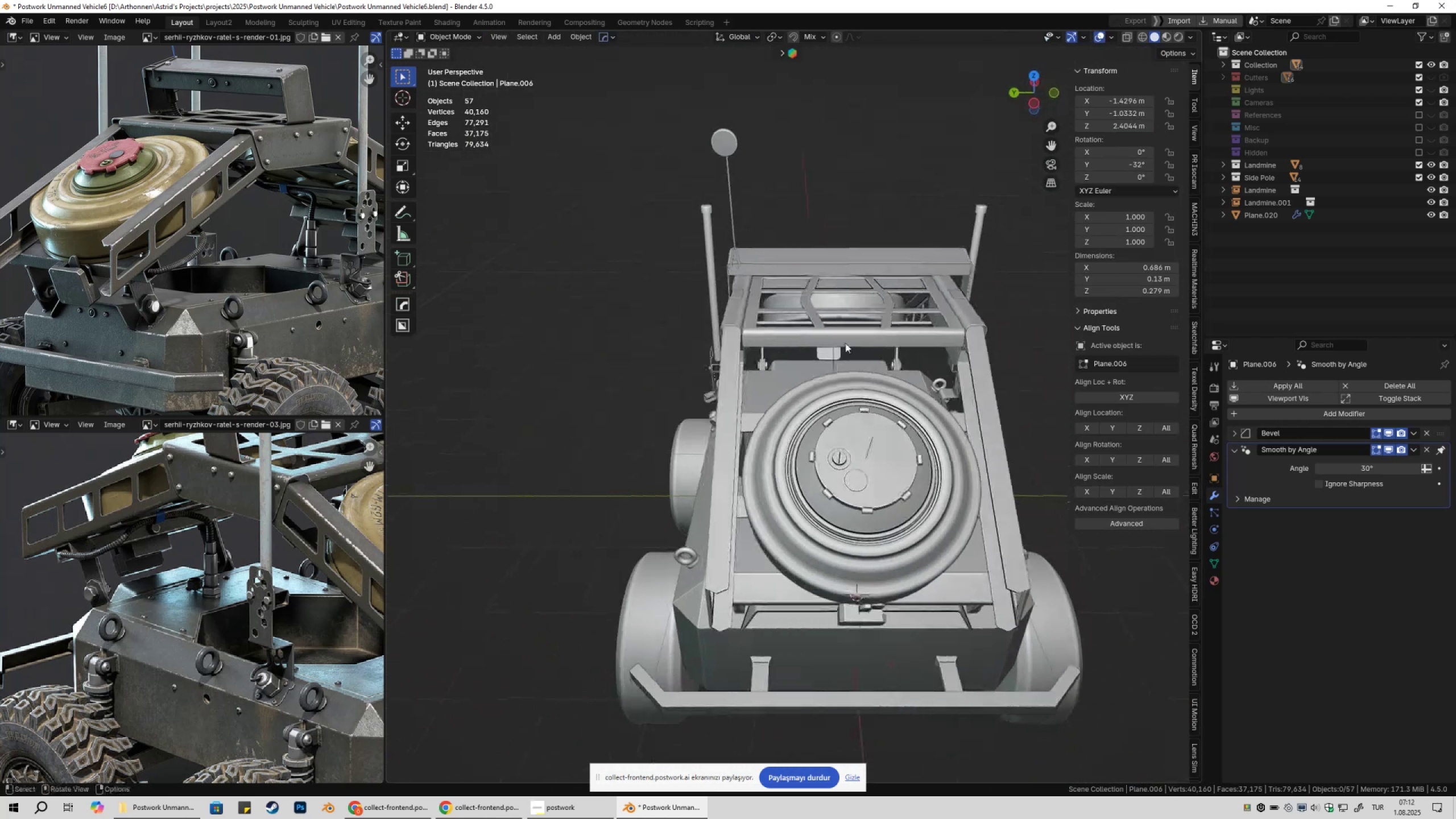 
double_click([1418, 176])
 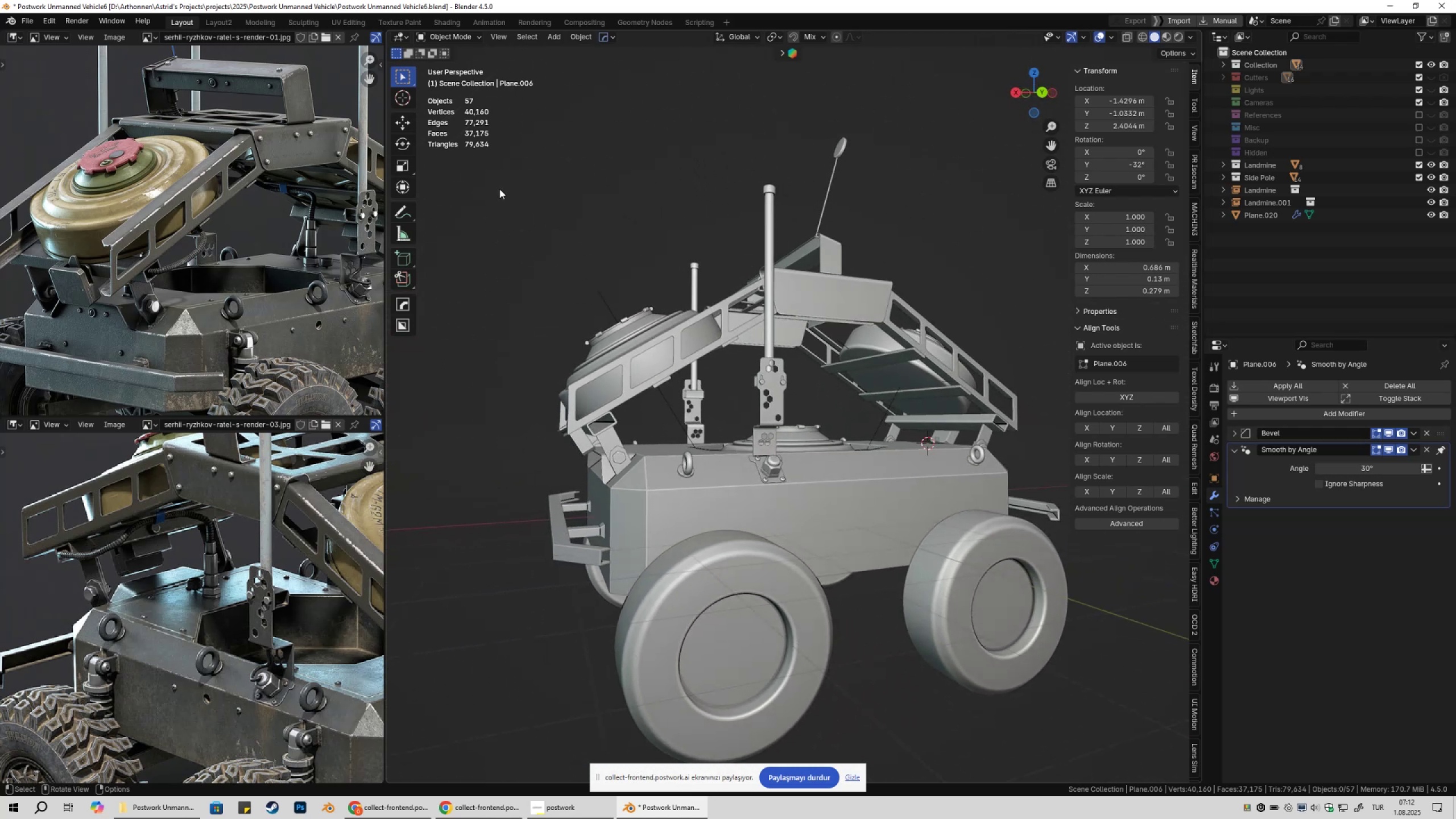 
wait(18.28)
 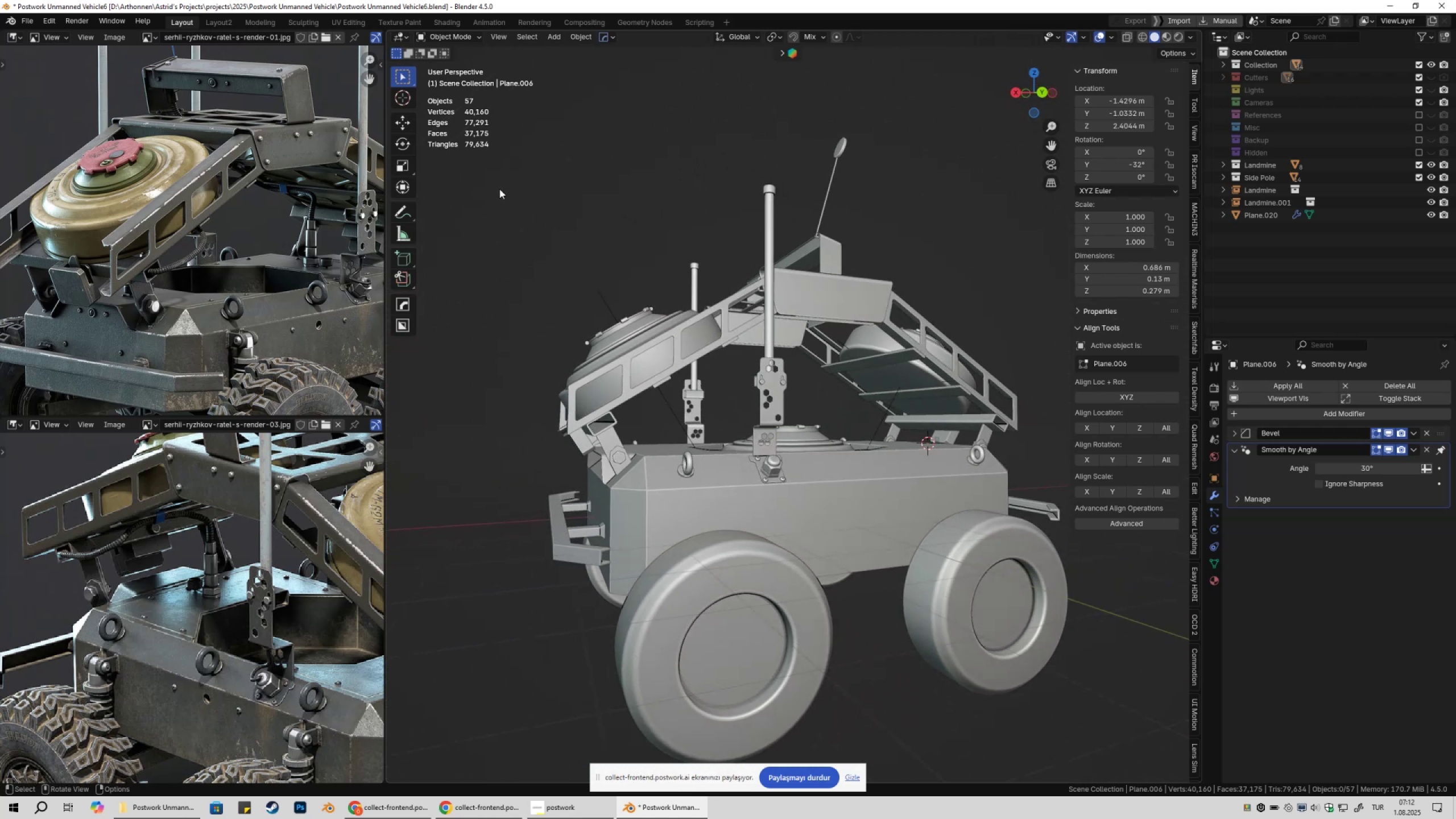 
scroll: coordinate [274, 474], scroll_direction: down, amount: 3.0
 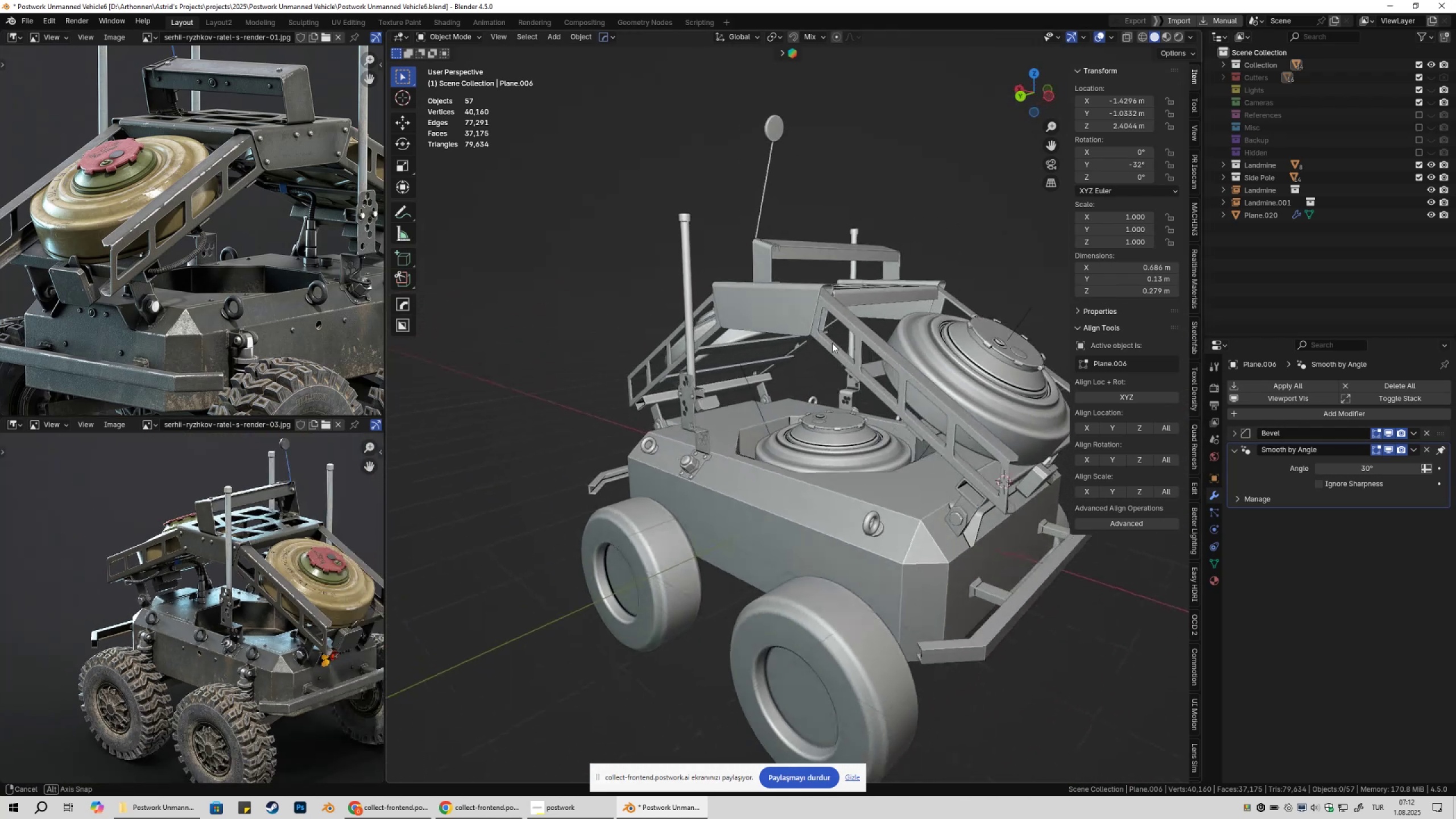 
wait(11.15)
 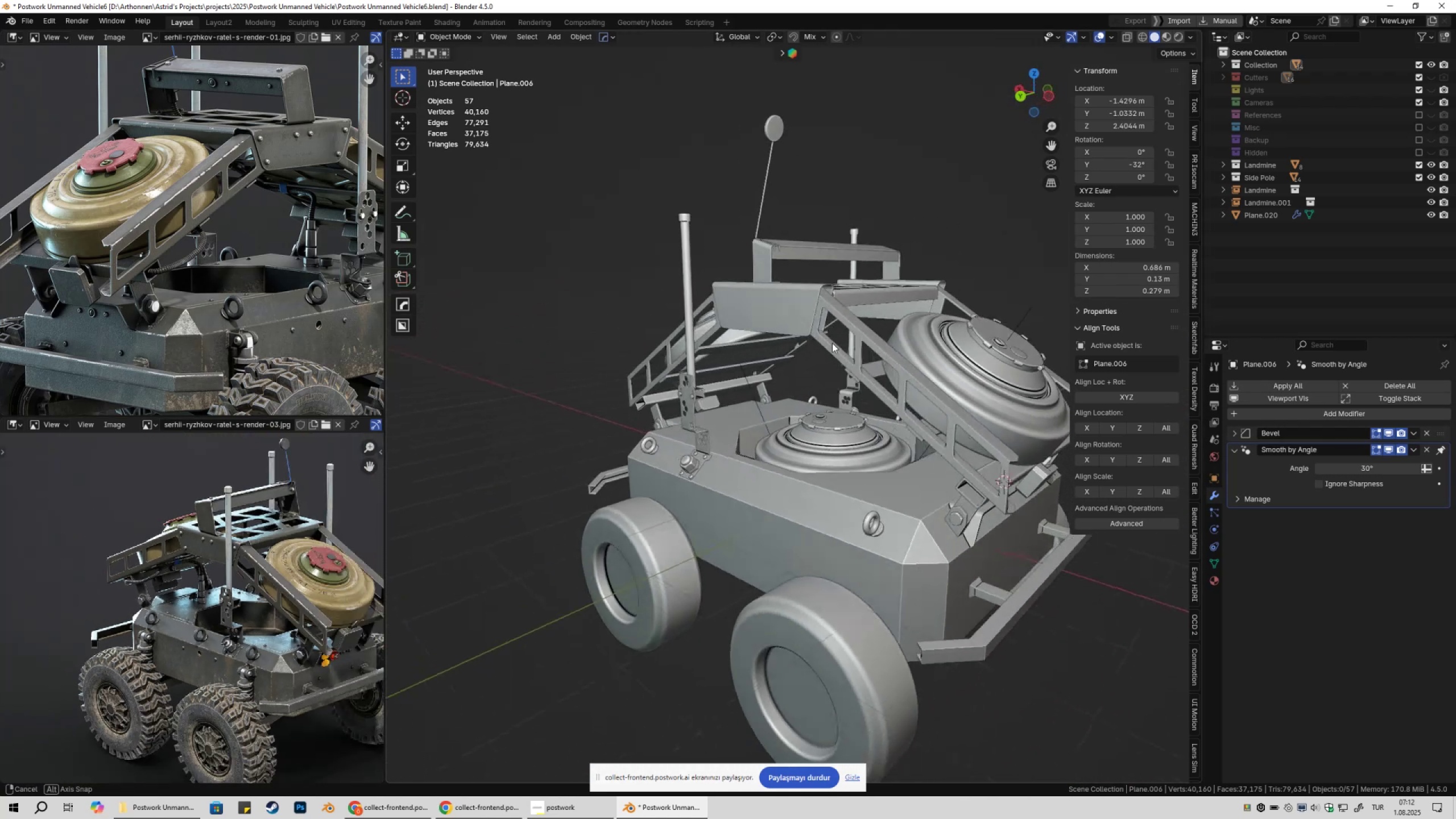 
left_click([970, 243])
 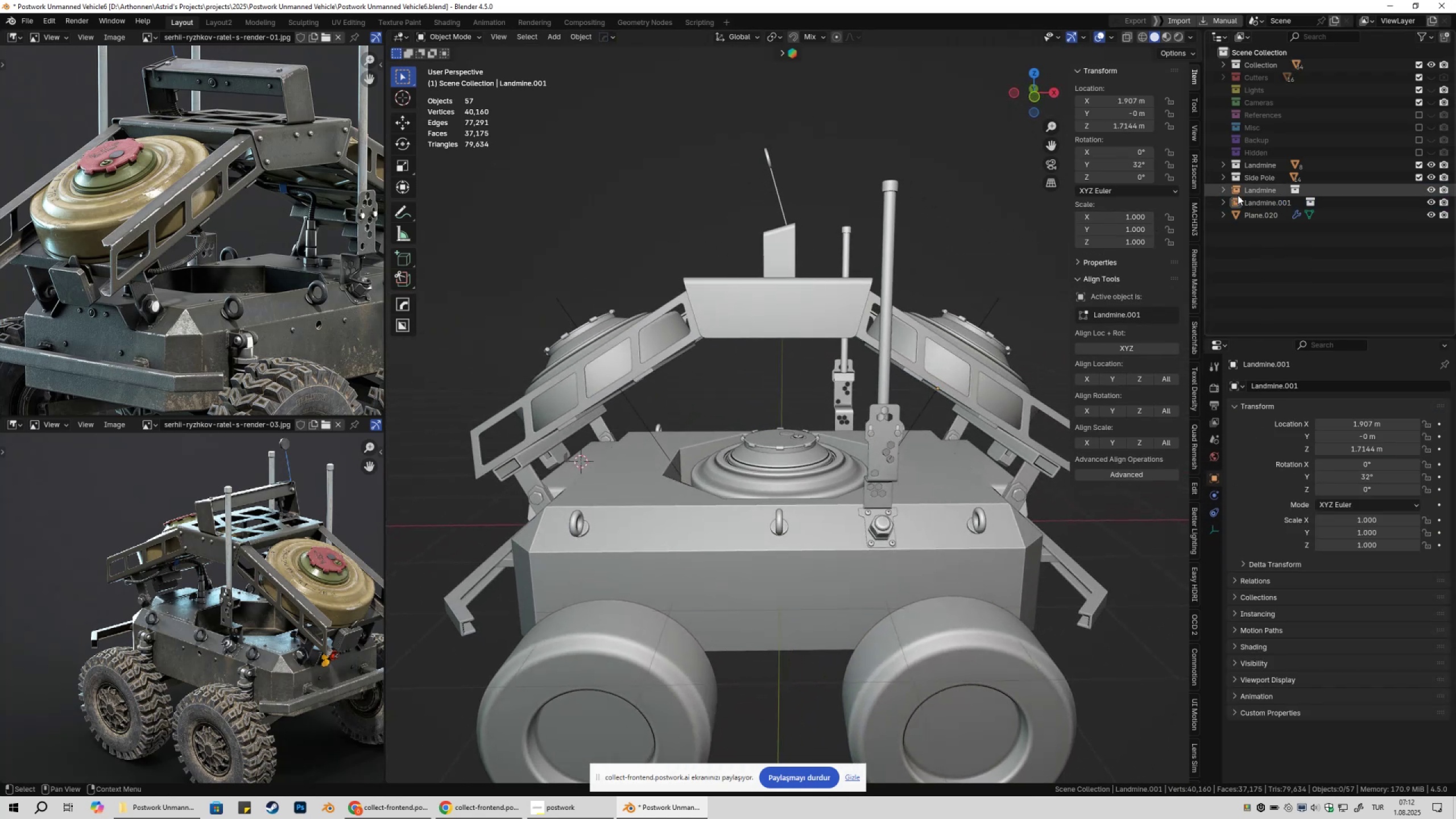 
wait(6.13)
 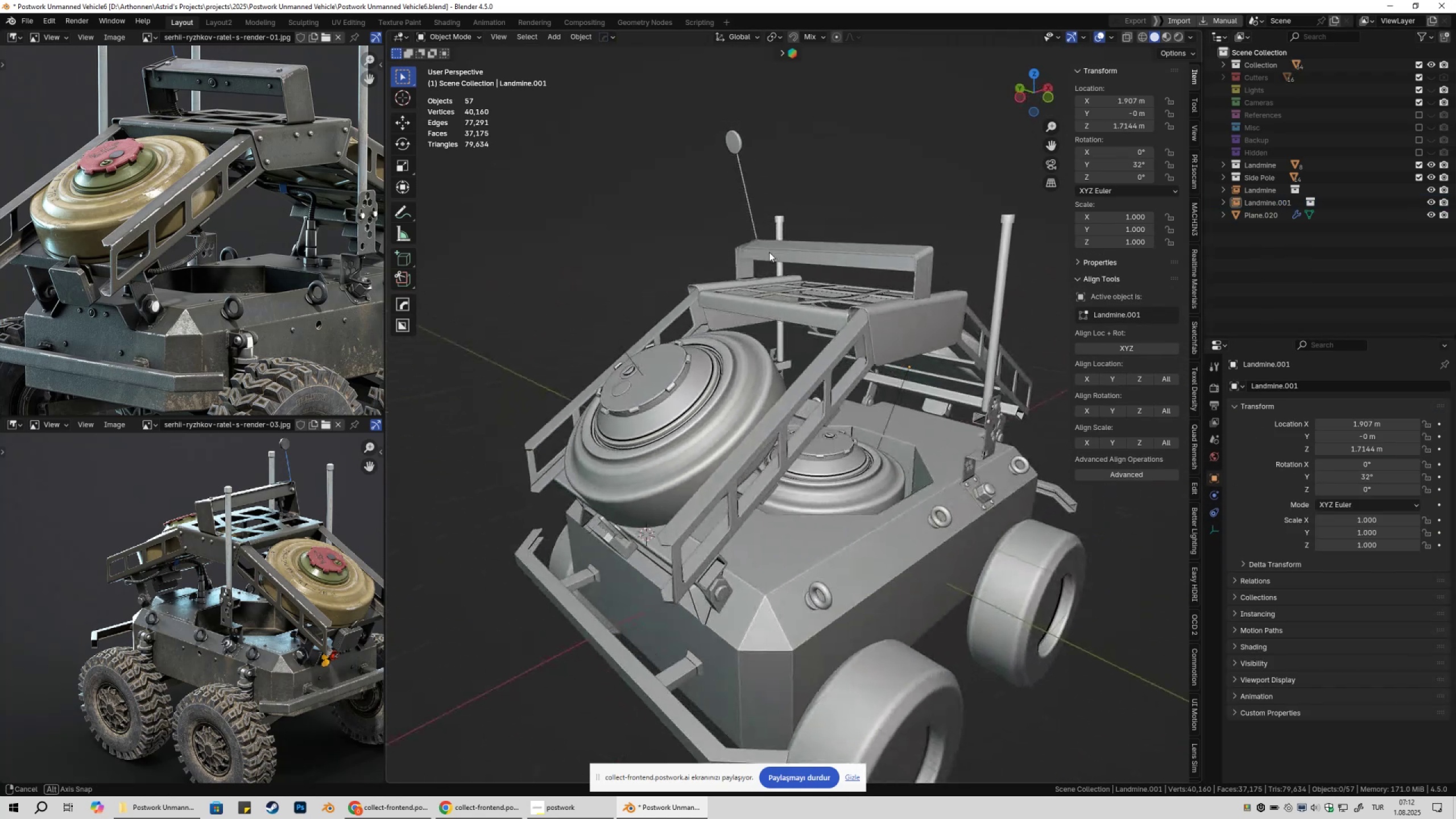 
key(Shift+ShiftLeft)
 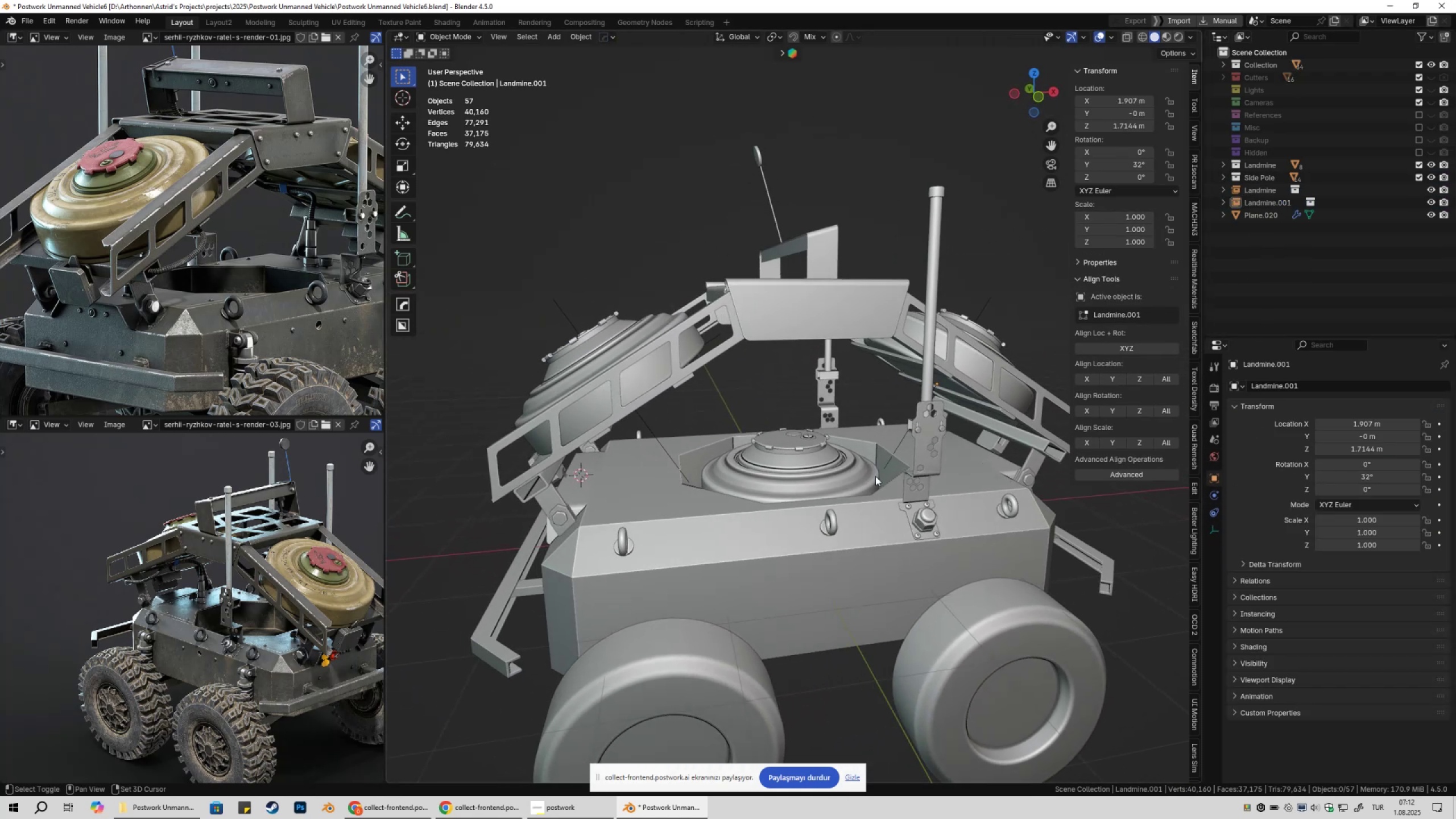 
key(Shift+A)
 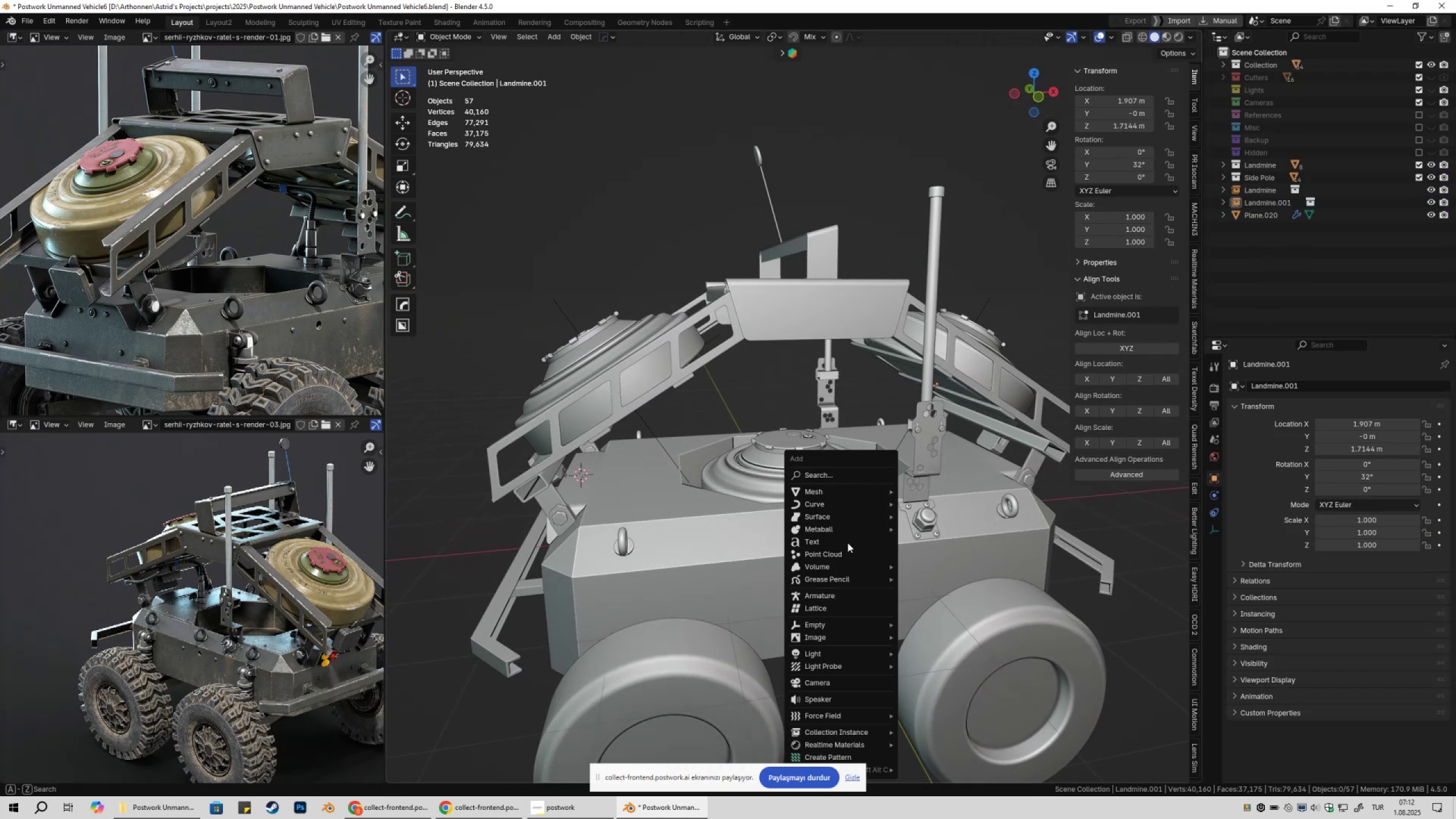 
key(Shift+ShiftLeft)
 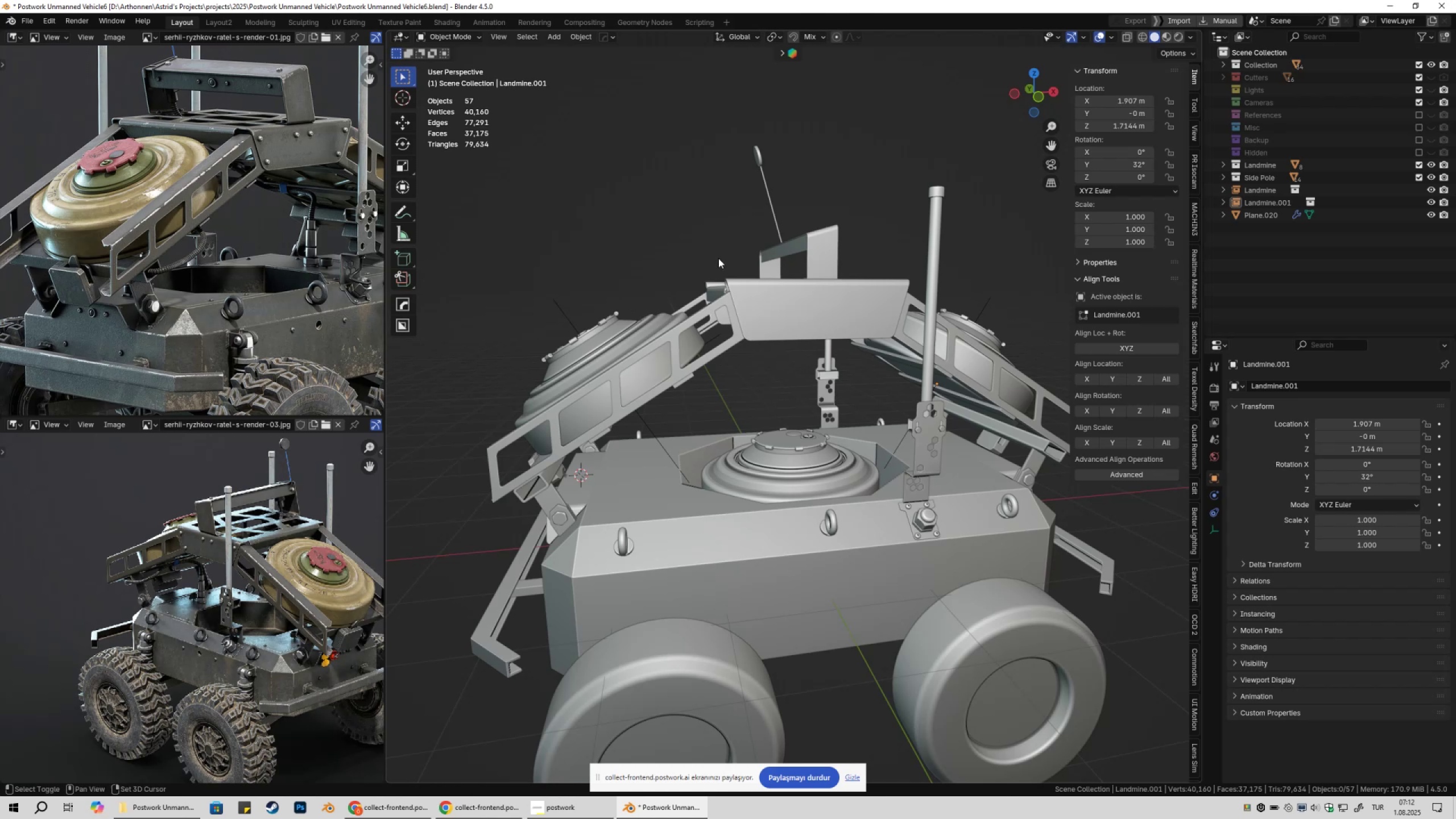 
key(Shift+A)
 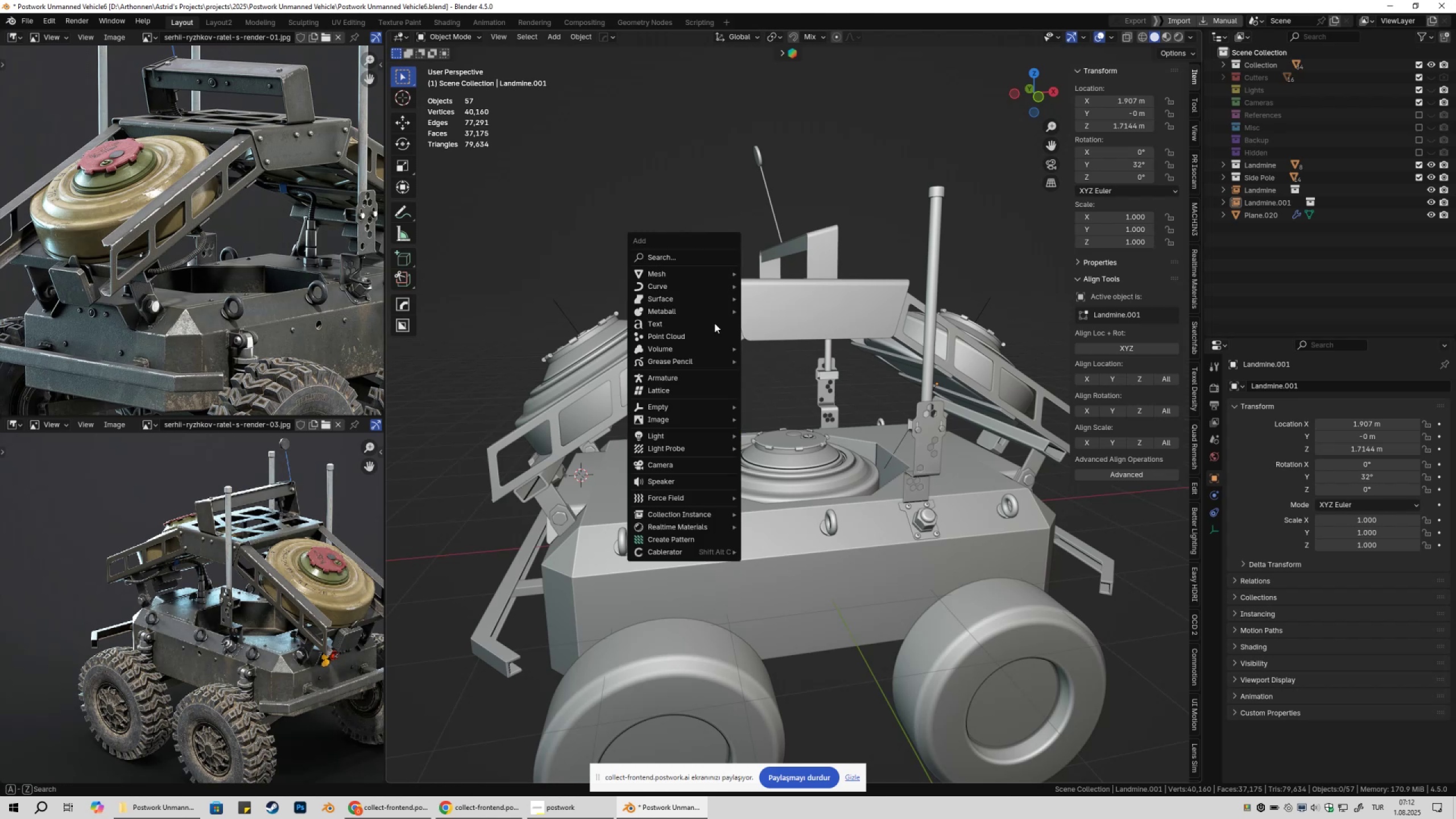 
mouse_move([701, 430])
 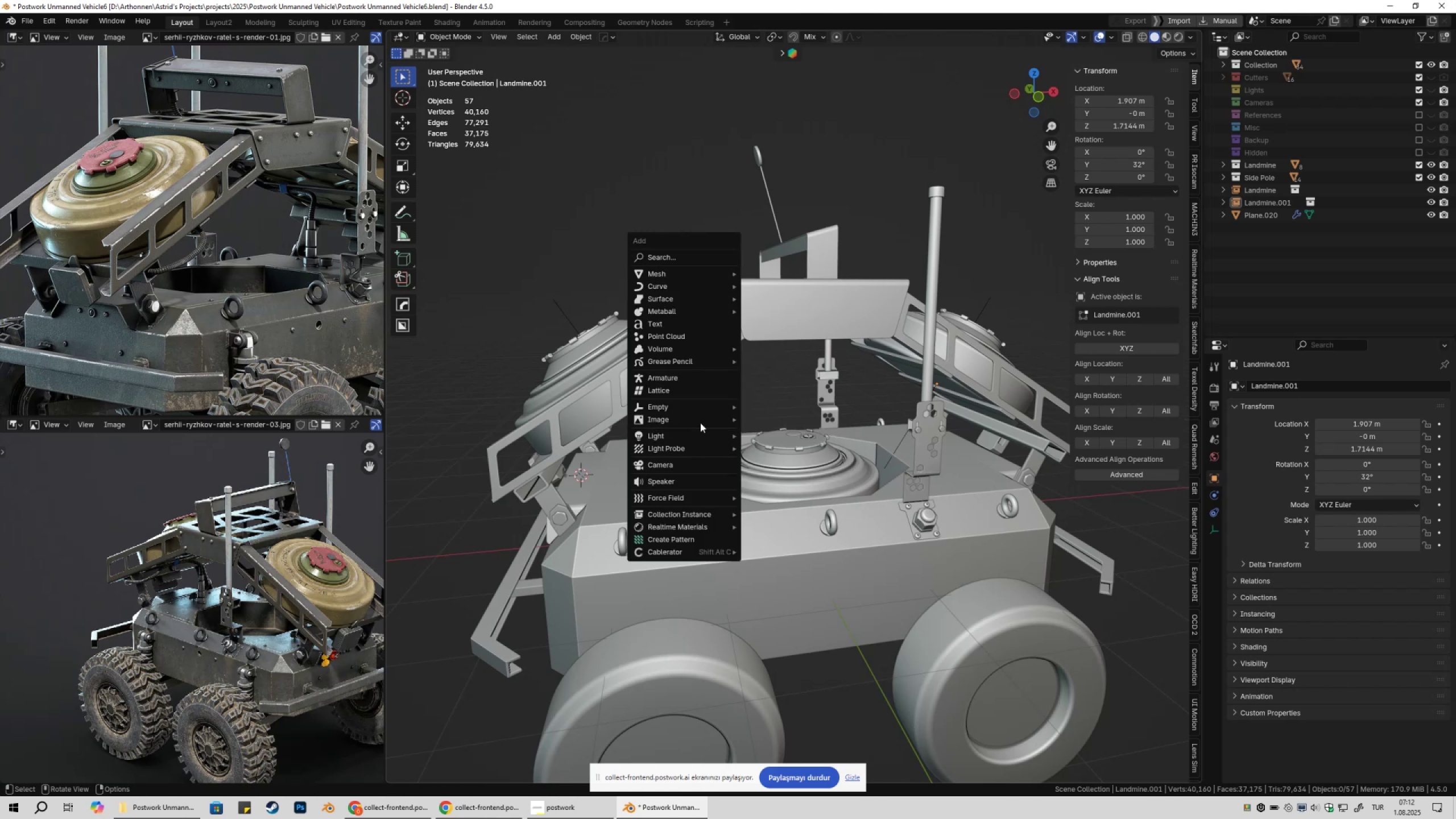 
mouse_move([679, 298])
 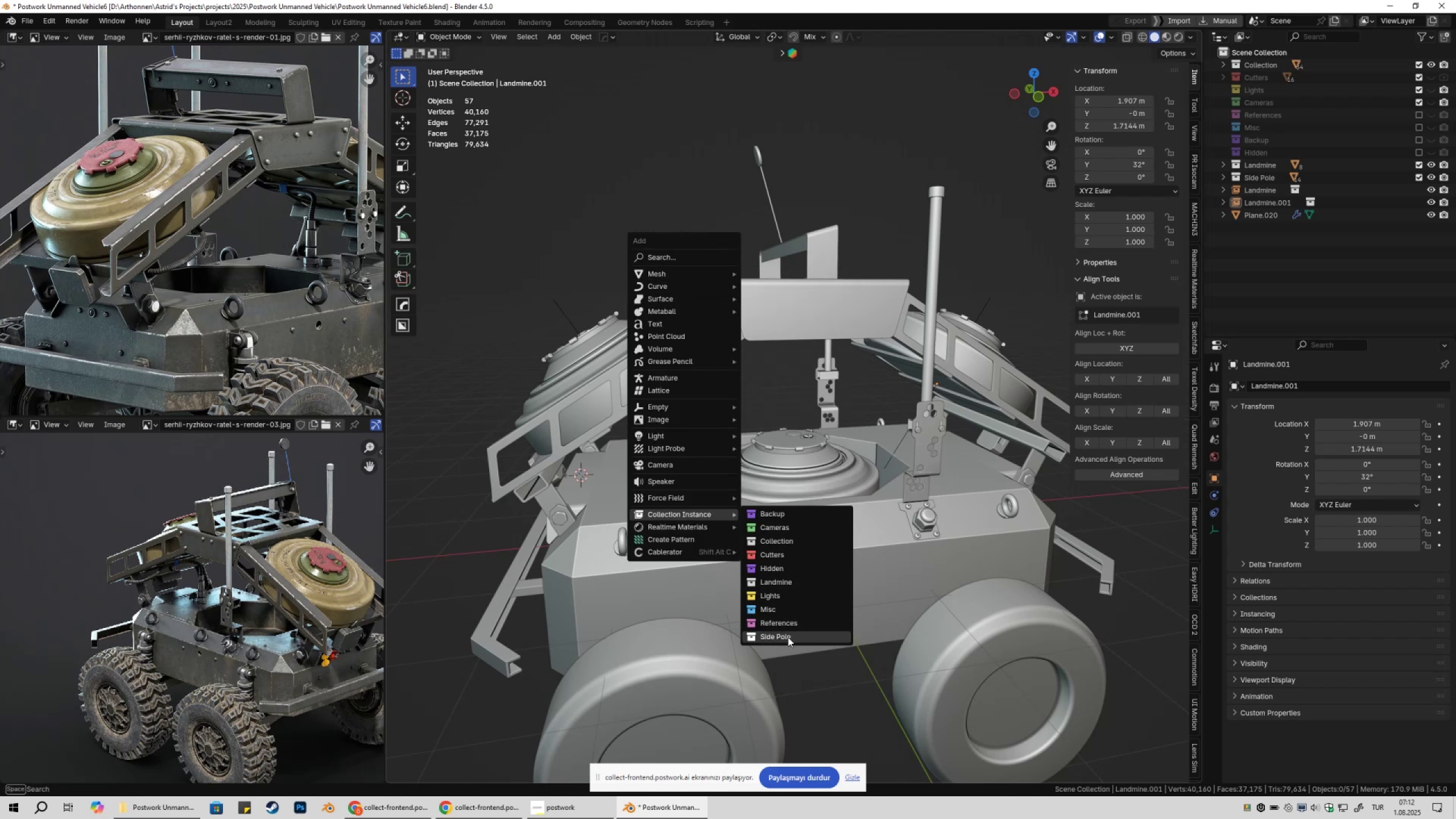 
scroll: coordinate [800, 544], scroll_direction: down, amount: 2.0
 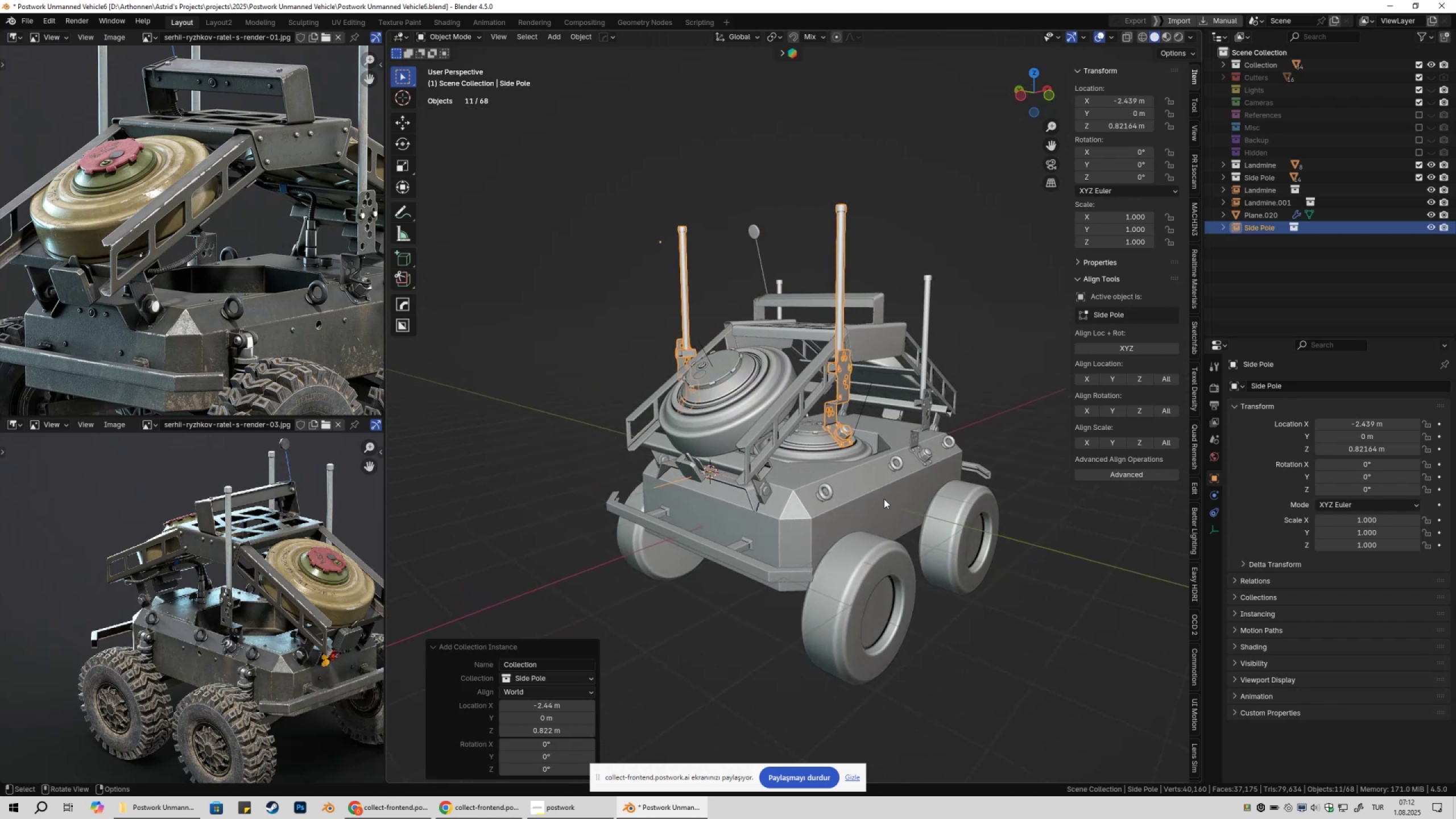 
type(gz)
 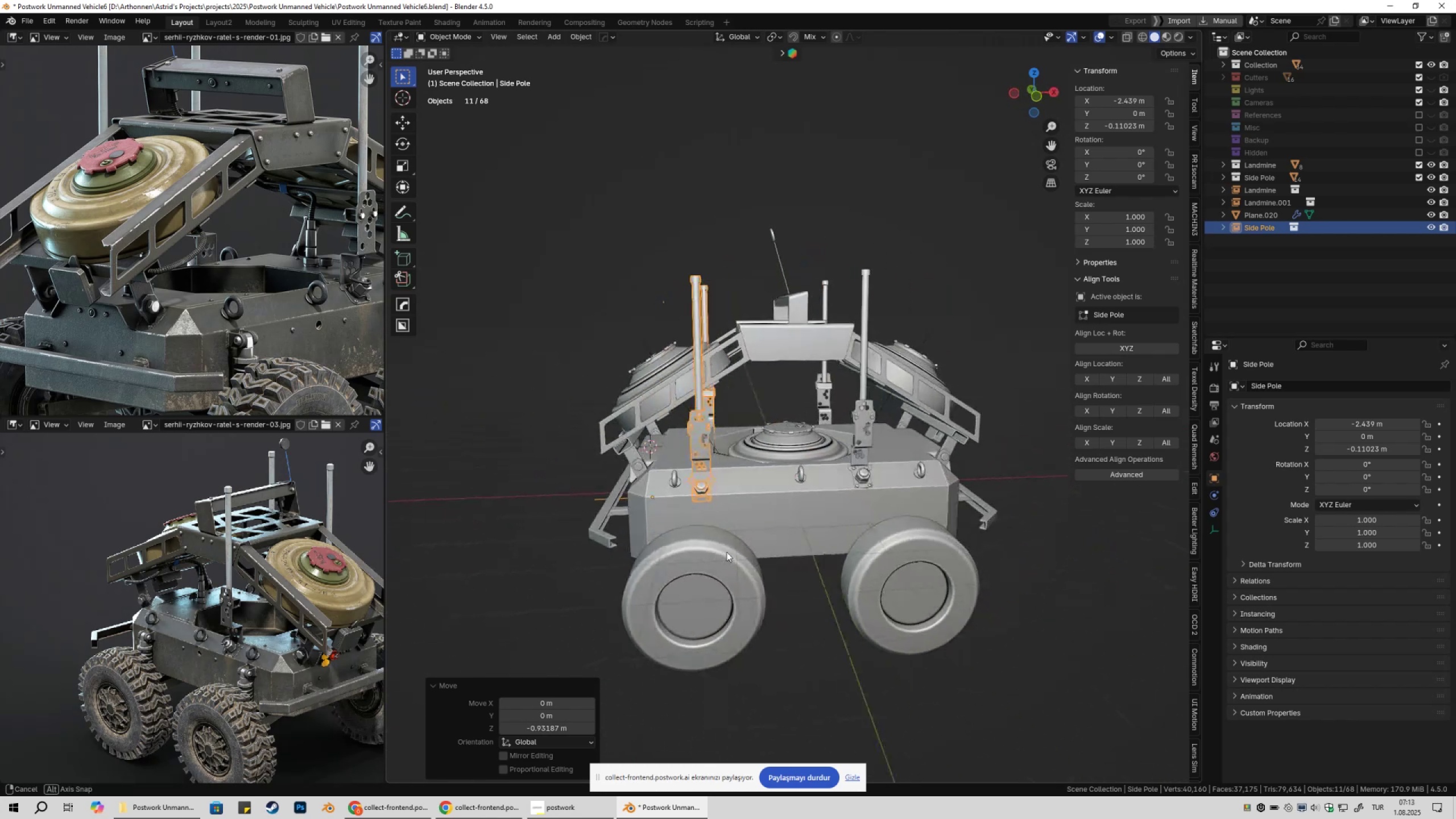 
wait(10.18)
 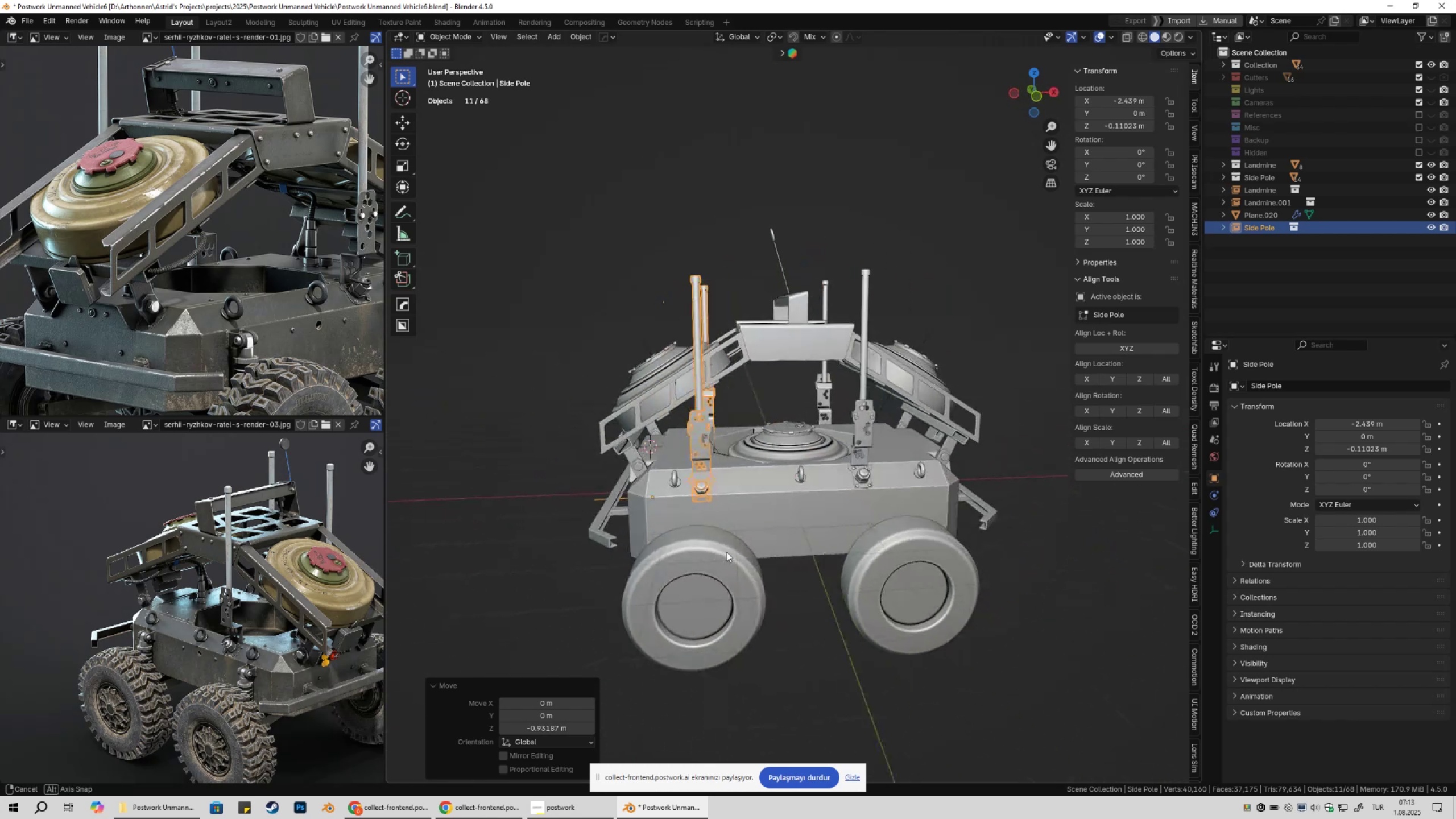 
key(X)
 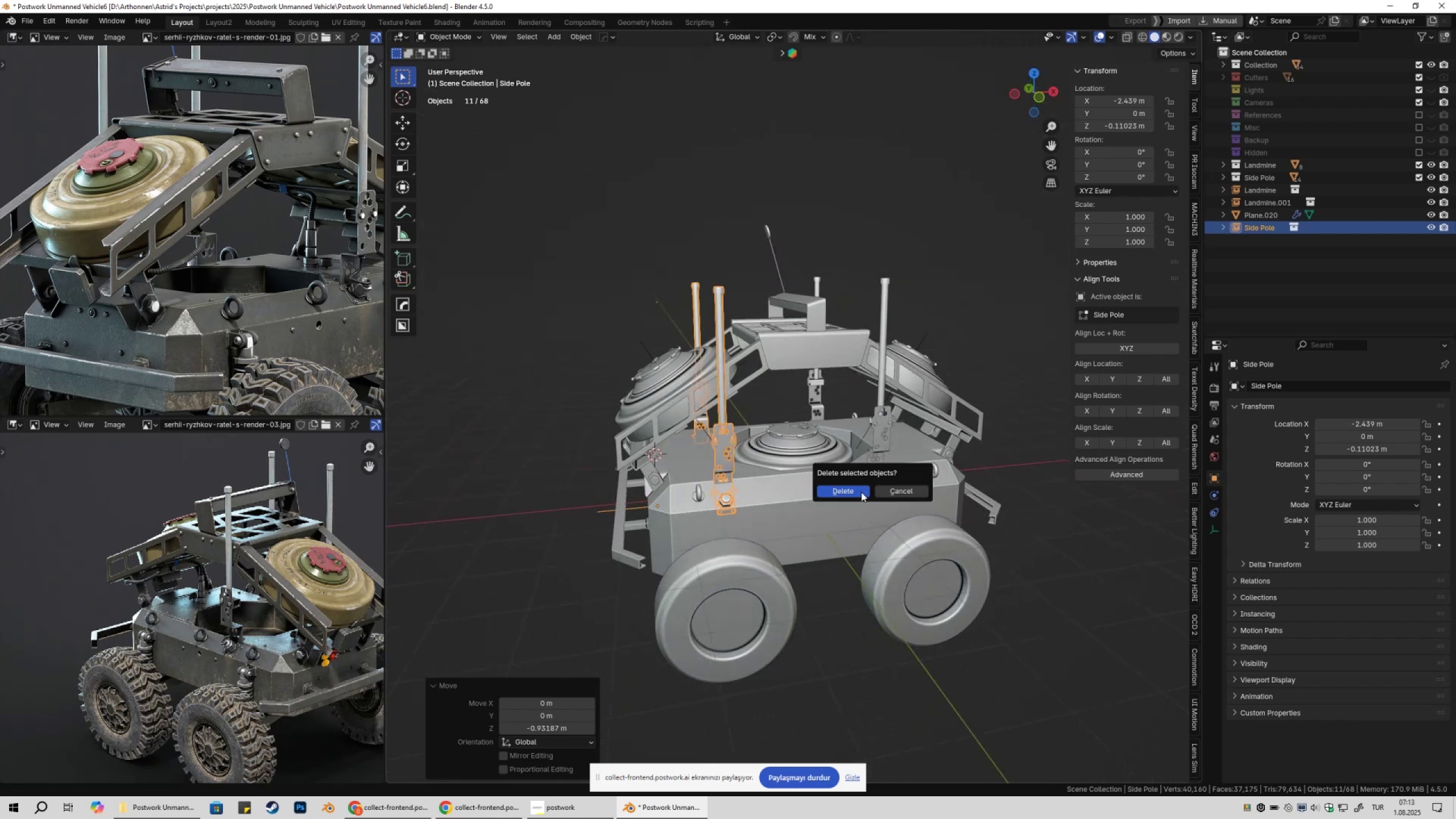 
left_click([861, 492])
 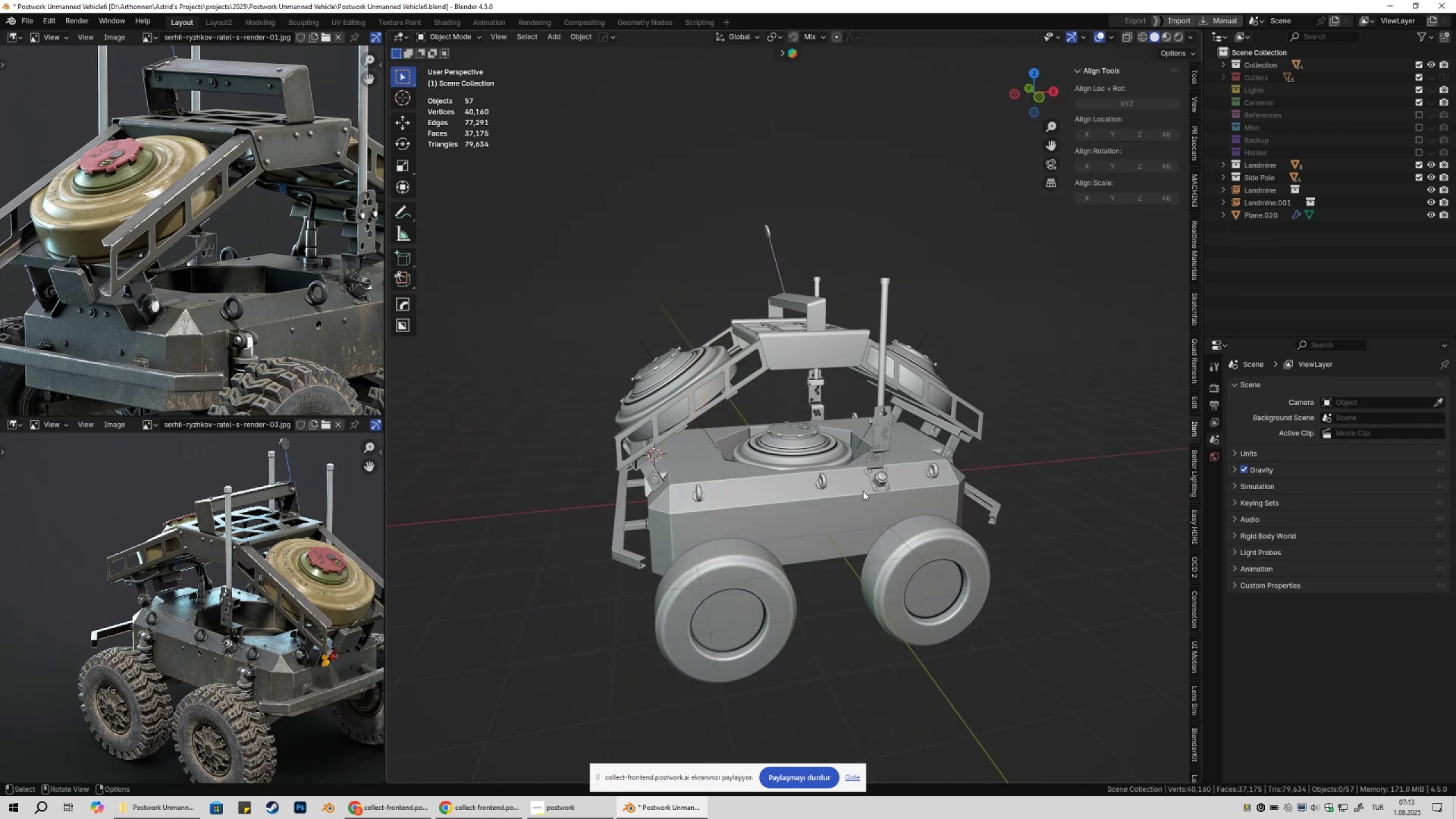 
key(Shift+ShiftLeft)
 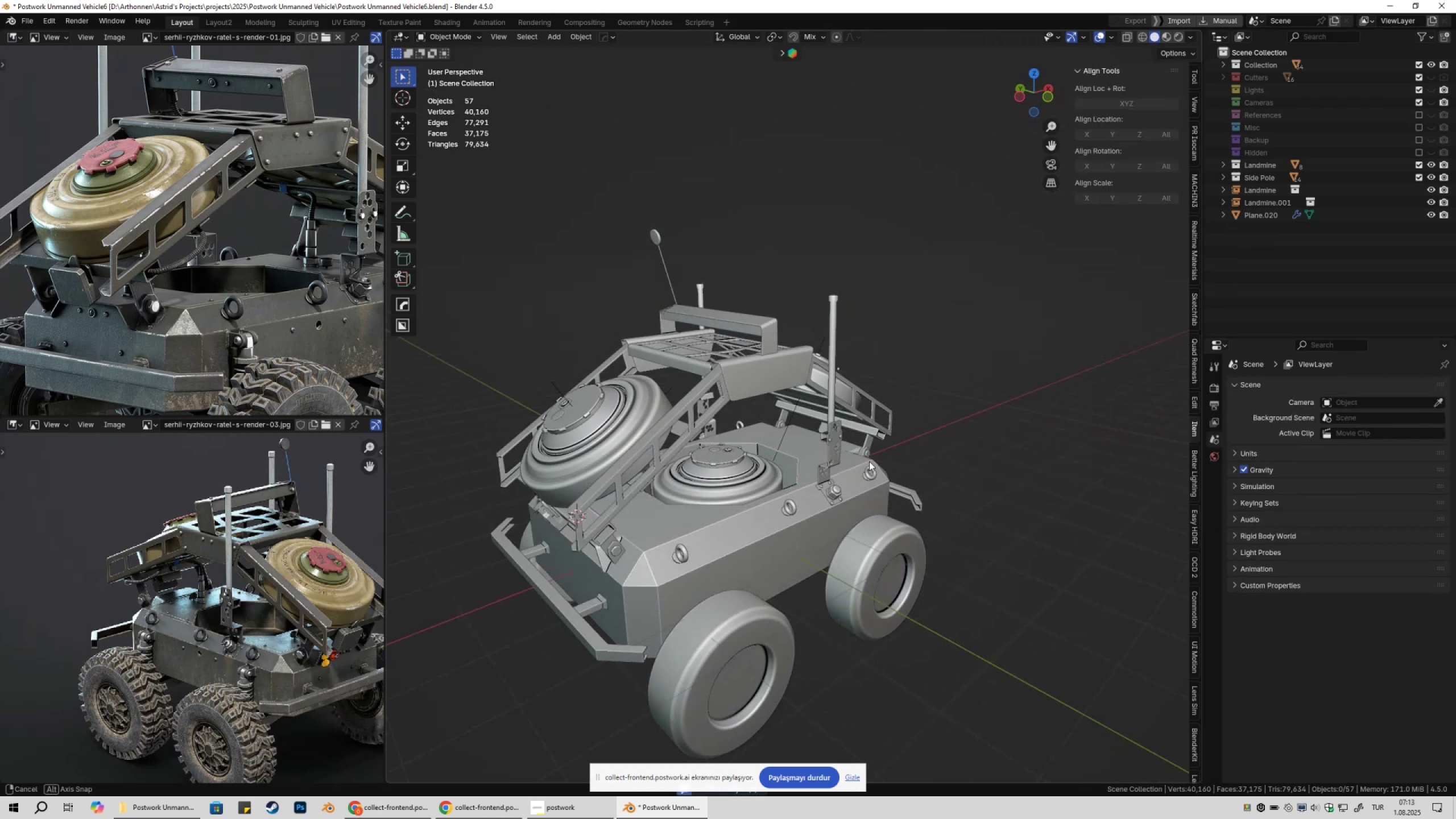 
left_click([956, 442])
 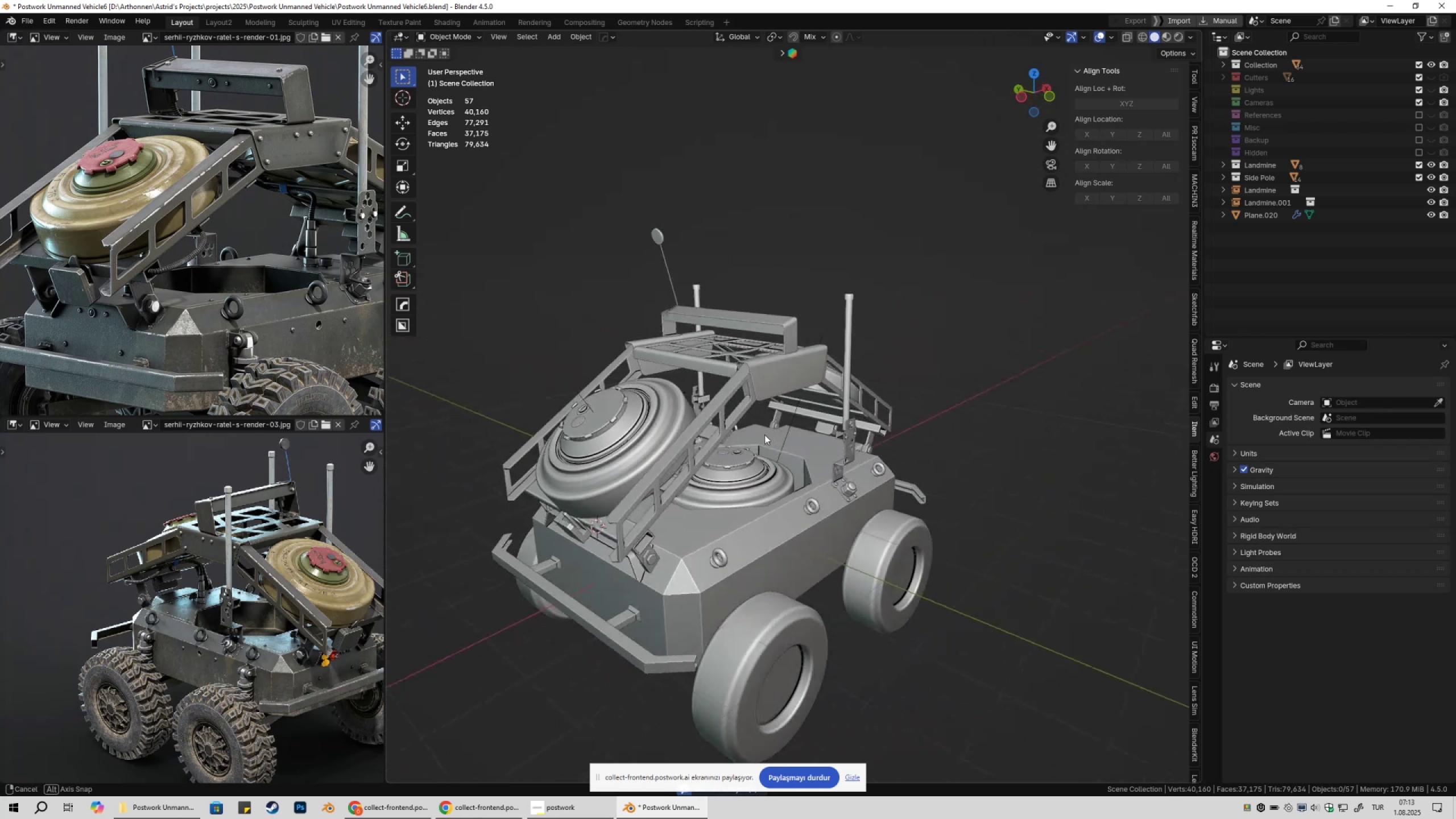 
hold_key(key=ShiftLeft, duration=0.35)
 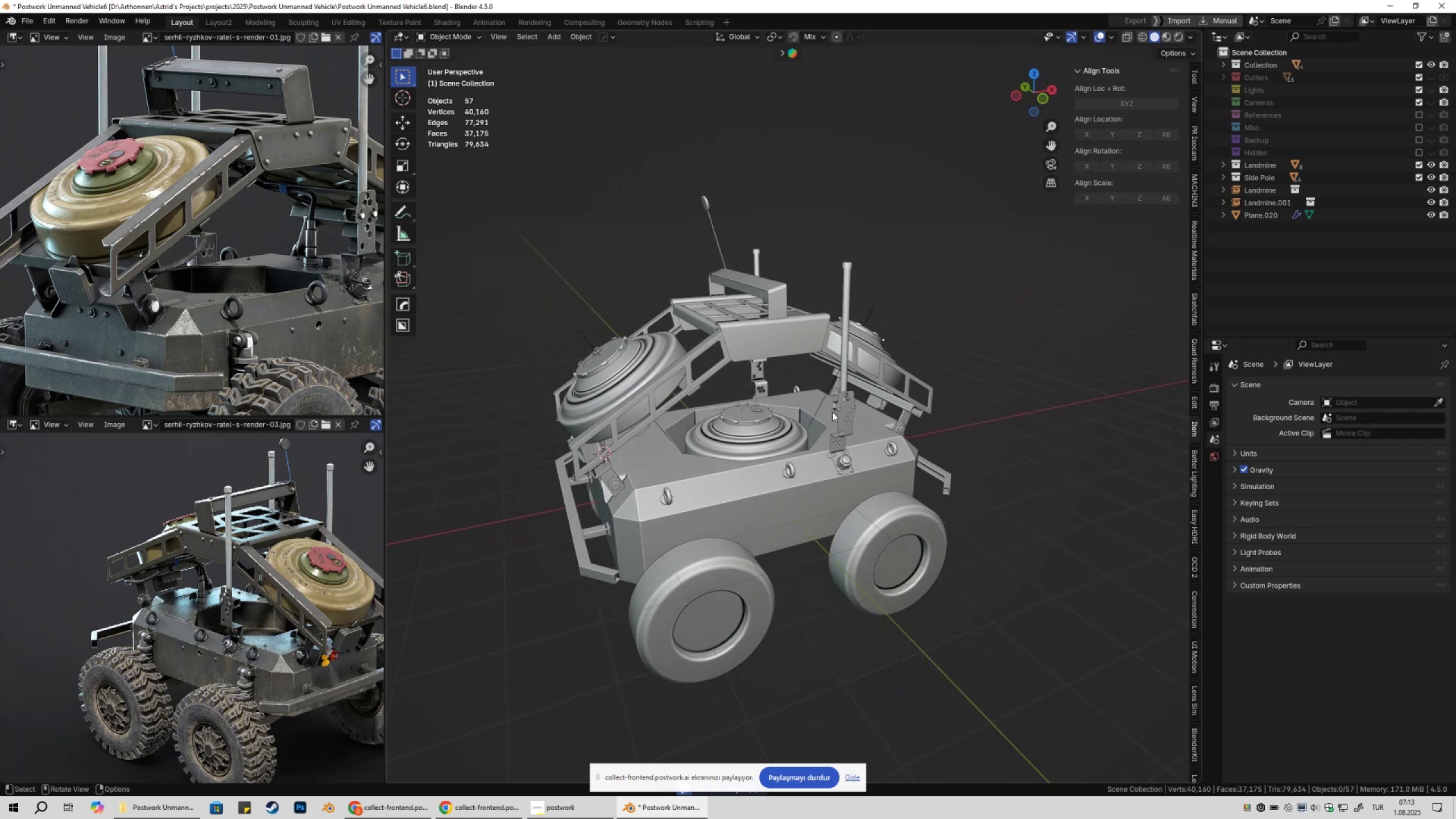 
key(Shift+ShiftLeft)
 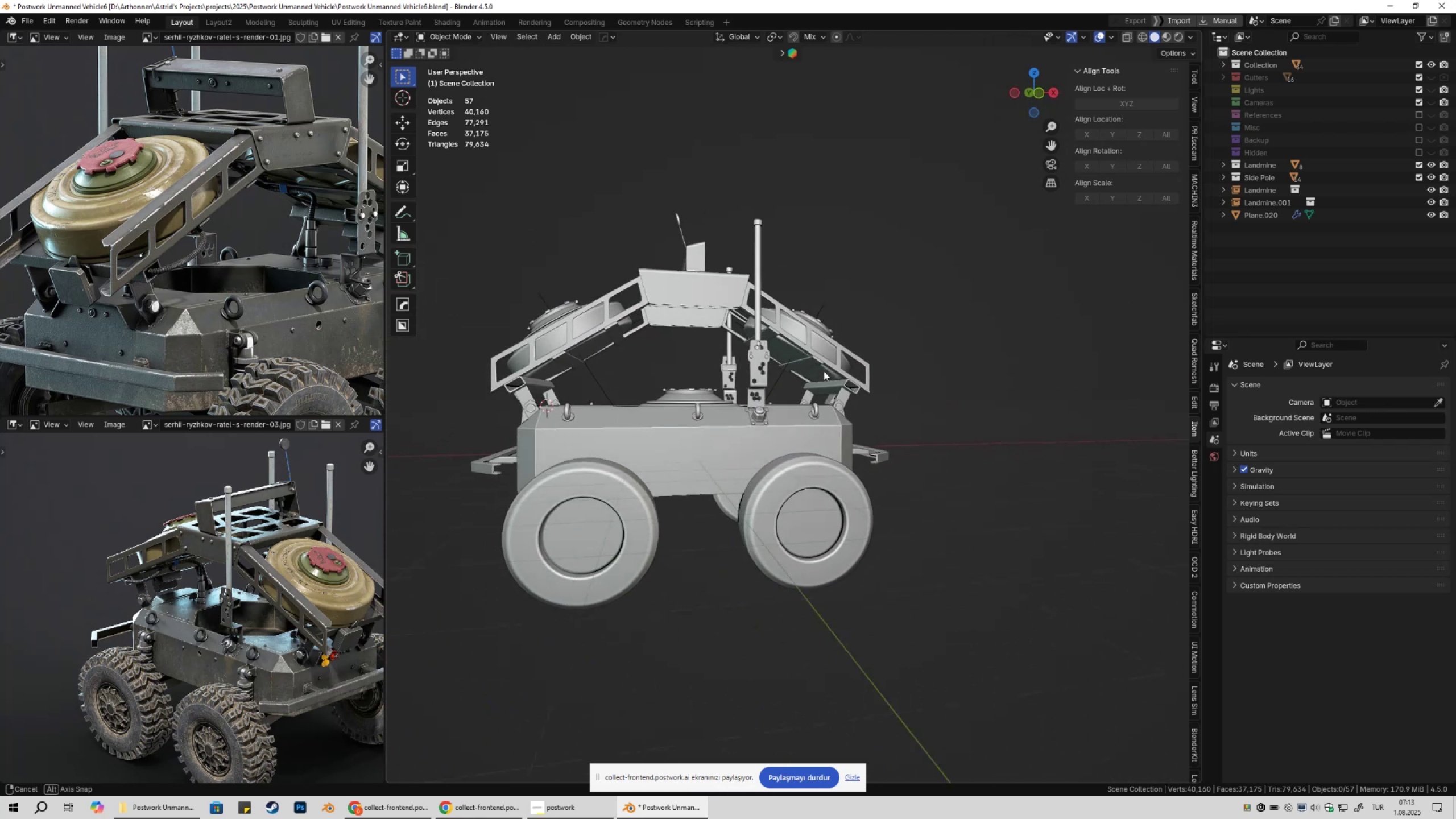 
scroll: coordinate [792, 388], scroll_direction: up, amount: 2.0
 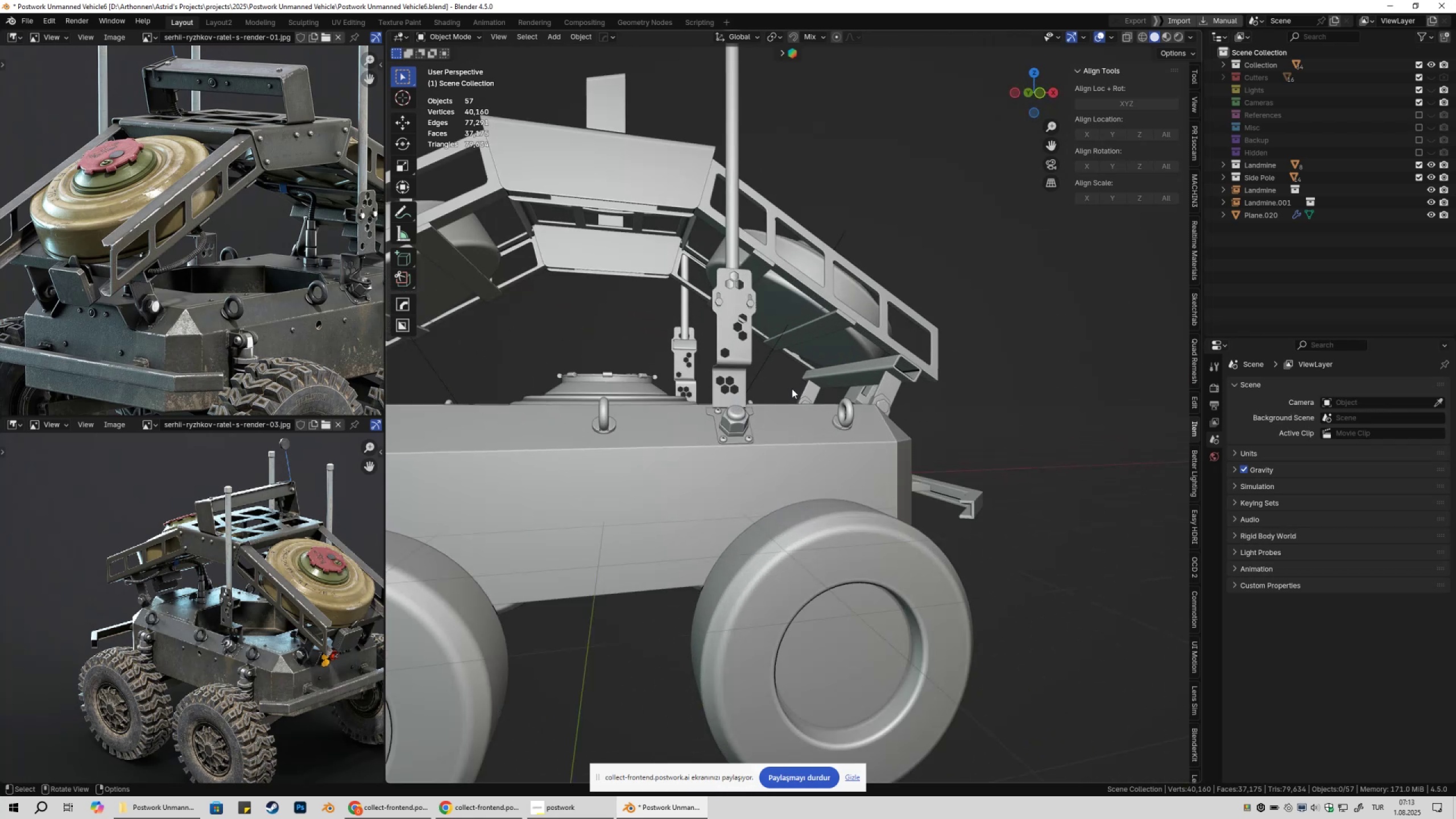 
scroll: coordinate [792, 388], scroll_direction: down, amount: 2.0
 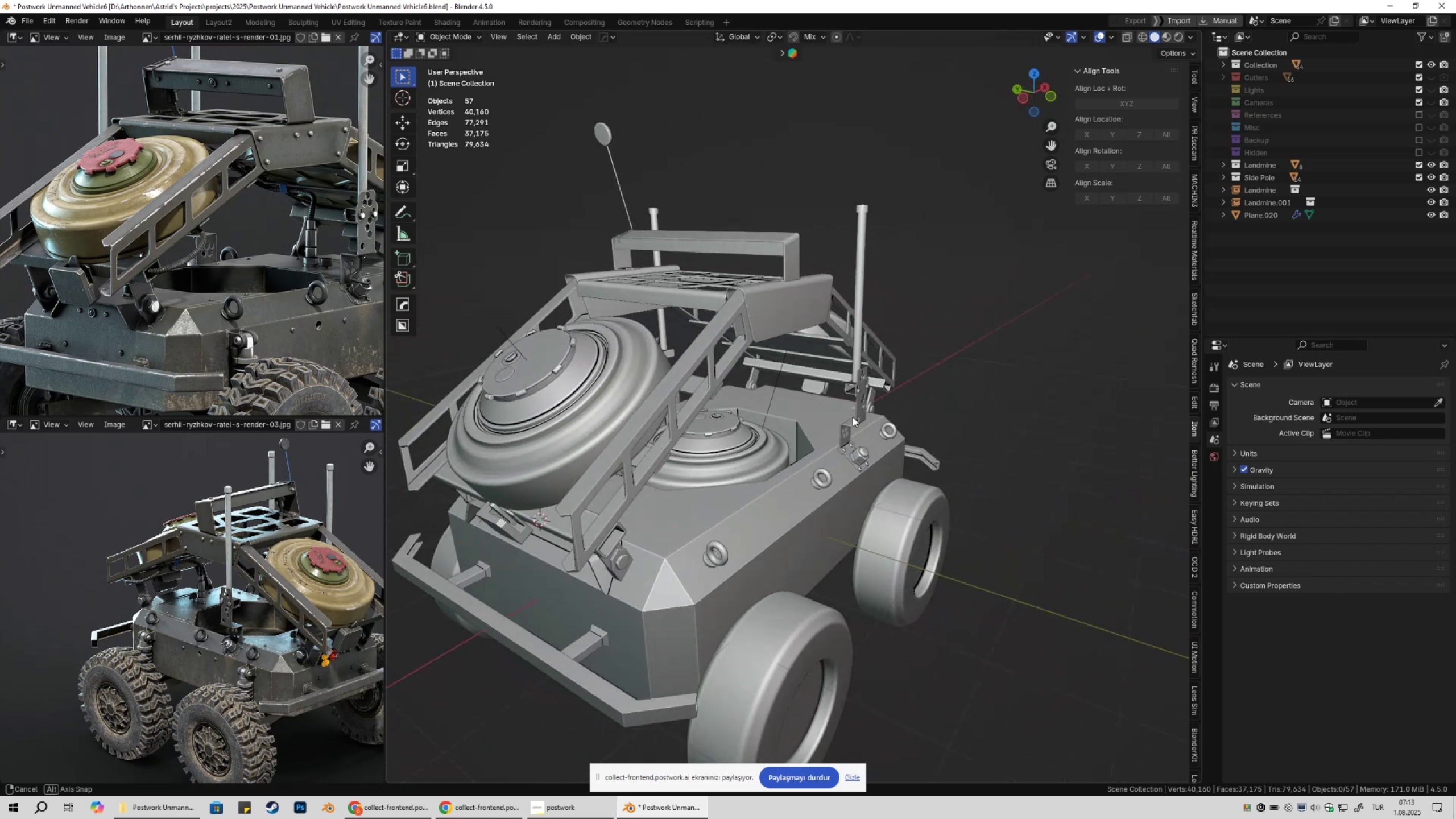 
left_click([1224, 180])
 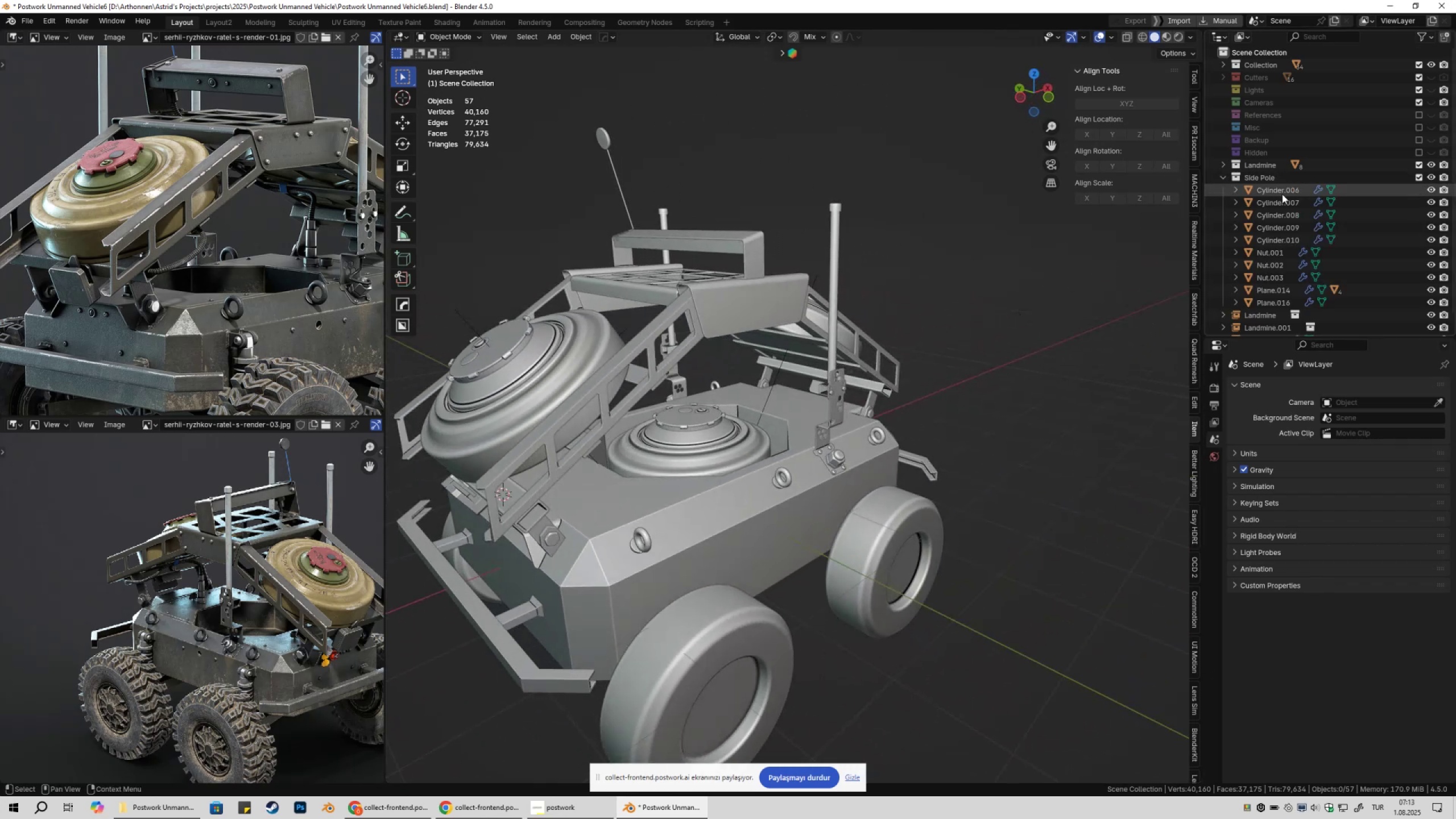 
left_click([1282, 194])
 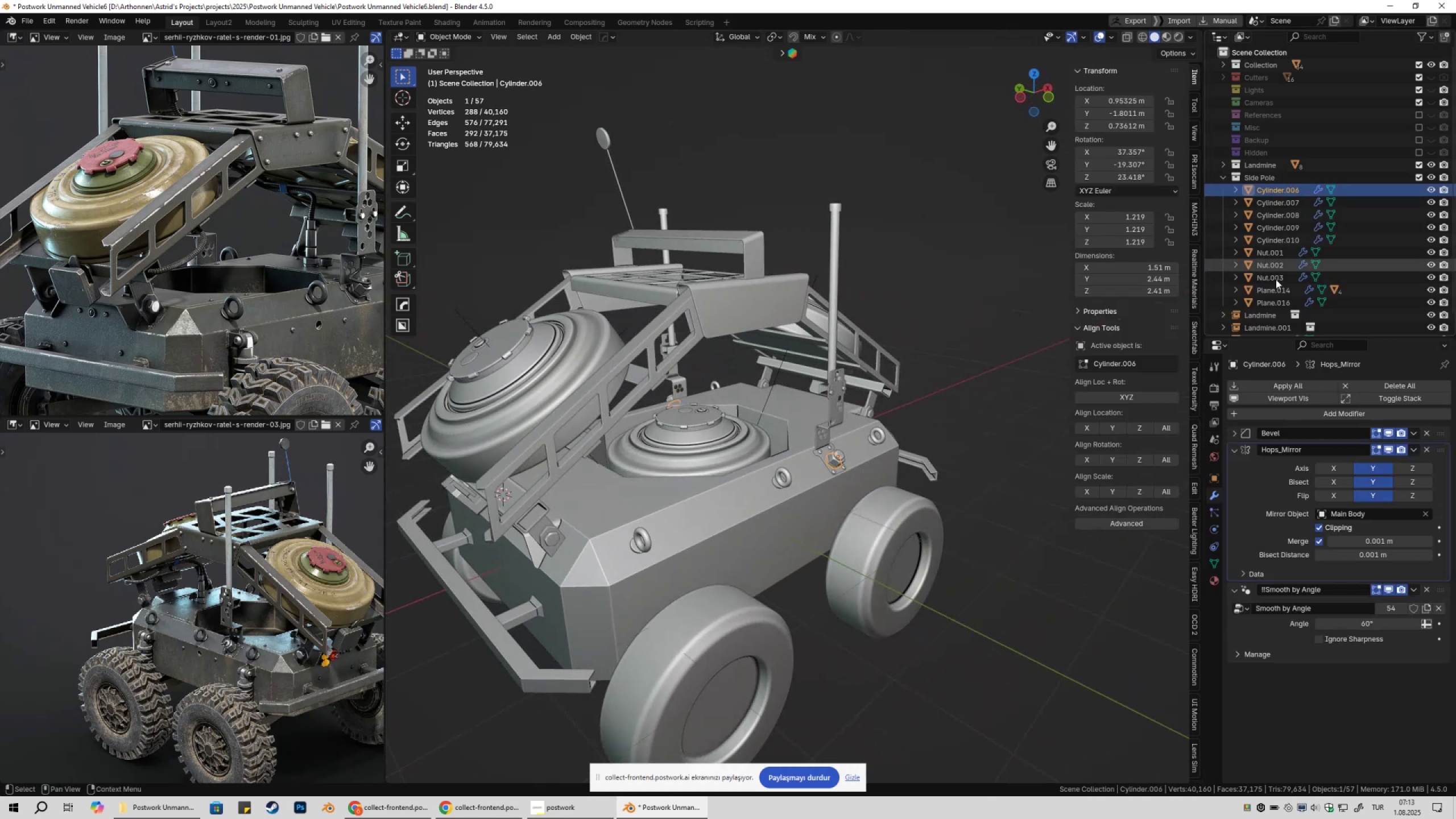 
hold_key(key=ControlLeft, duration=0.86)
left_click([1274, 299])
 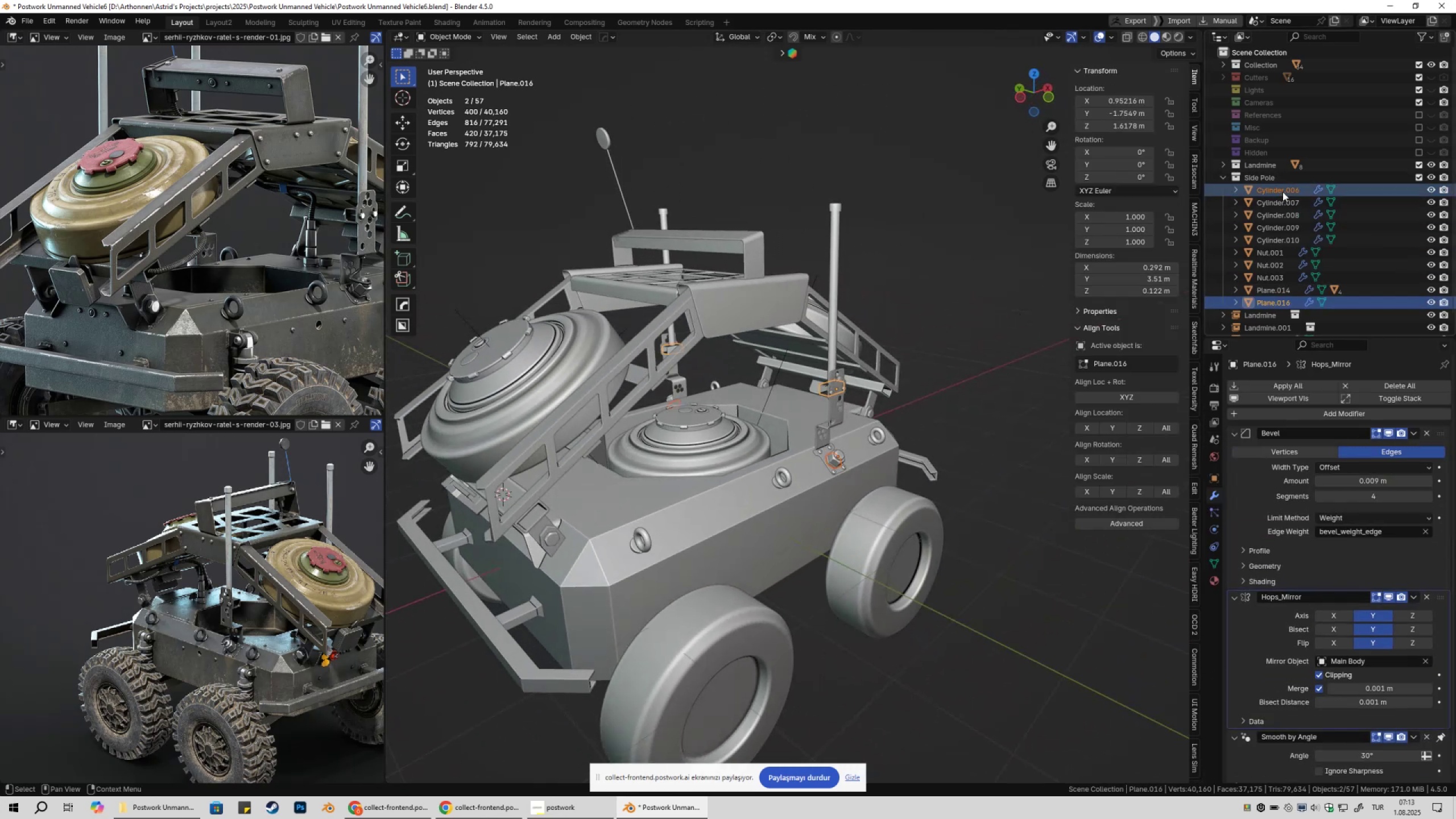 
left_click([1281, 188])
 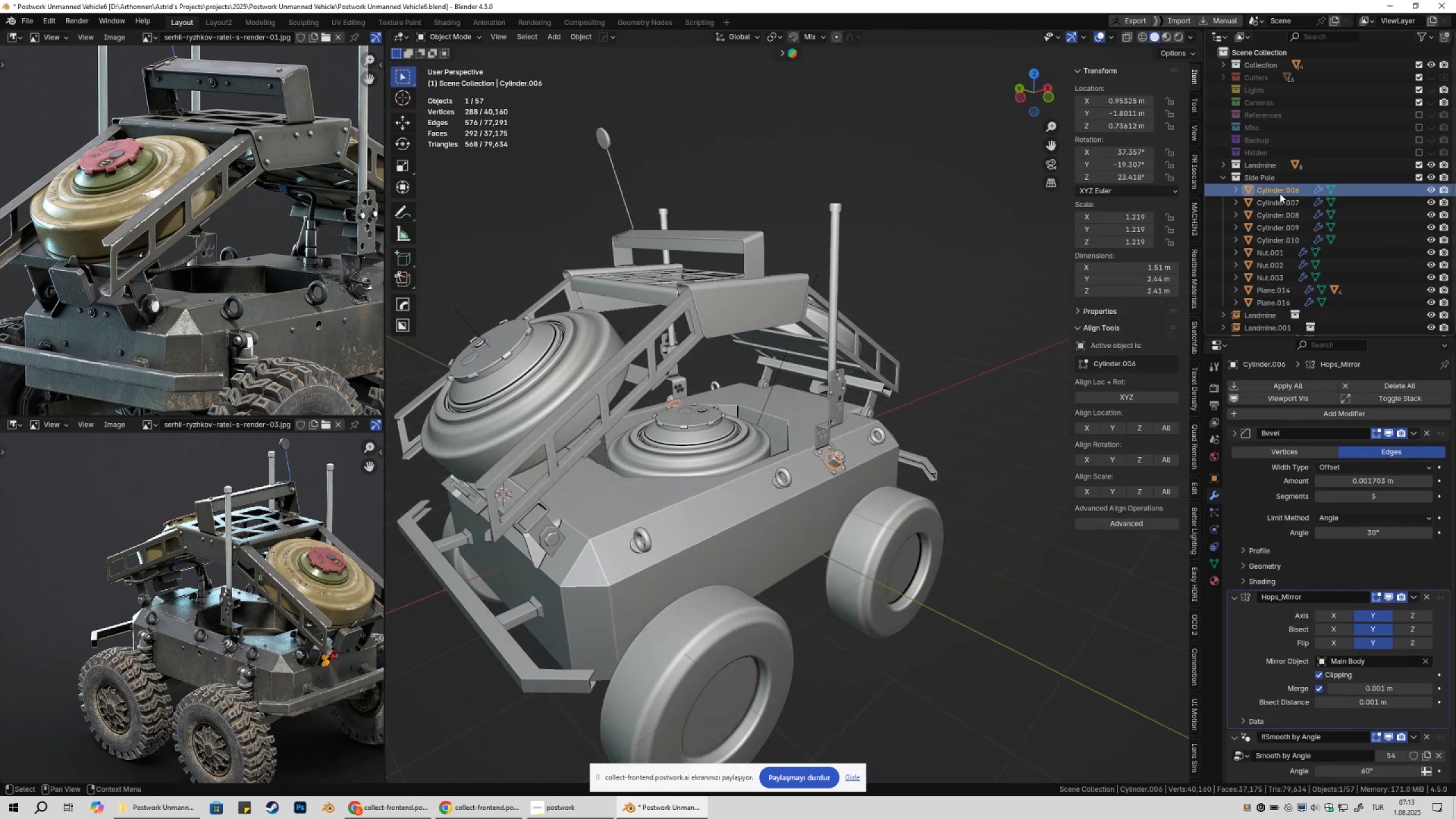 
hold_key(key=ShiftLeft, duration=0.83)
left_click([1281, 300])
 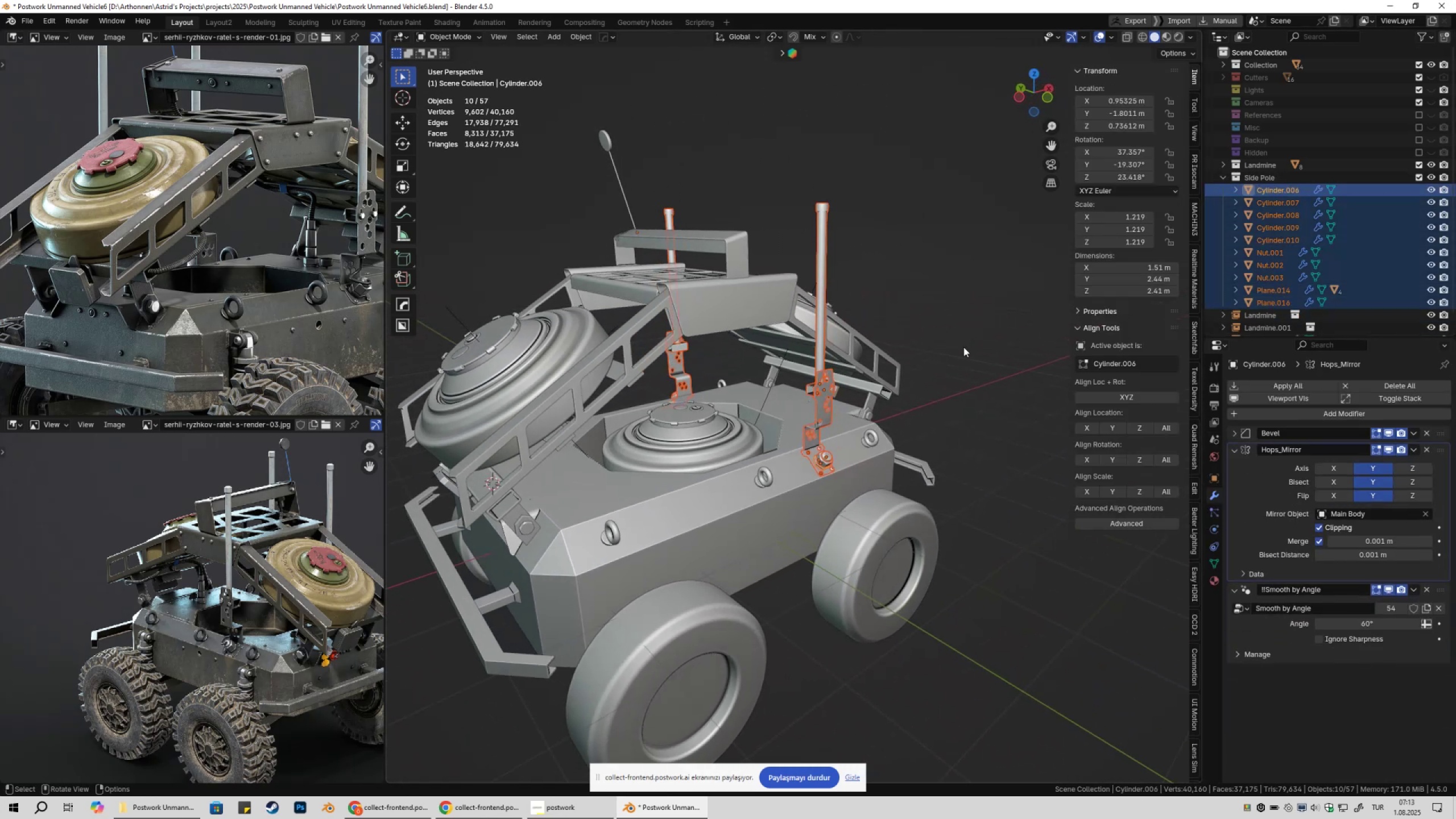 
hold_key(key=AltLeft, duration=1.13)
left_click([1426, 448])
 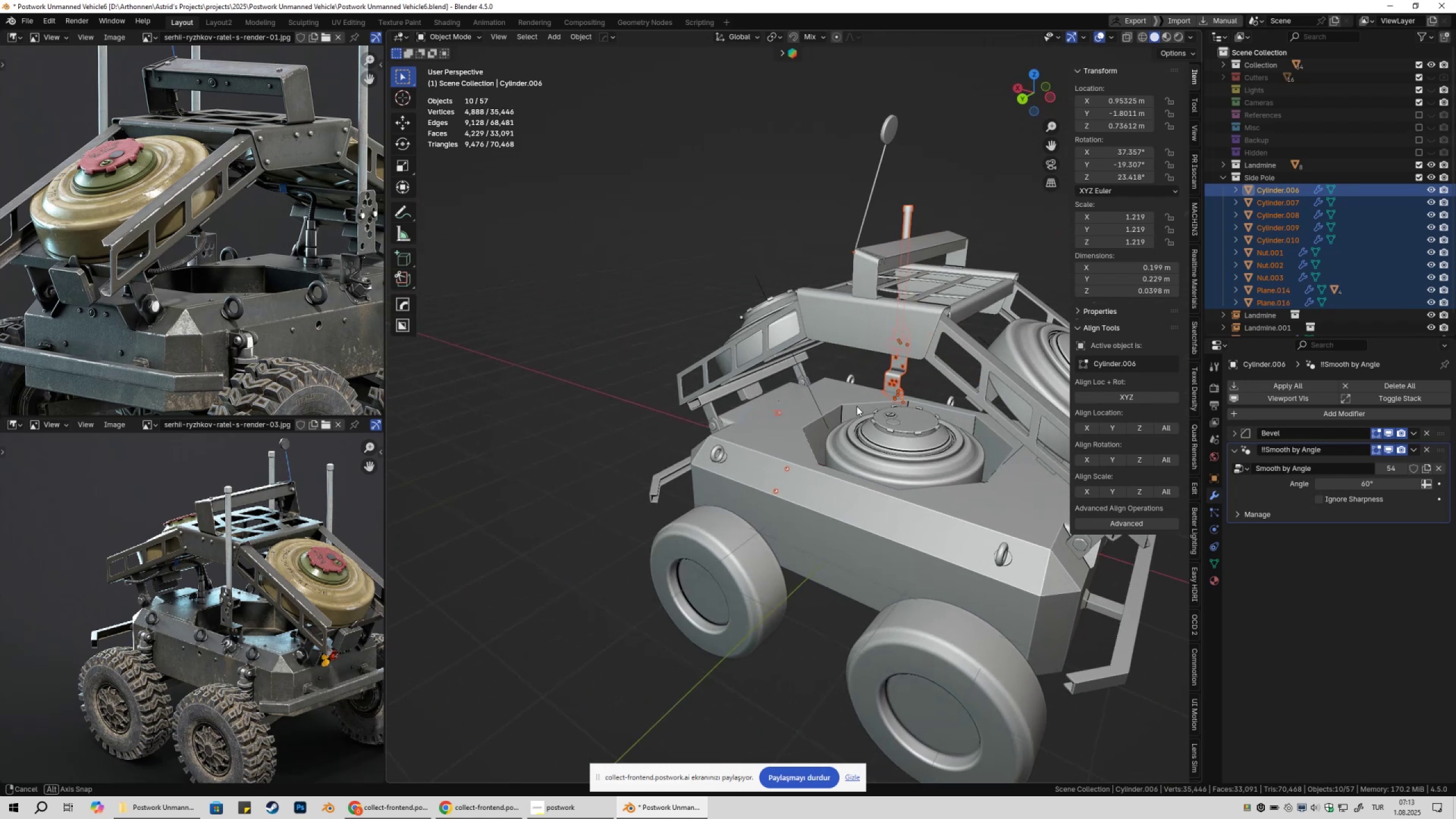 
scroll: coordinate [806, 431], scroll_direction: up, amount: 1.0
 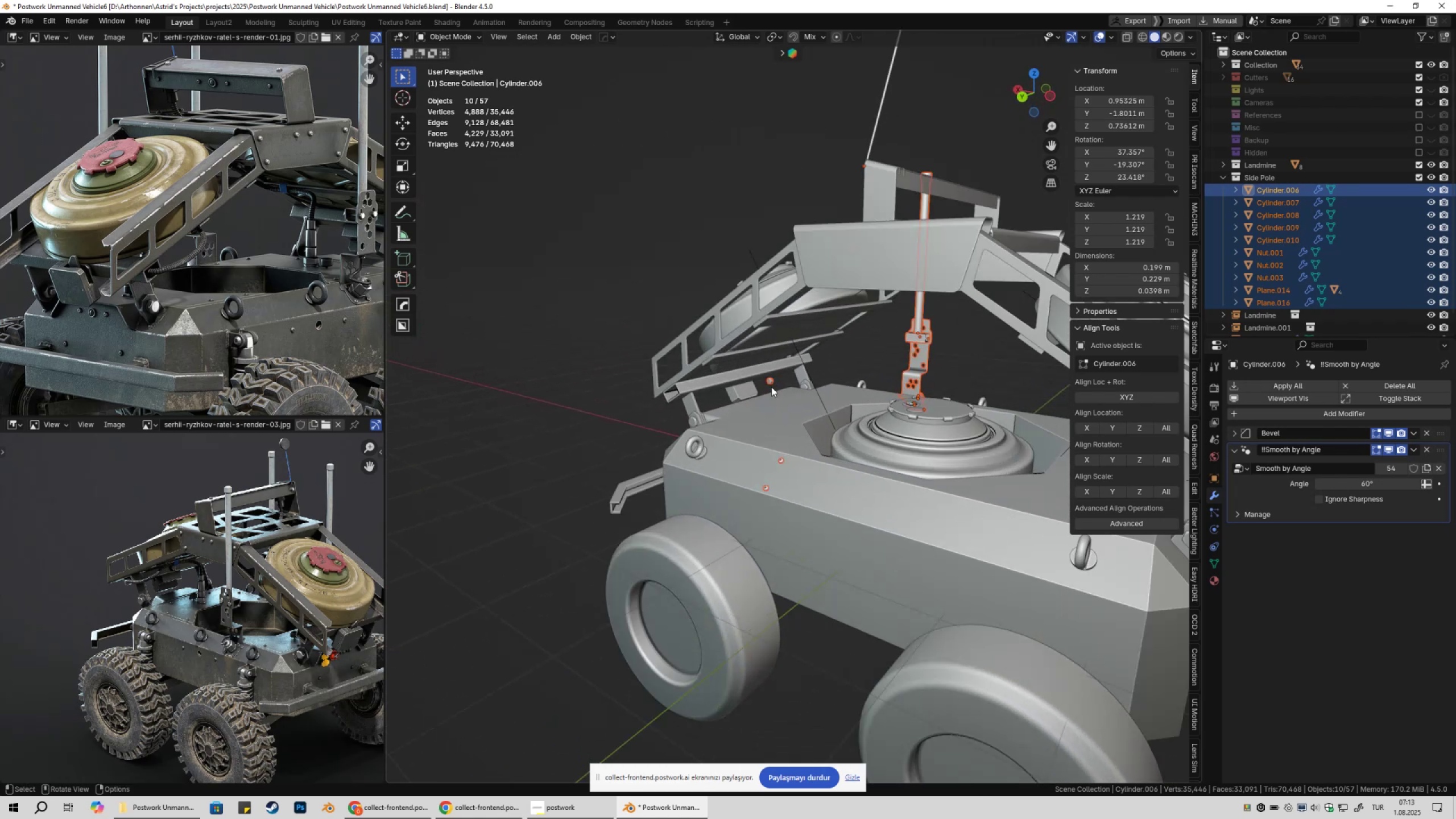 
left_click([772, 382])
 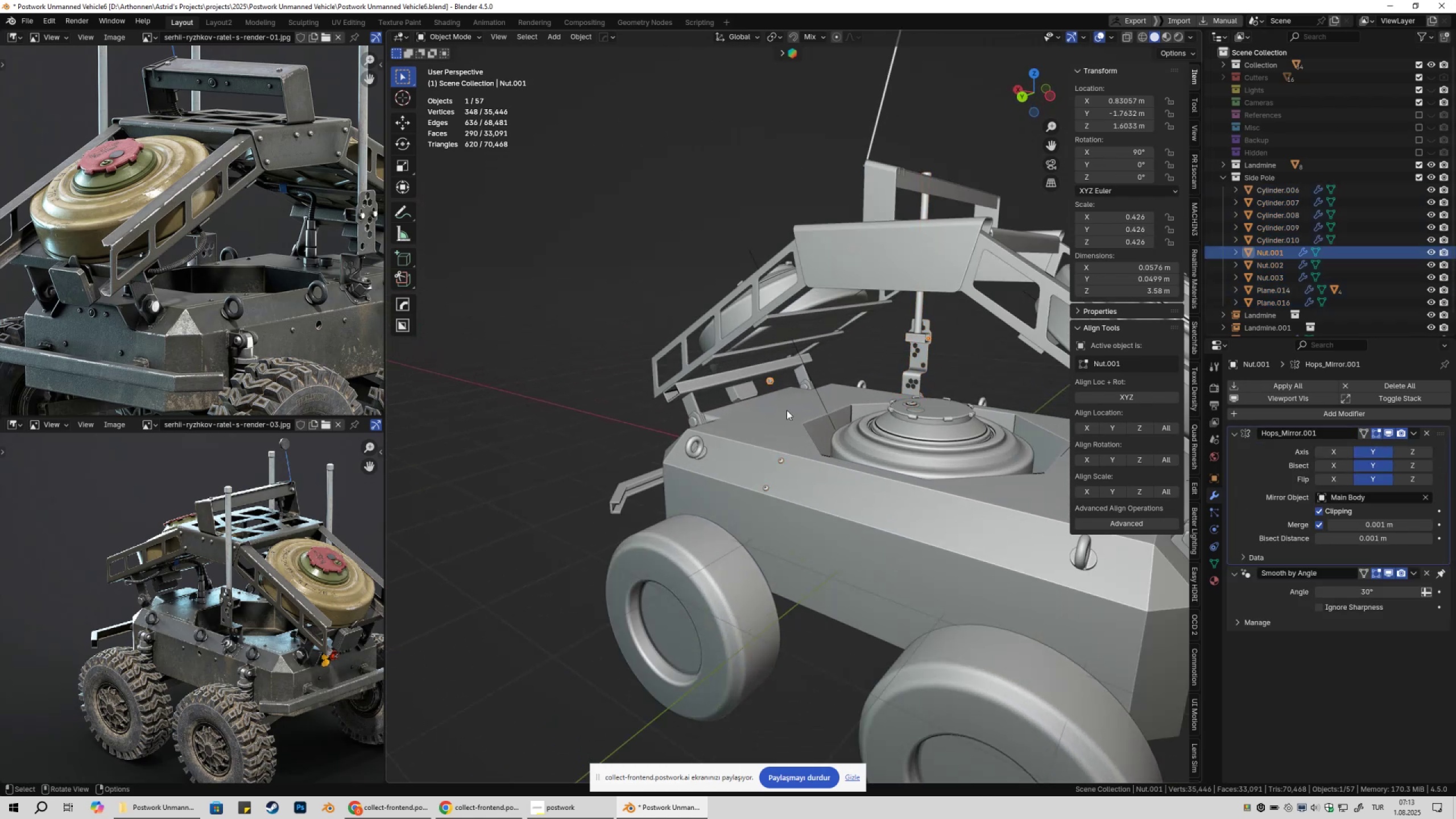 
hold_key(key=ShiftLeft, duration=1.5)
 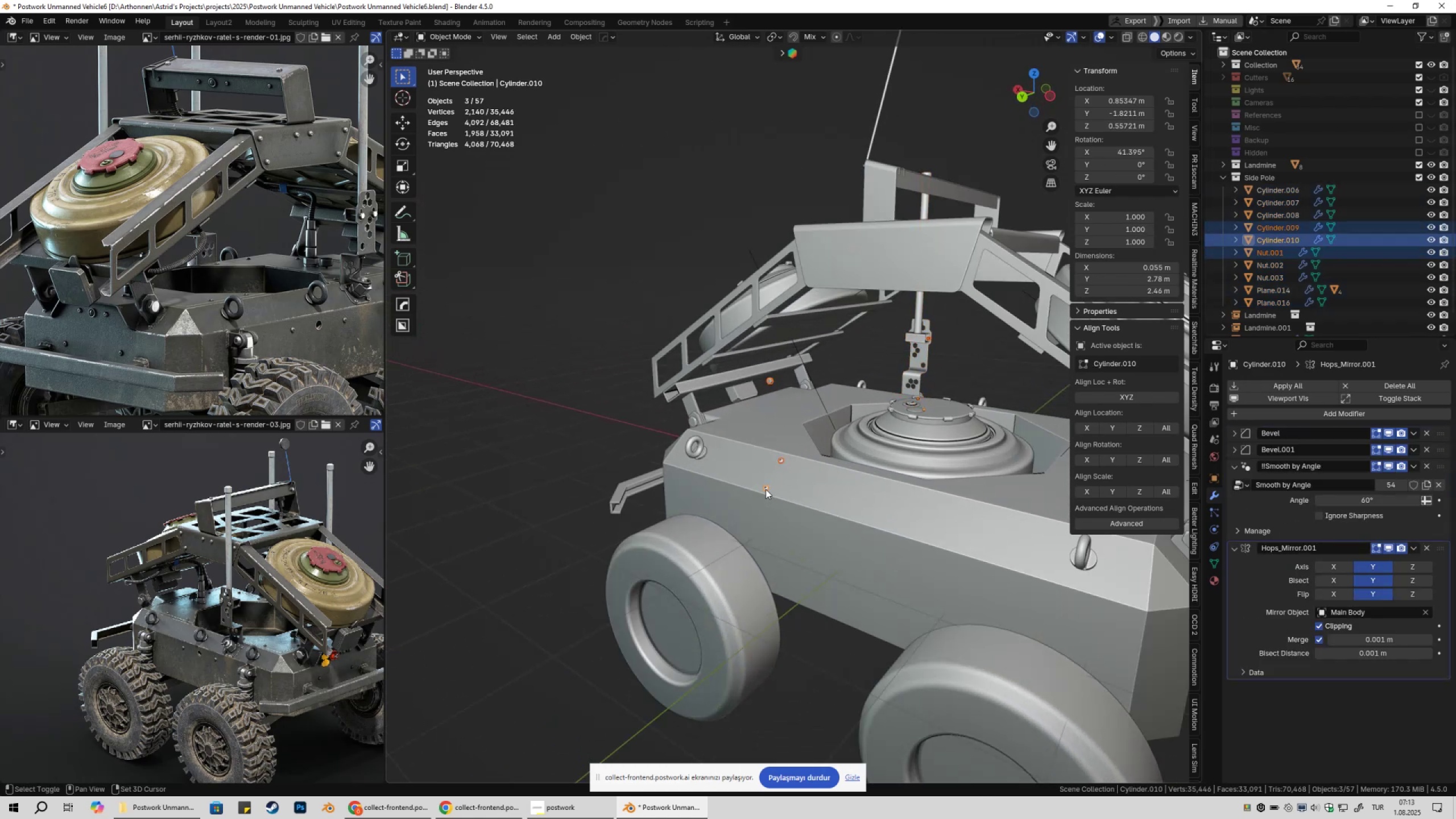 
hold_key(key=ShiftLeft, duration=0.75)
 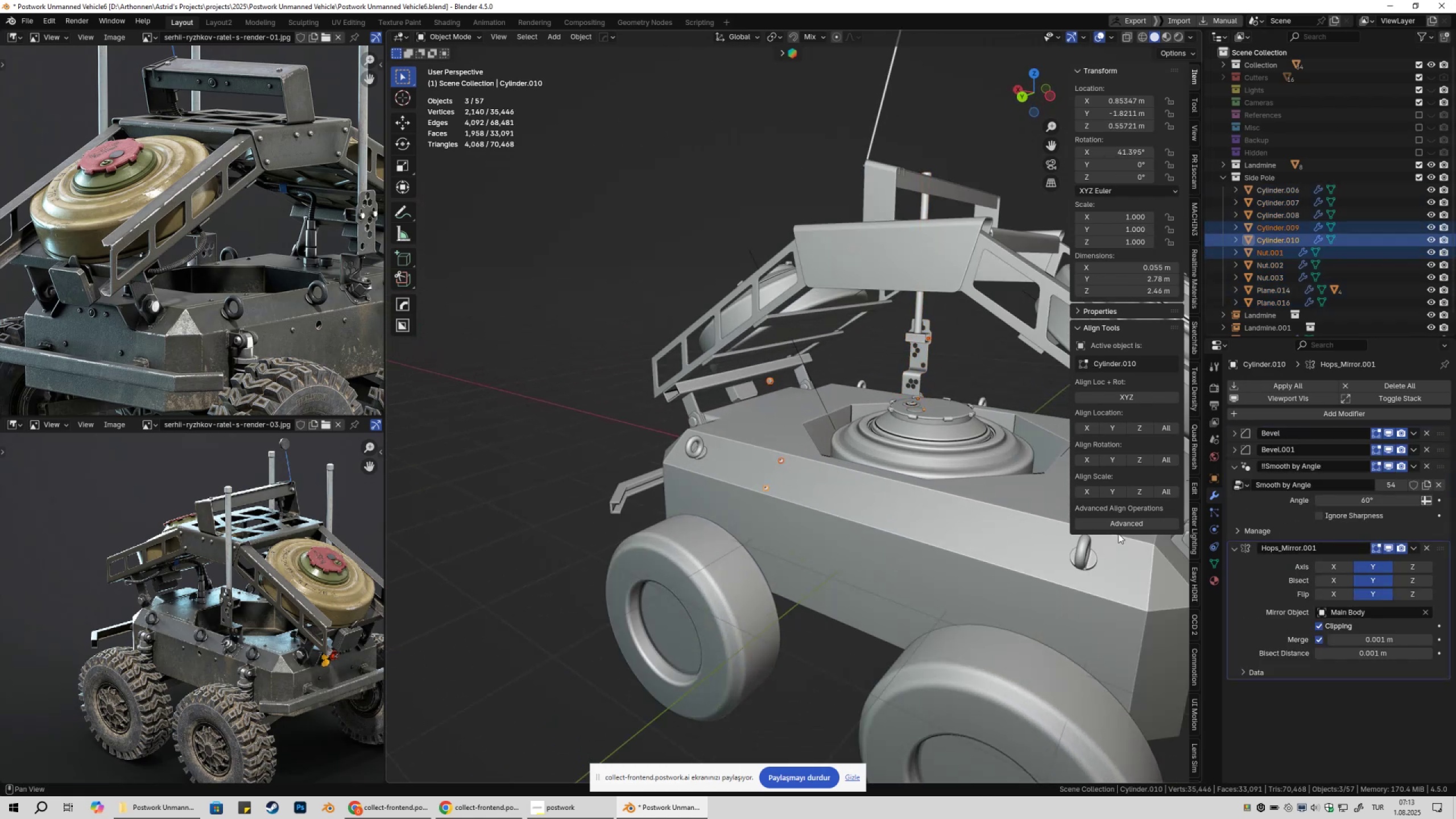 
hold_key(key=AltLeft, duration=1.11)
left_click([1425, 548])
 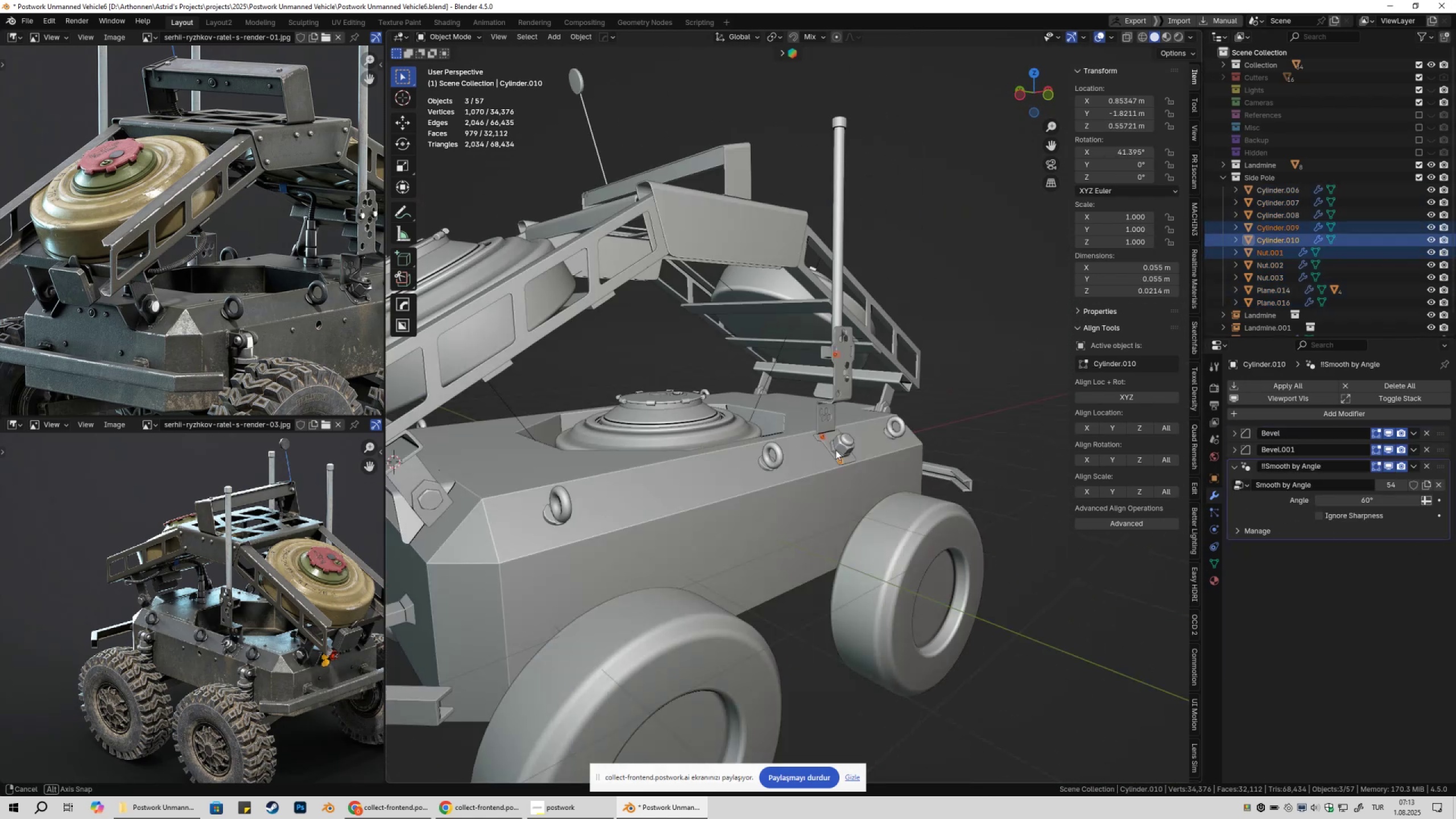 
scroll: coordinate [784, 447], scroll_direction: up, amount: 4.0
 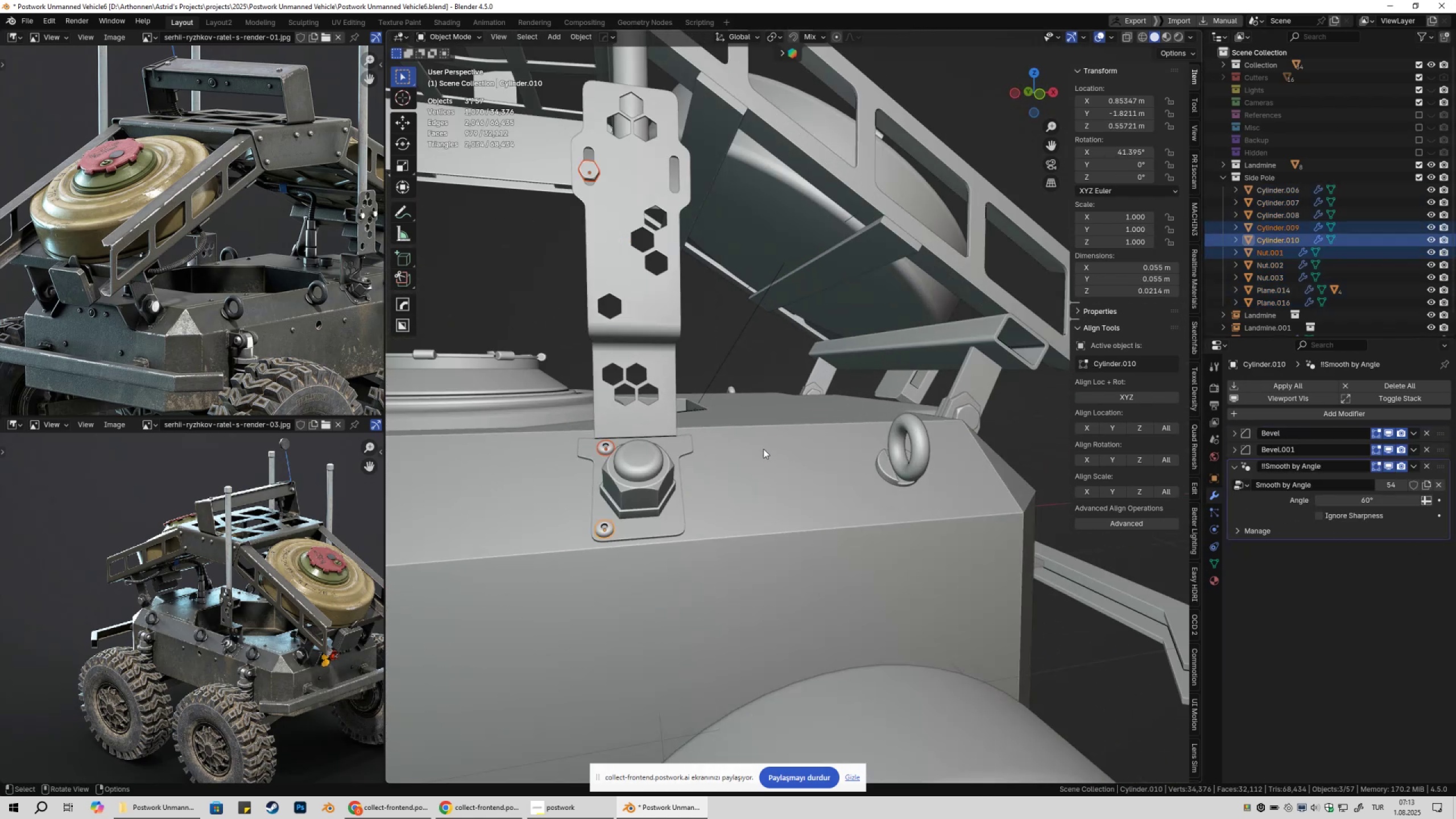 
key(Shift+ShiftLeft)
 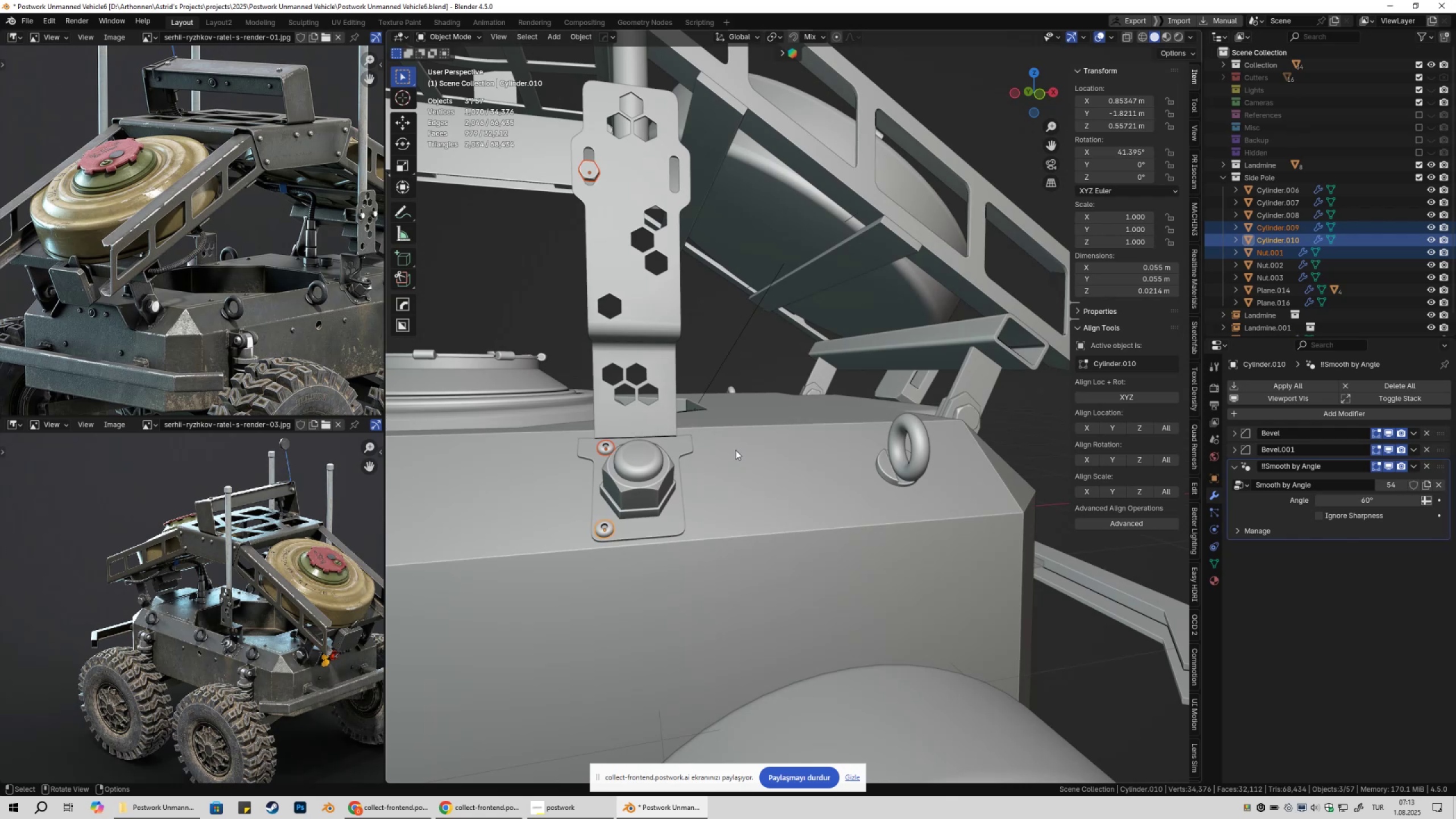 
key(Control+Z)
 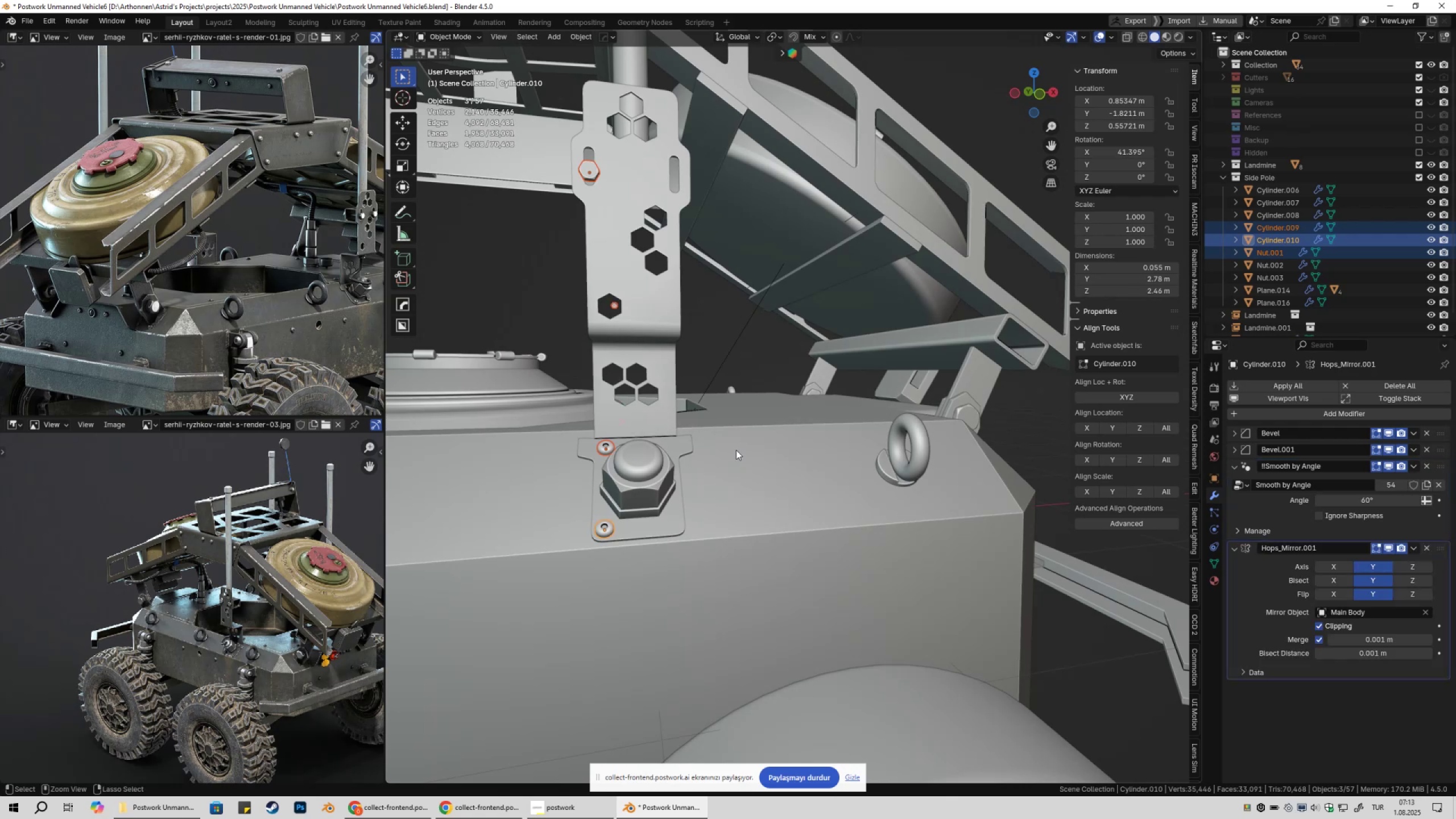 
key(Control+Z)
 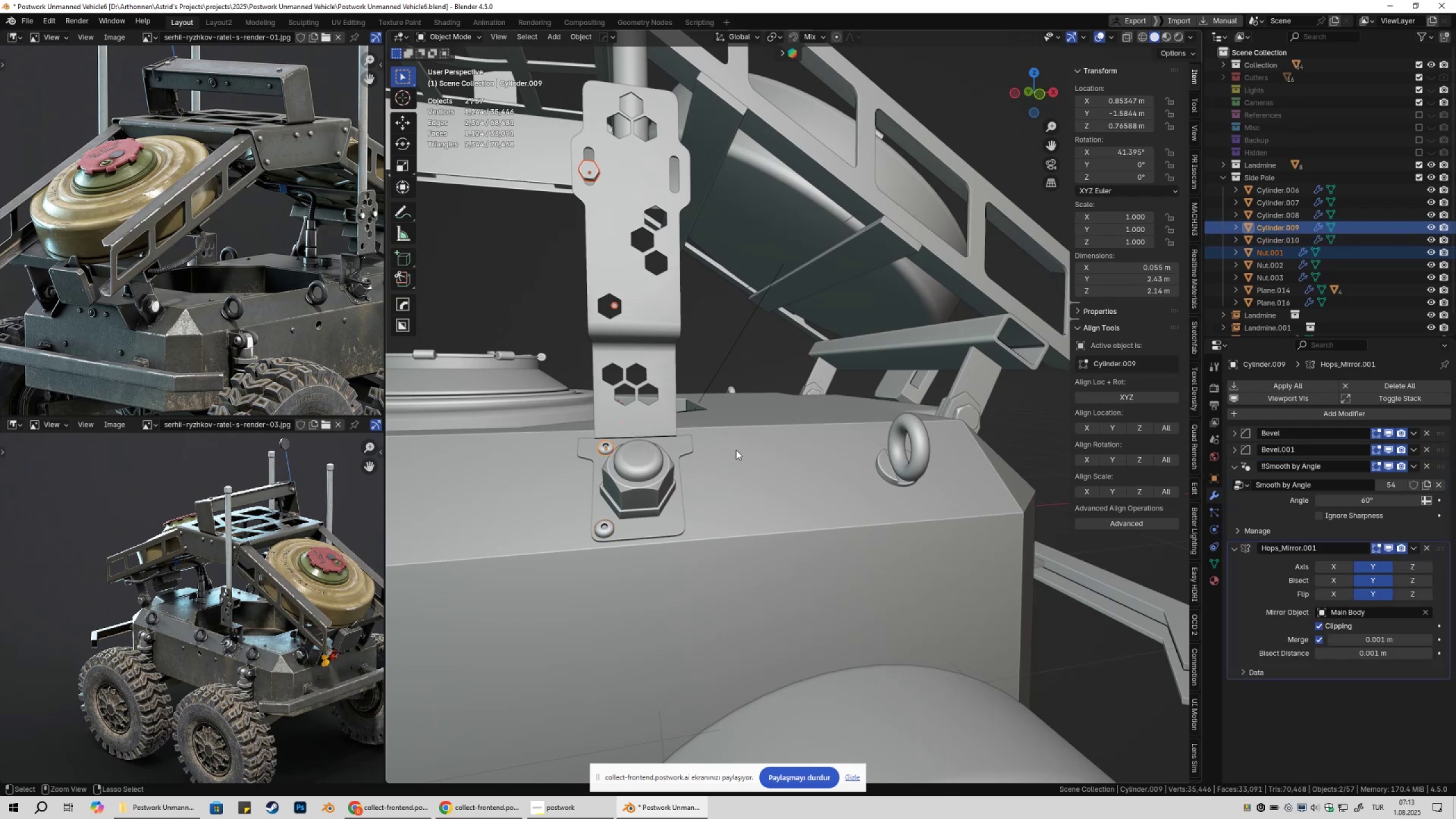 
key(Control+Z)
 